 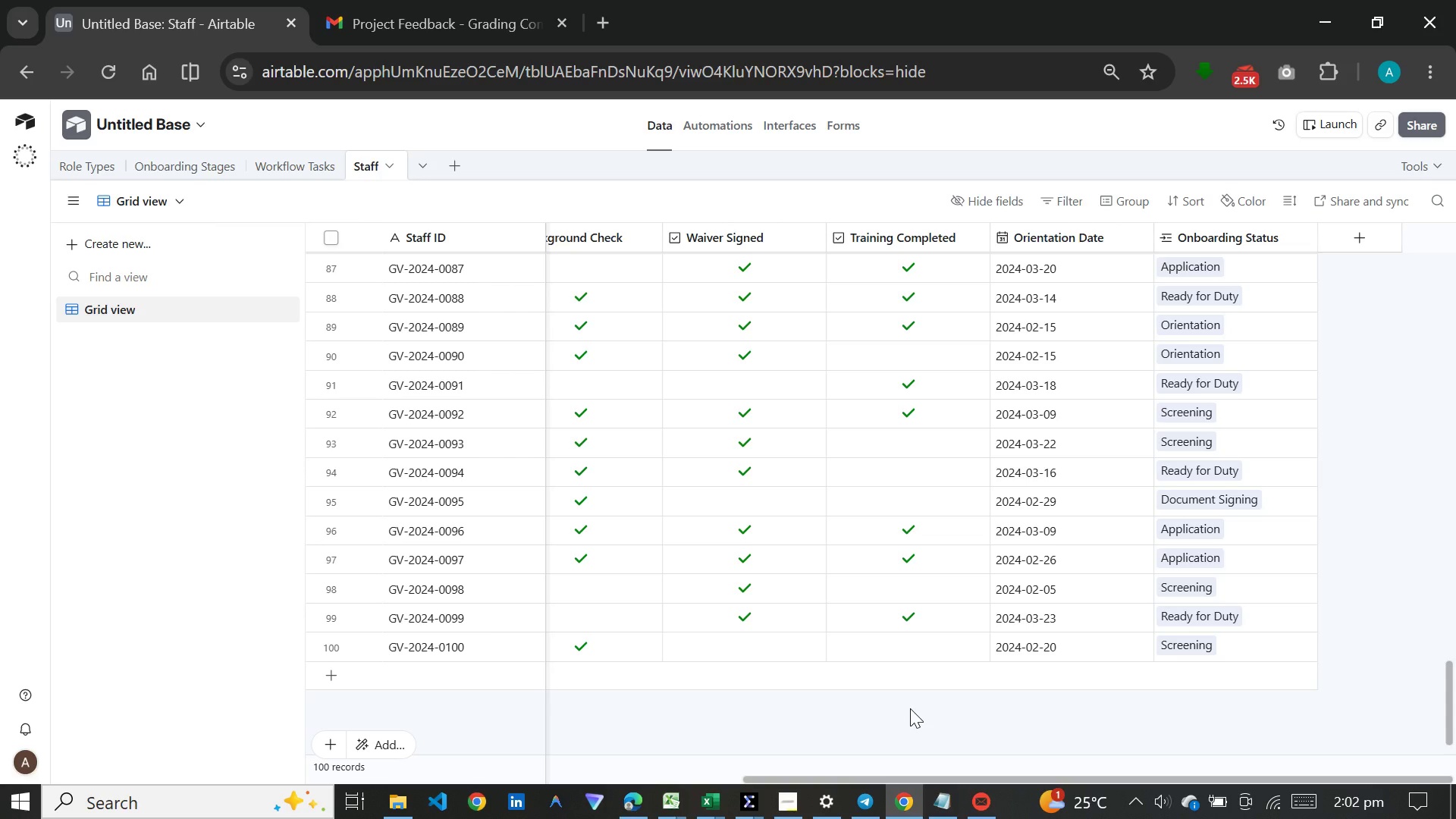 
left_click([1341, 245])
 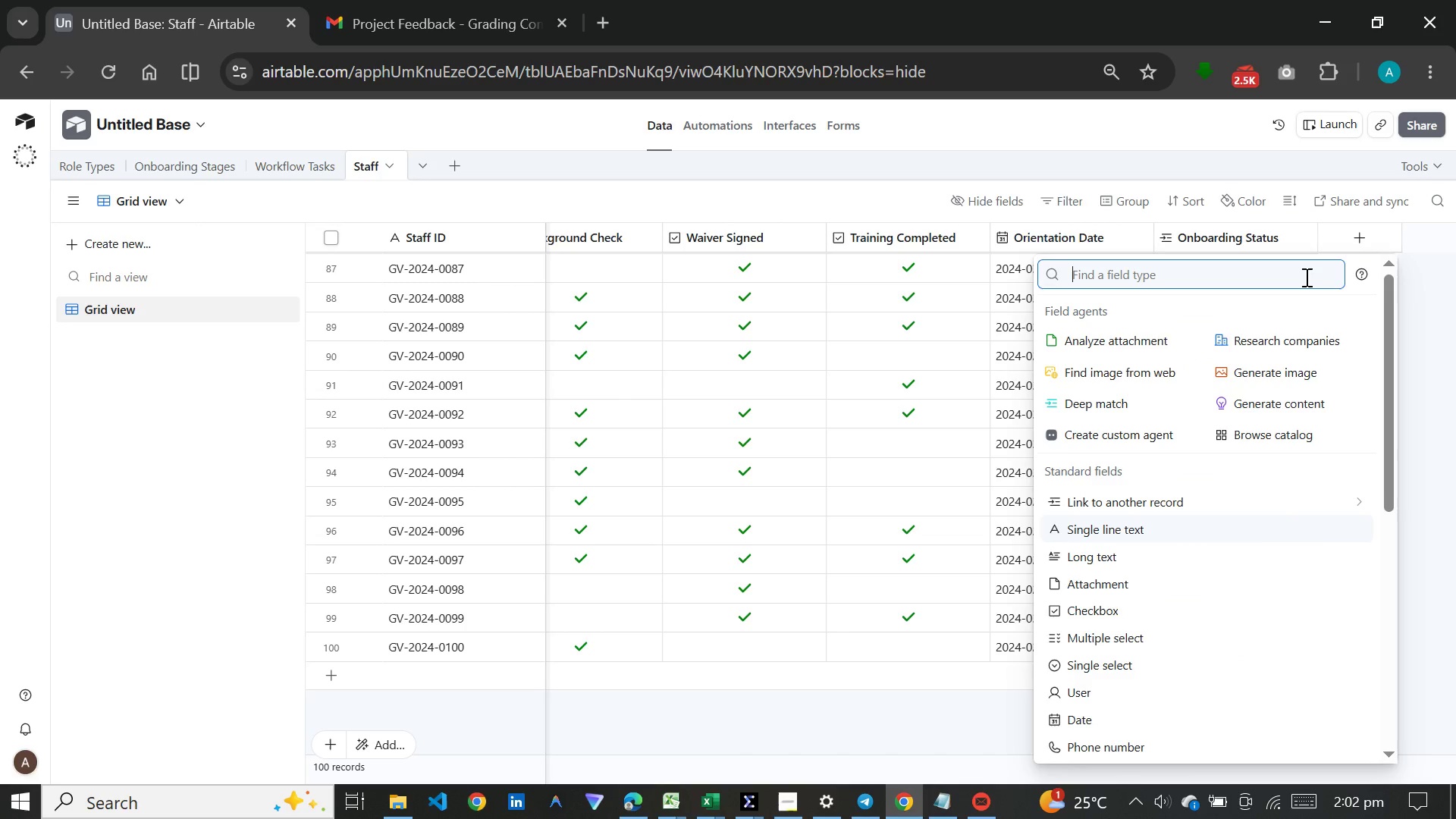 
type(form)
 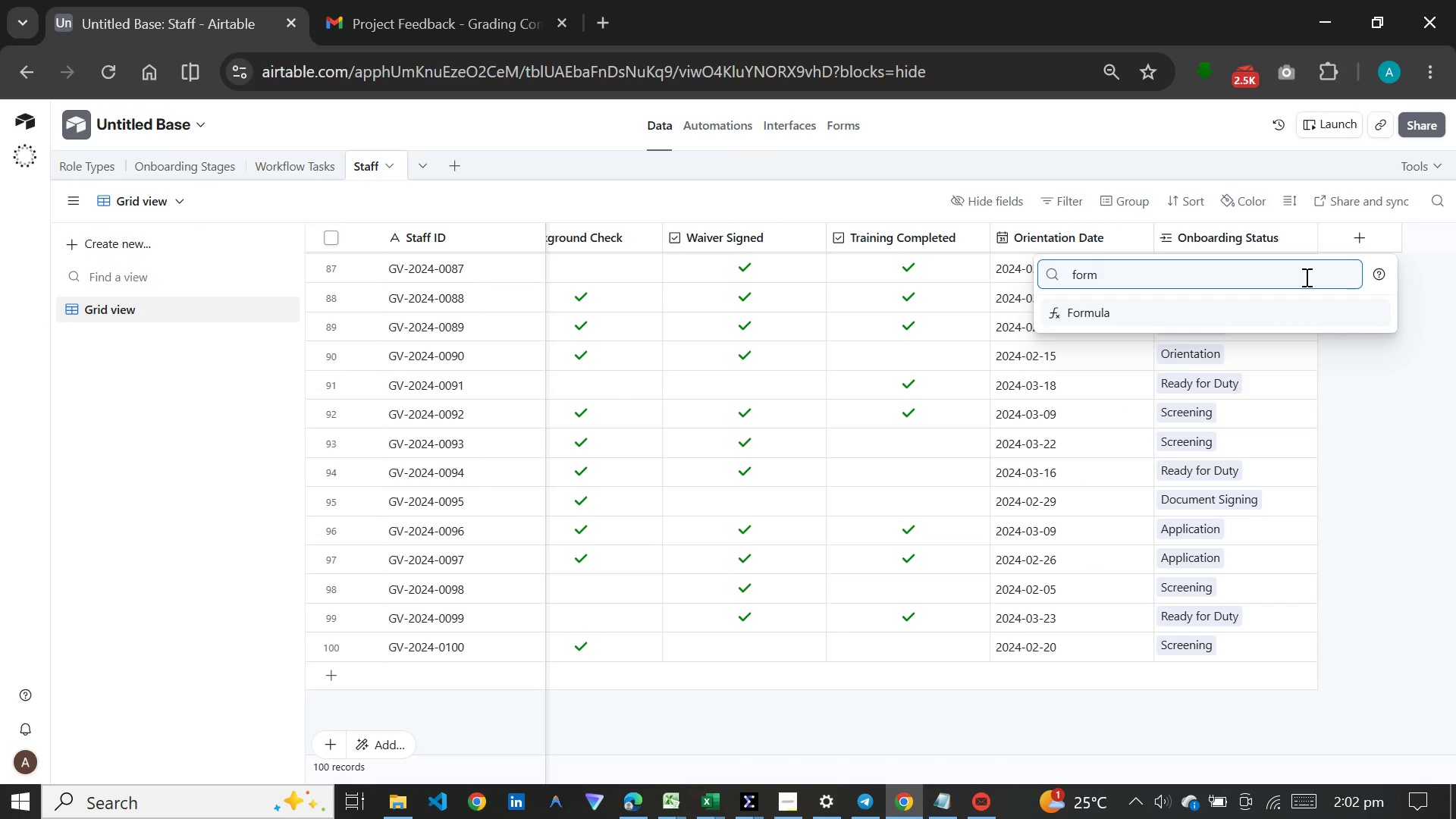 
key(Enter)
 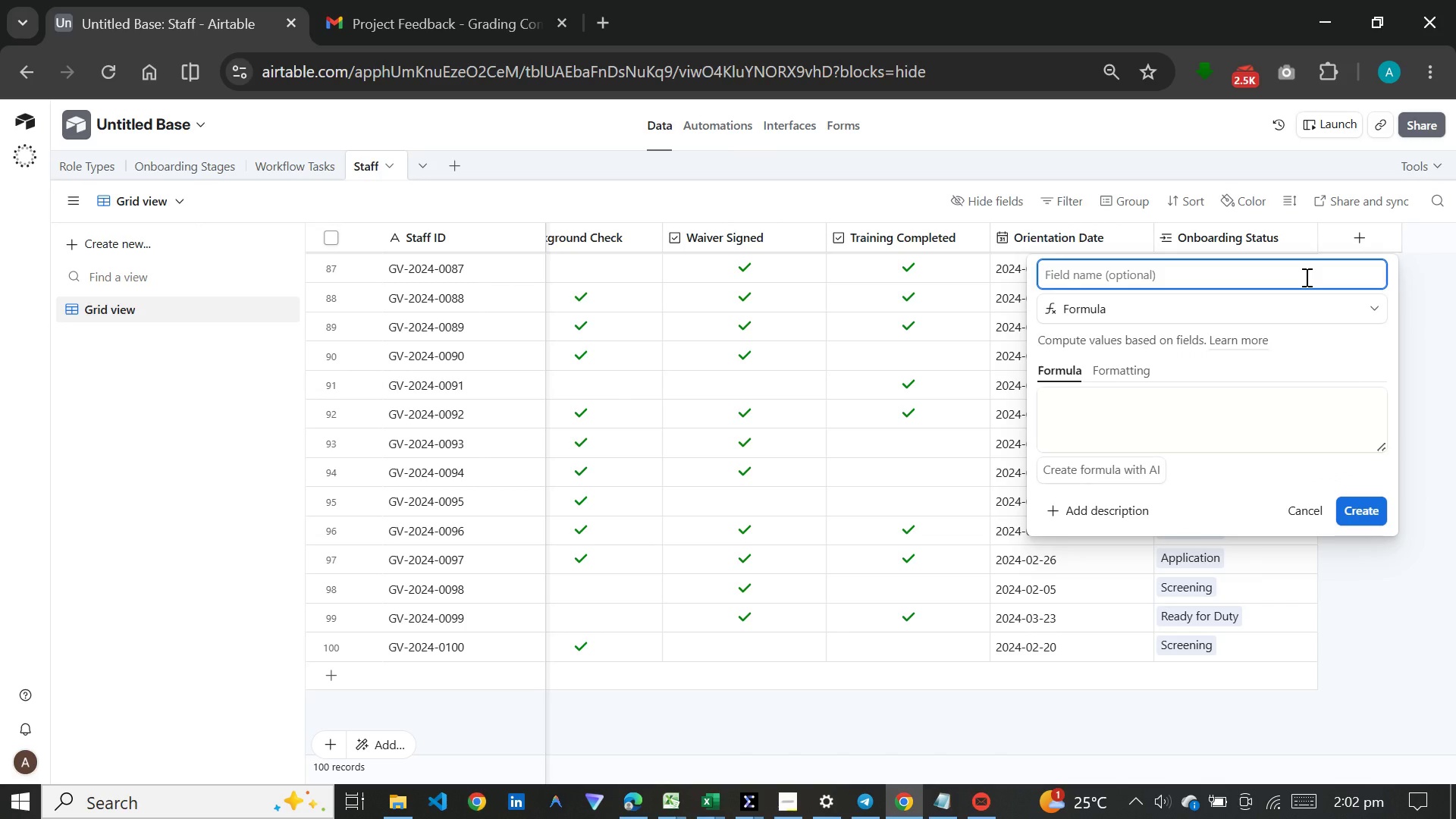 
type(Completed)
 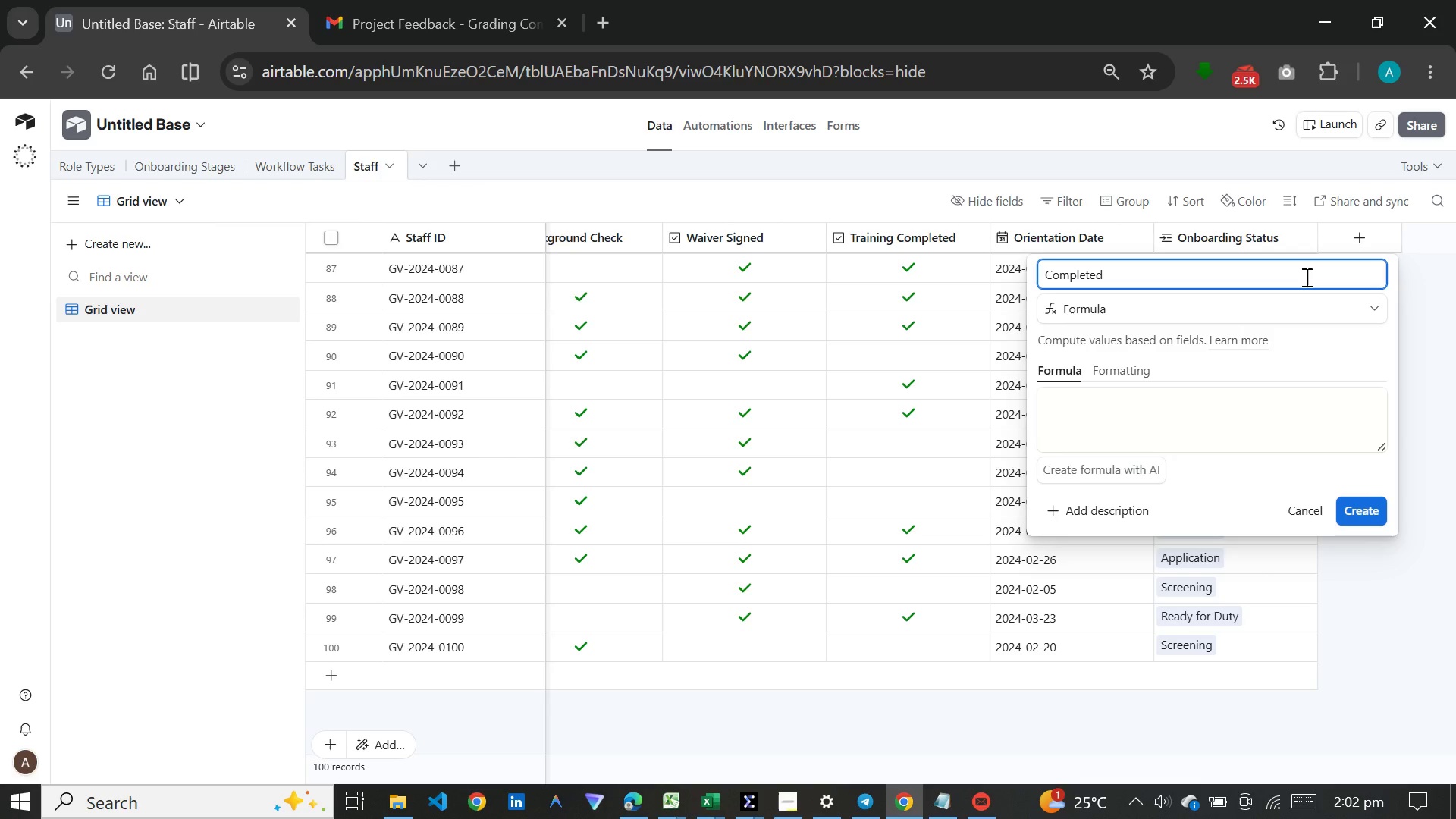 
wait(5.33)
 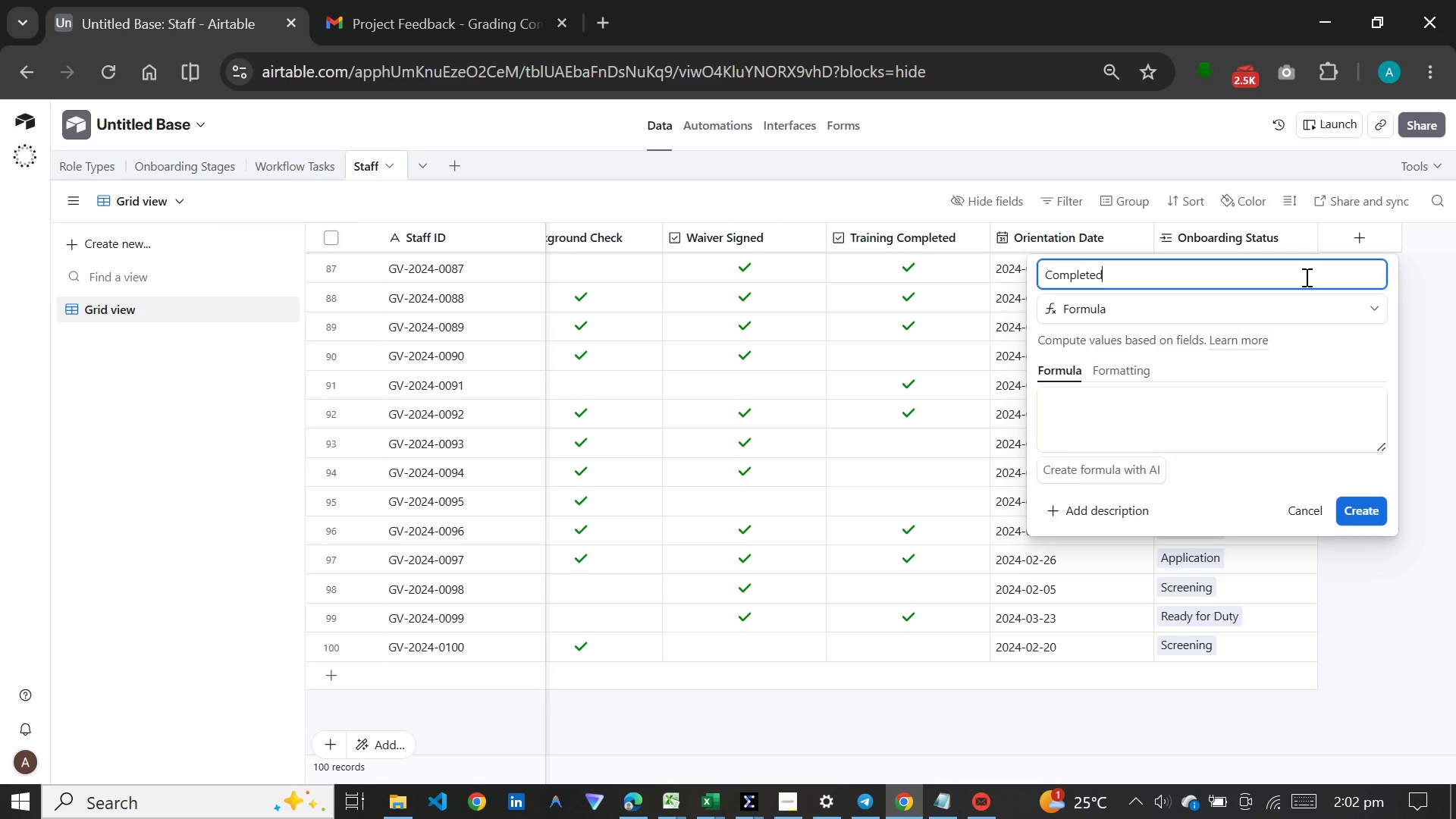 
type( Checks)
 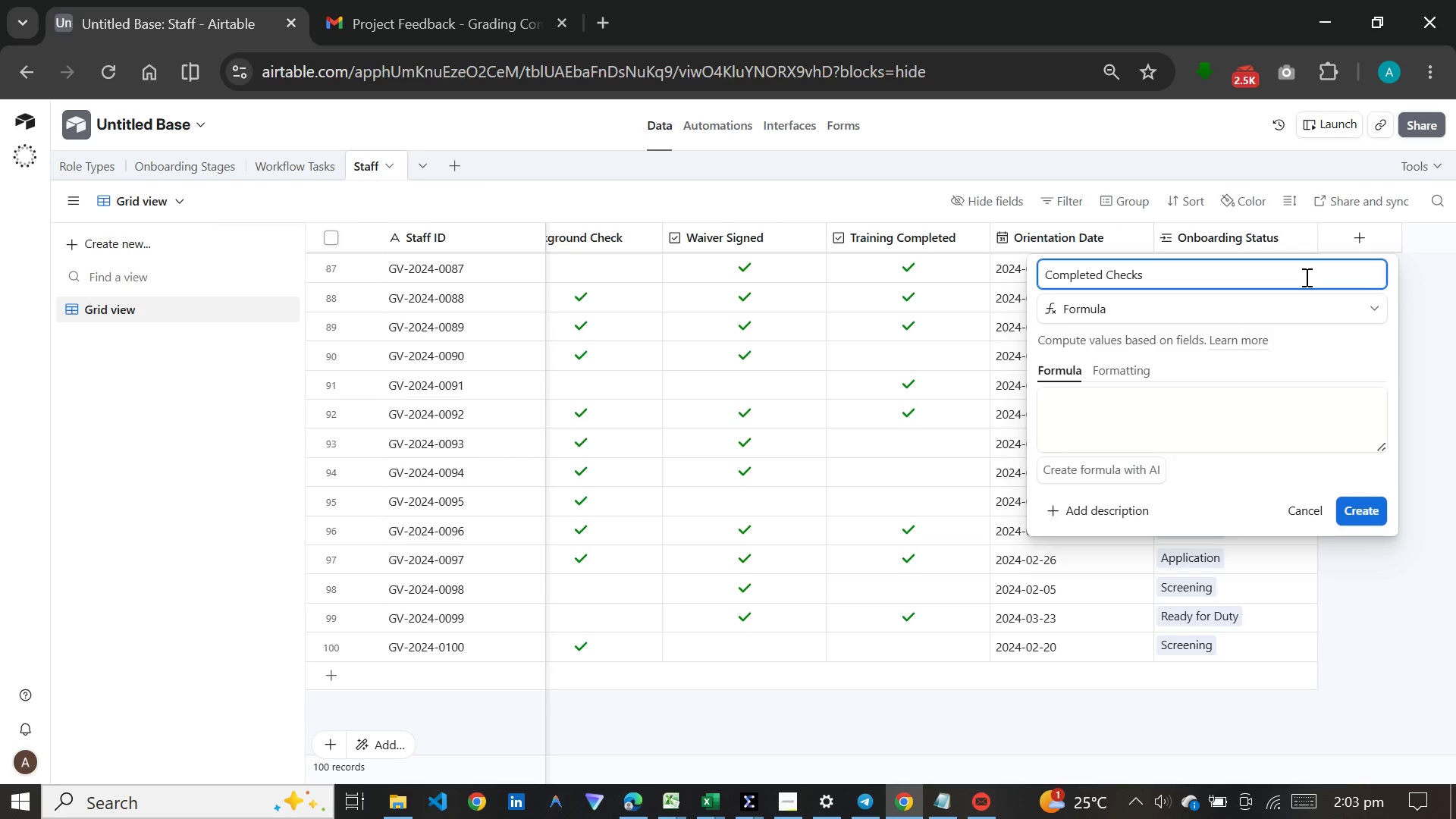 
wait(7.78)
 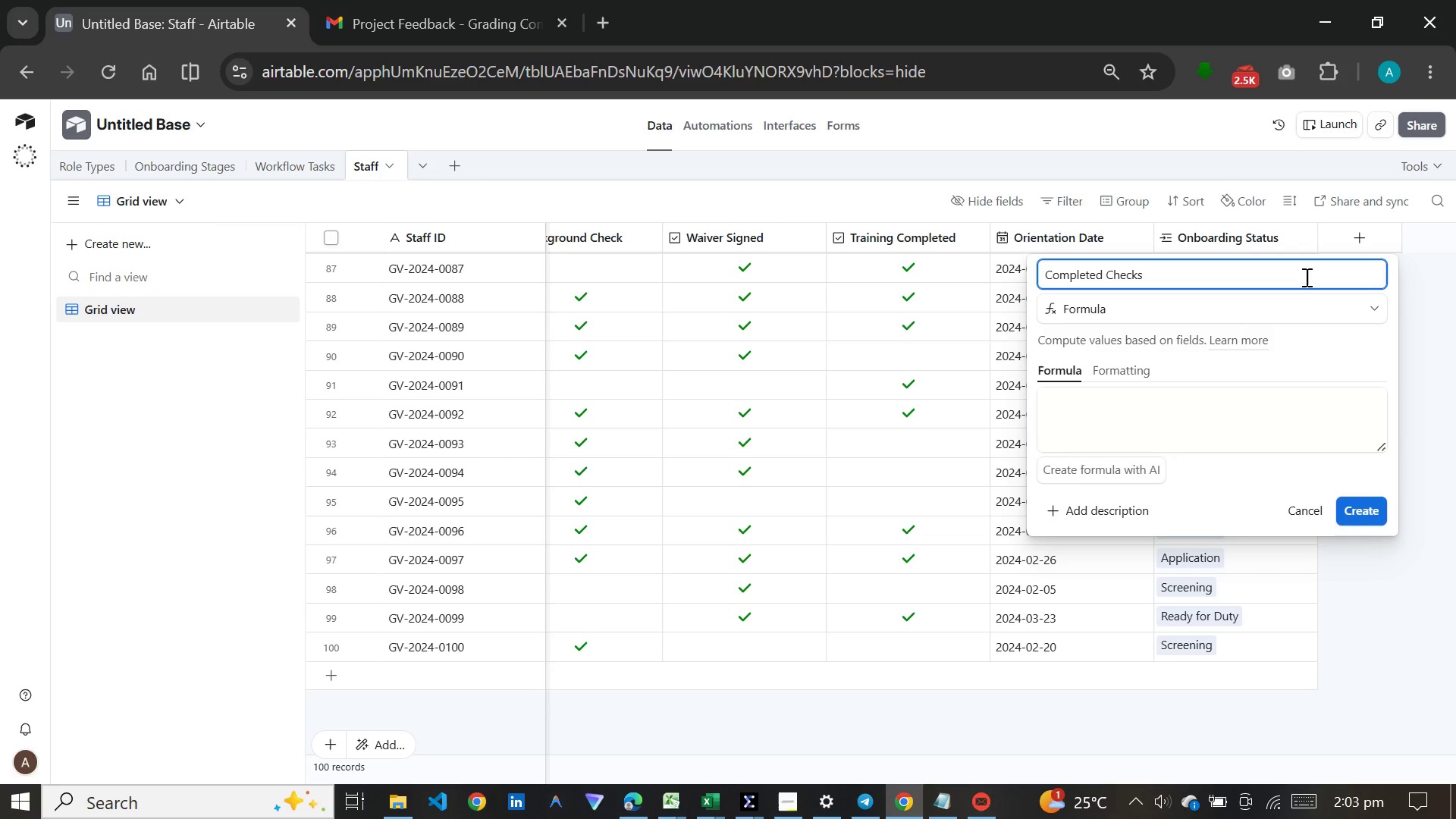 
key(Meta+V)
 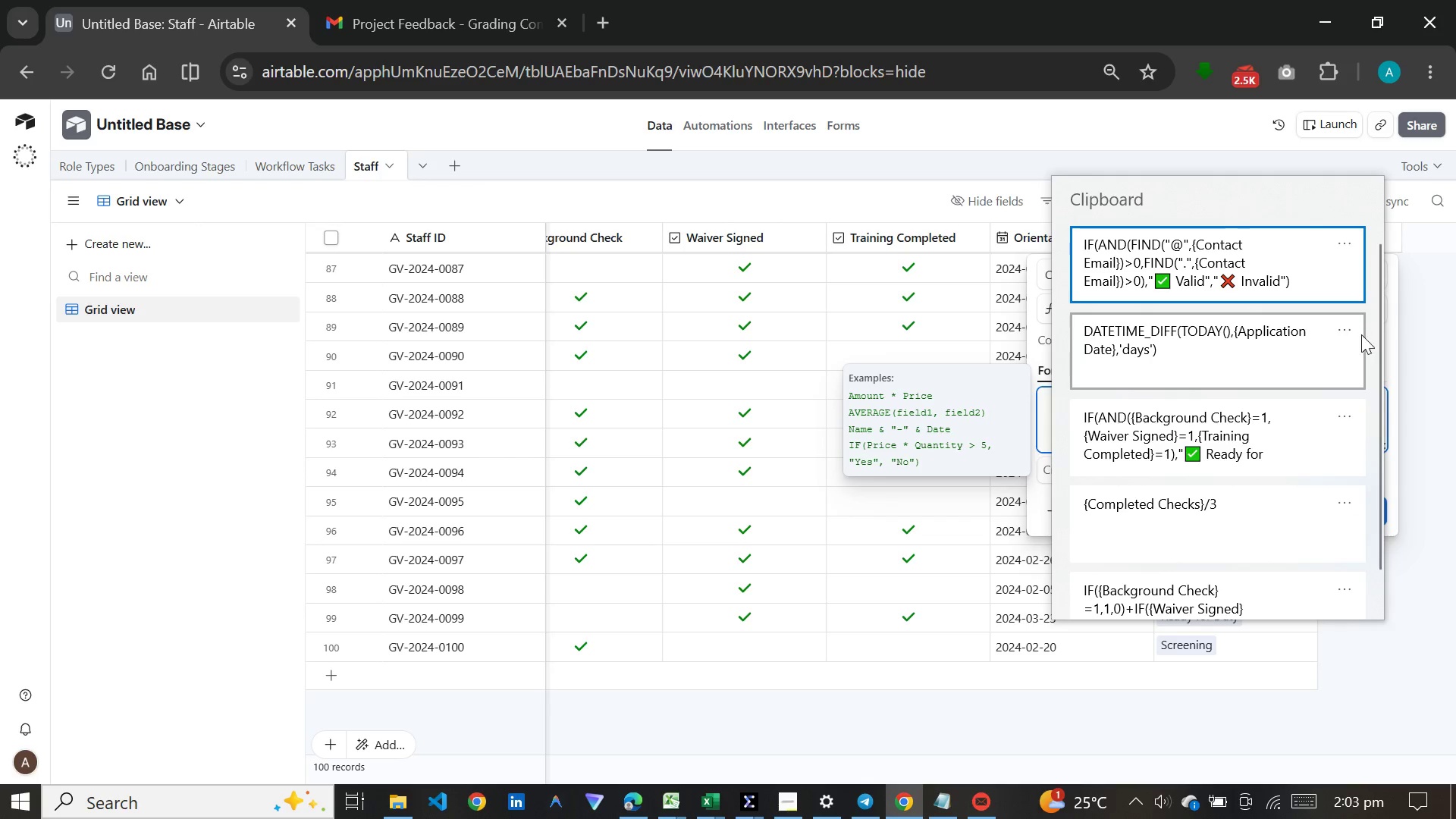 
left_click_drag(start_coordinate=[1367, 351], to_coordinate=[1367, 416])
 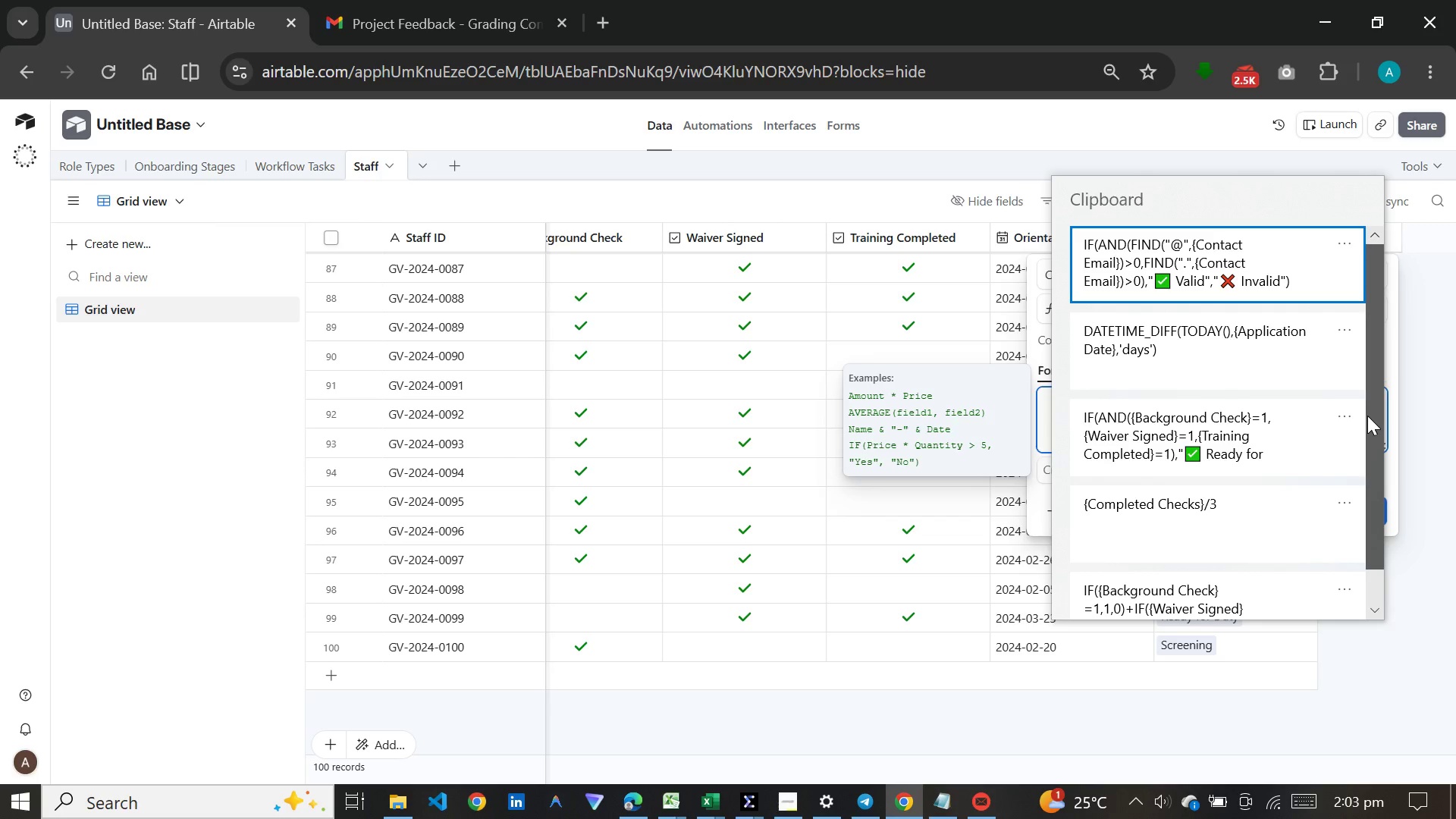 
left_click_drag(start_coordinate=[1367, 416], to_coordinate=[1365, 514])
 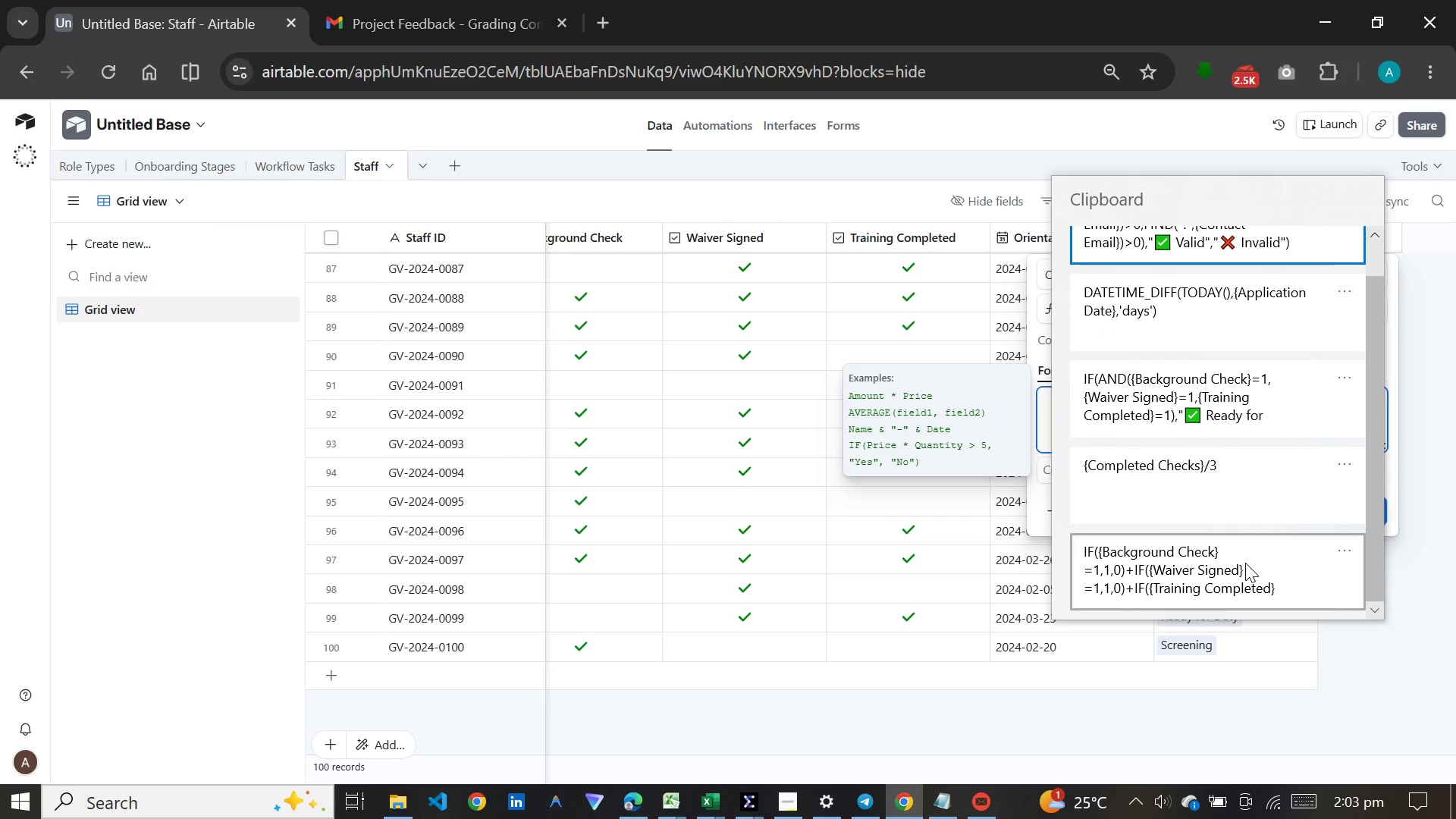 
left_click([1245, 563])
 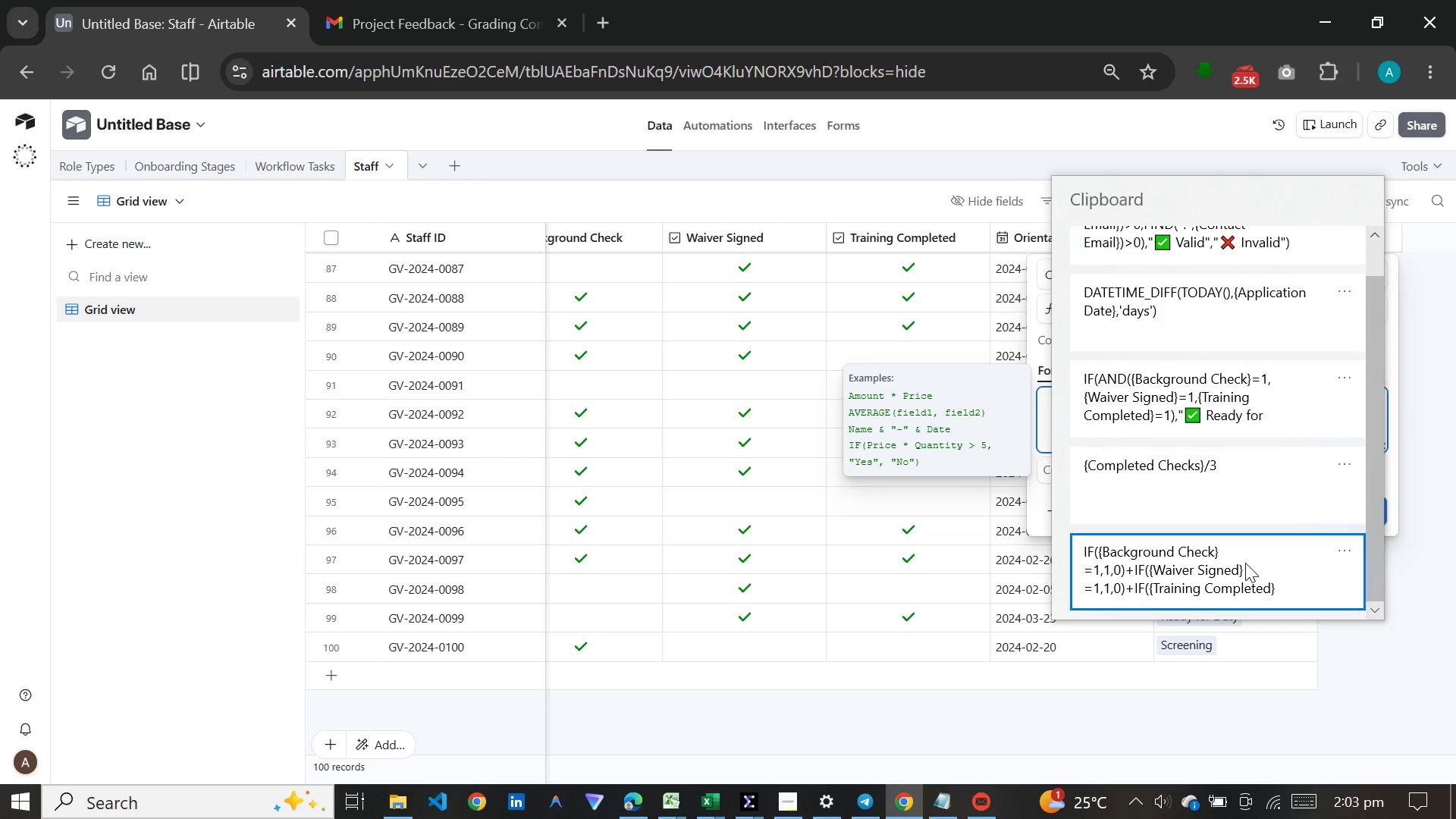 
key(Control+ControlLeft)
 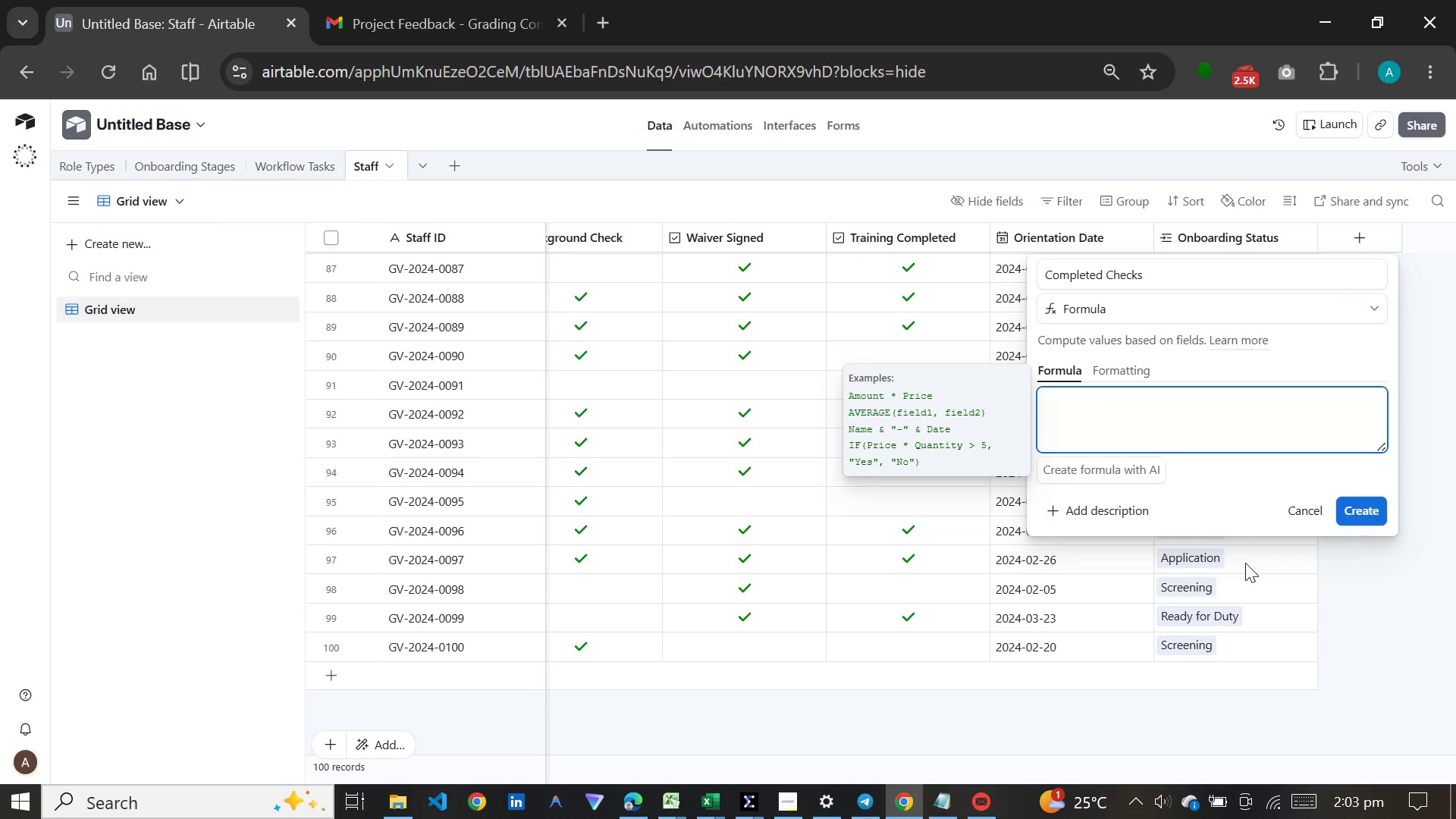 
key(Control+V)
 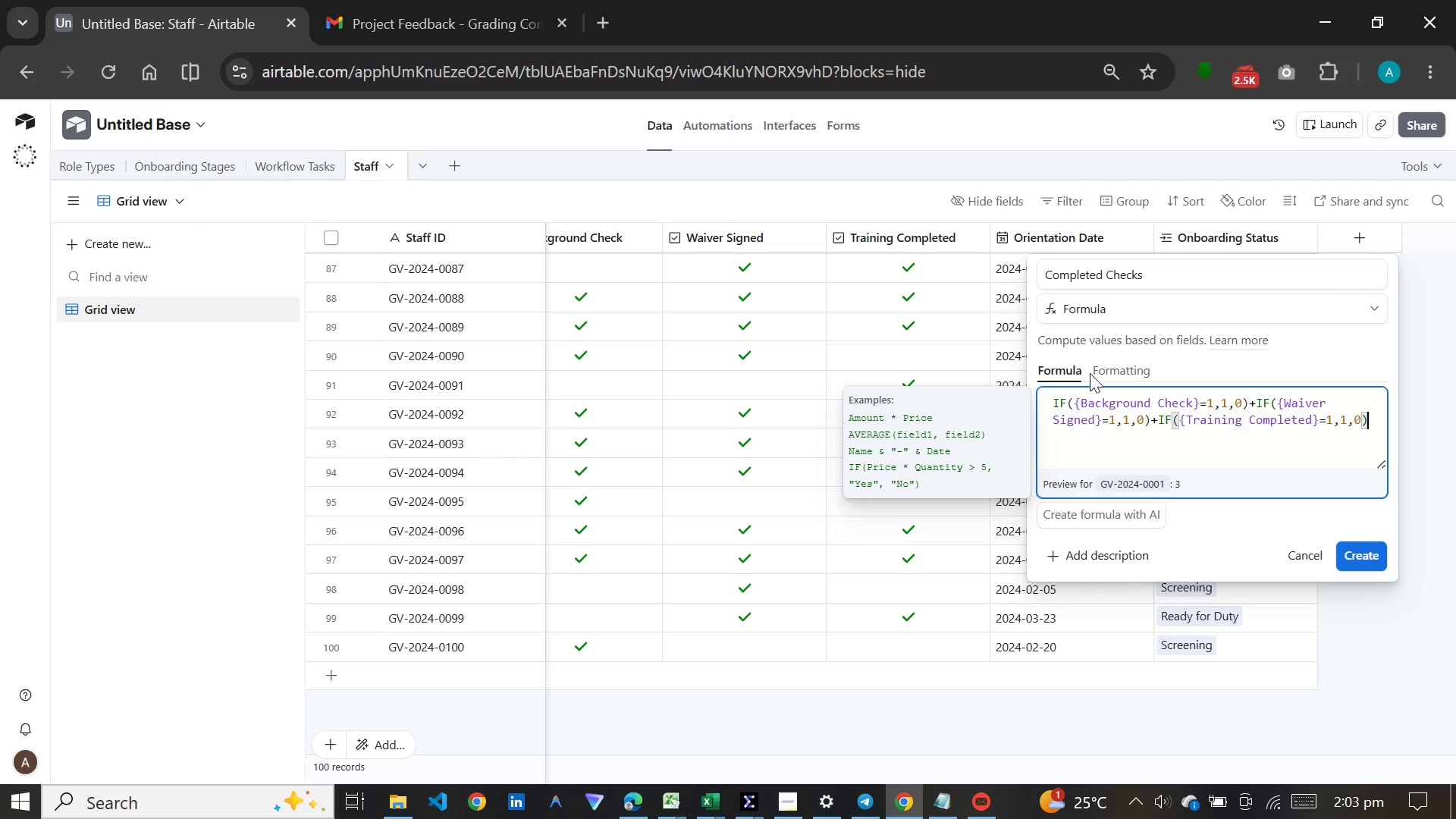 
left_click([1102, 375])
 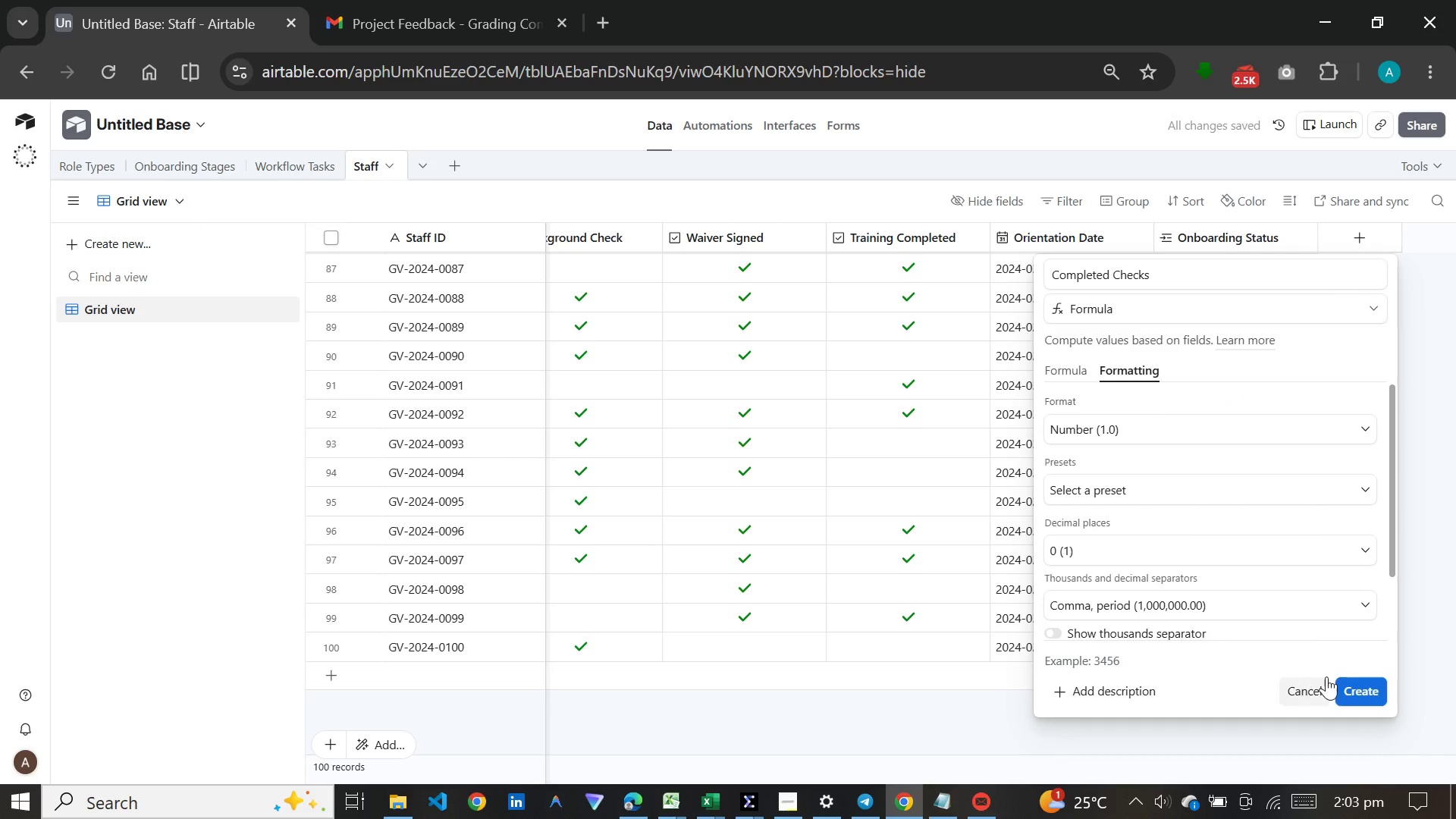 
left_click([1371, 682])
 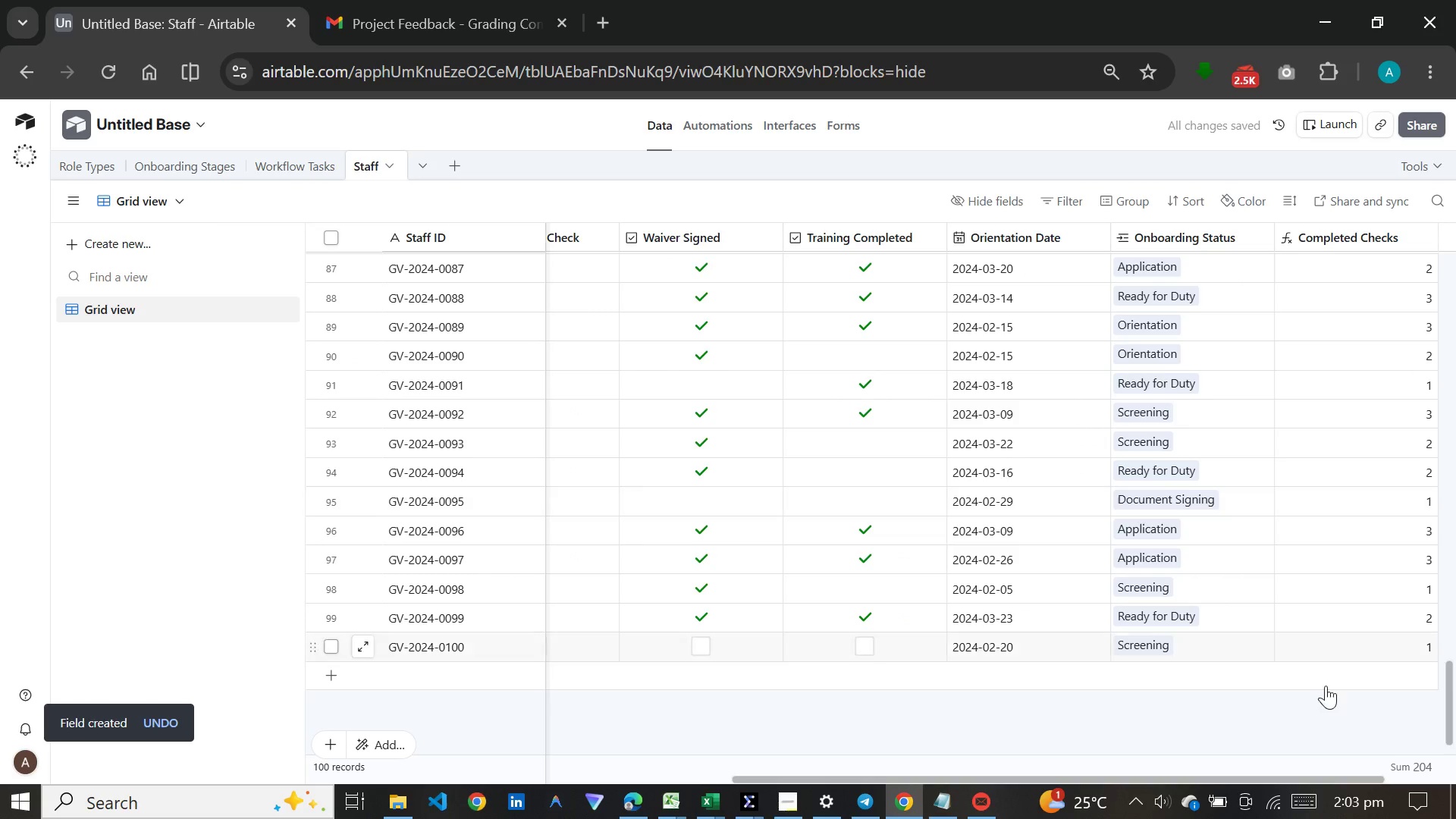 
left_click_drag(start_coordinate=[1241, 777], to_coordinate=[1347, 778])
 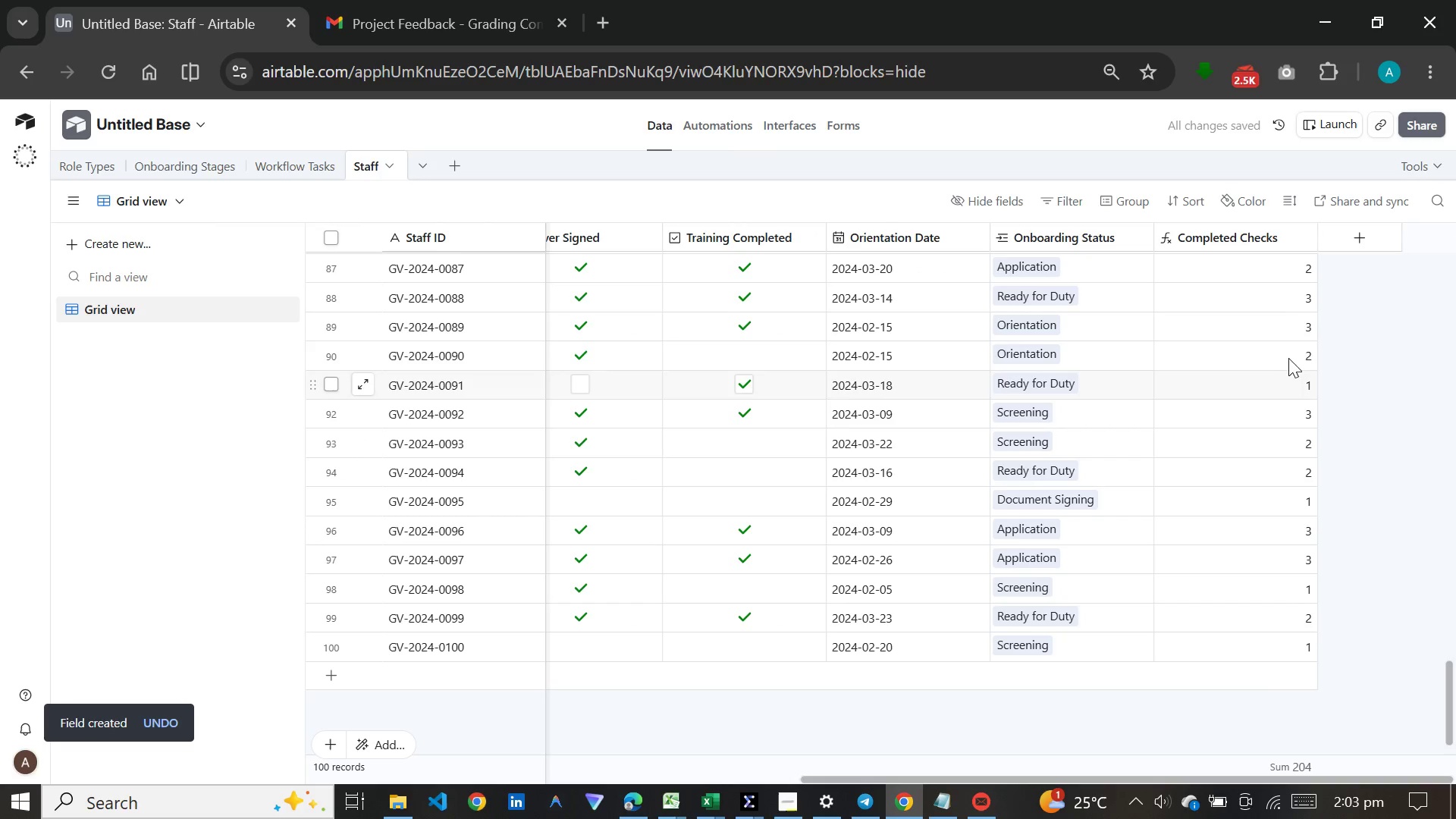 
scroll: coordinate [1381, 369], scroll_direction: up, amount: 82.0
 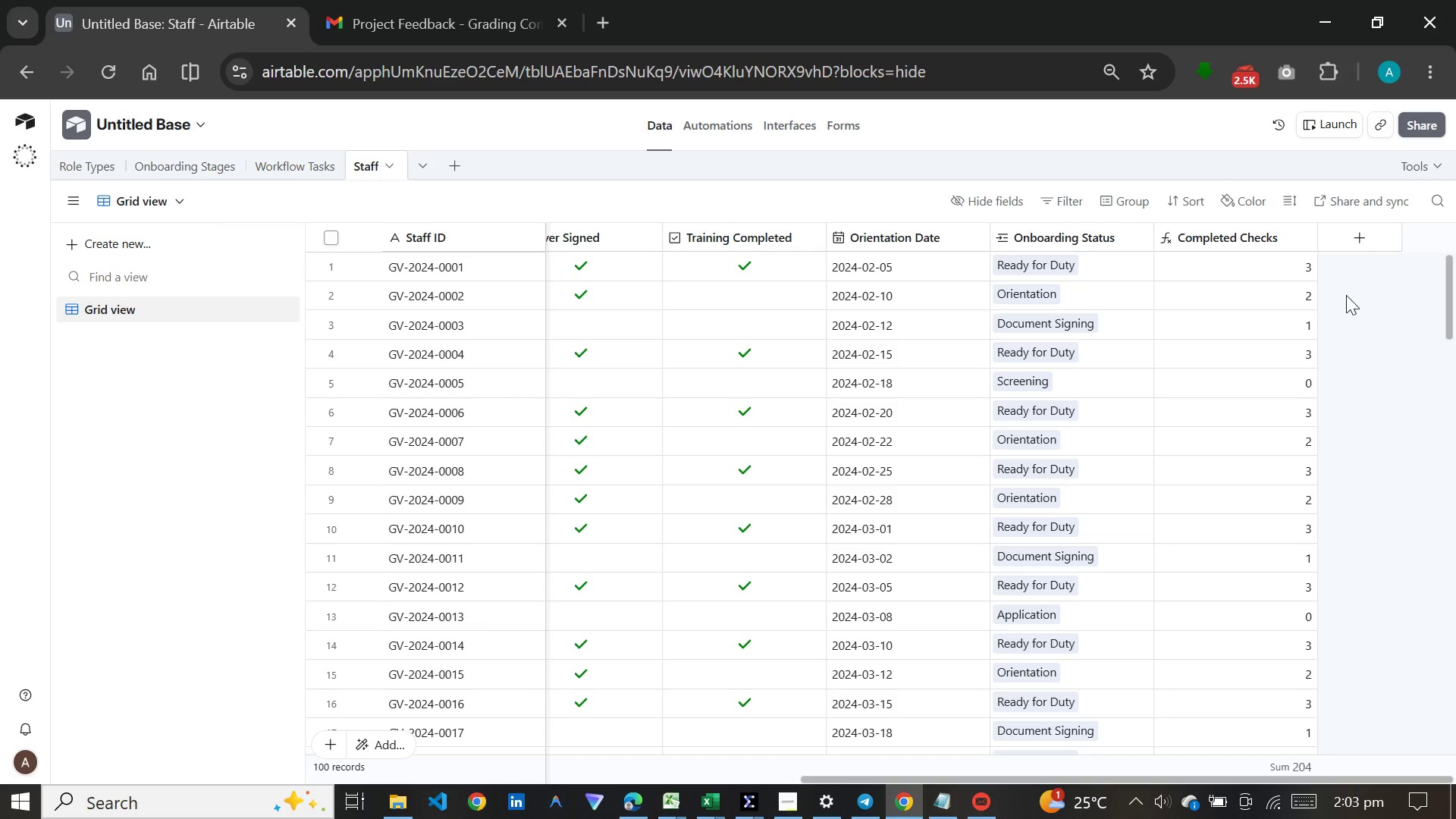 
left_click([1364, 241])
 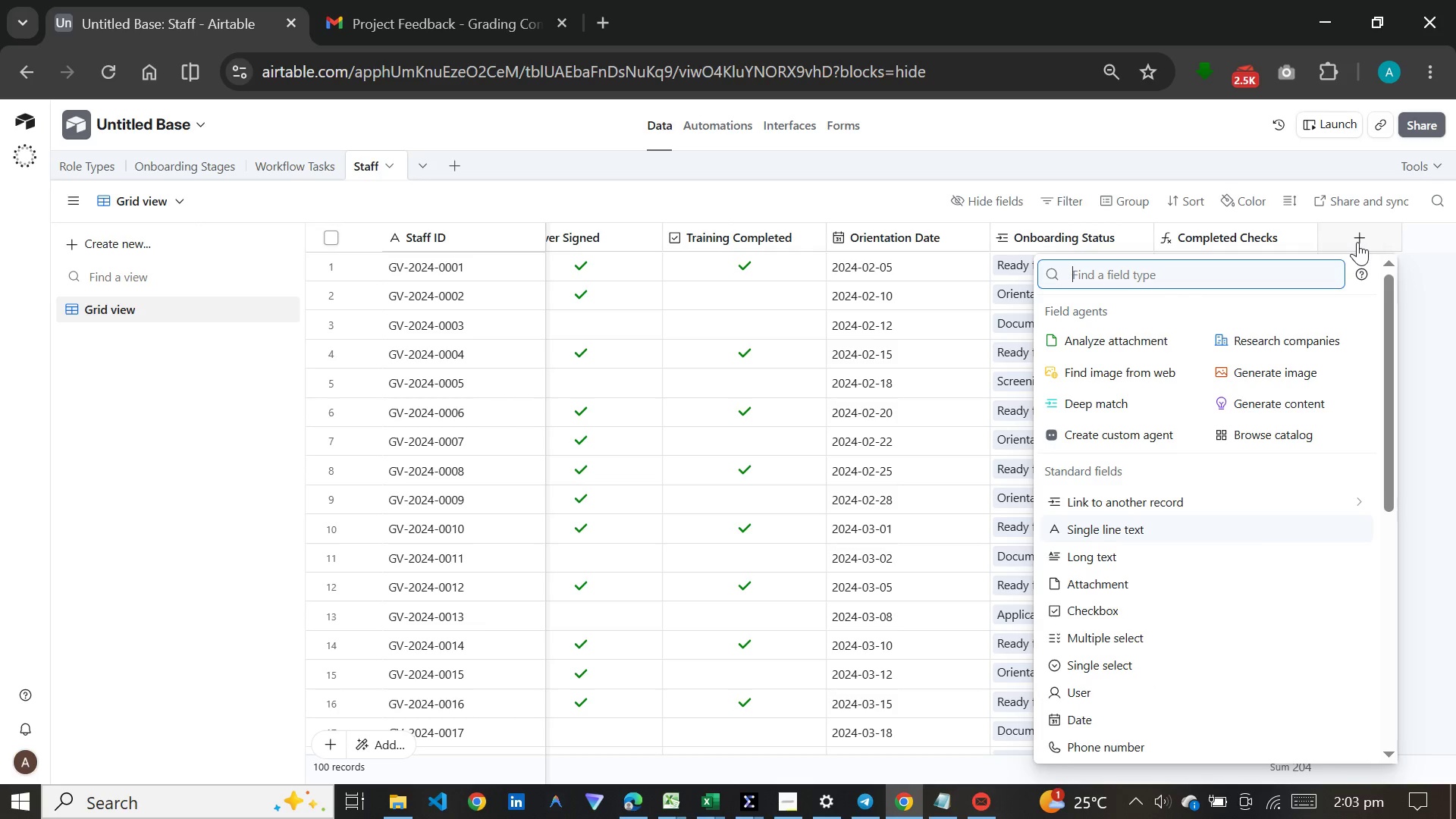 
type(form)
 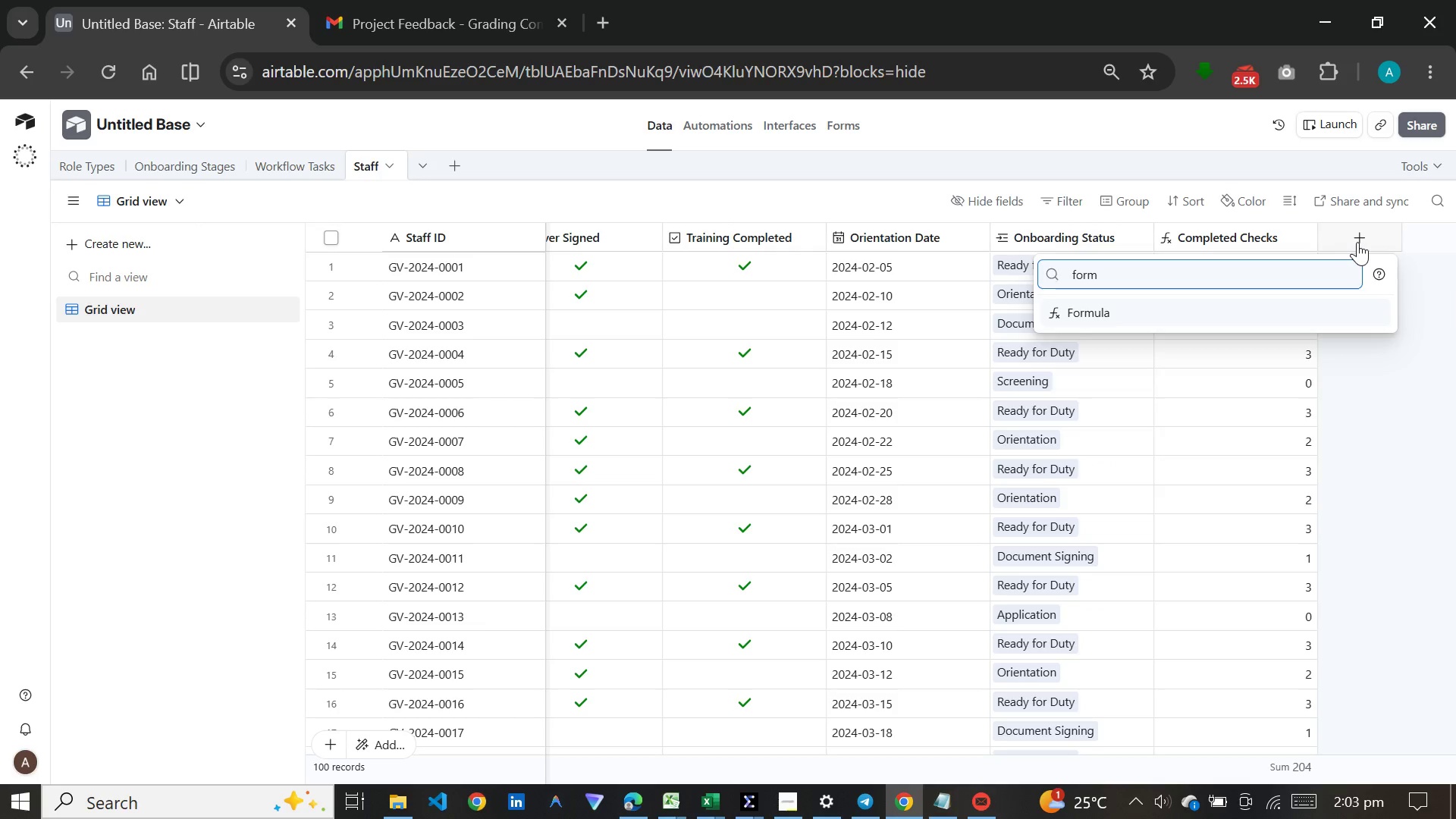 
key(Enter)
 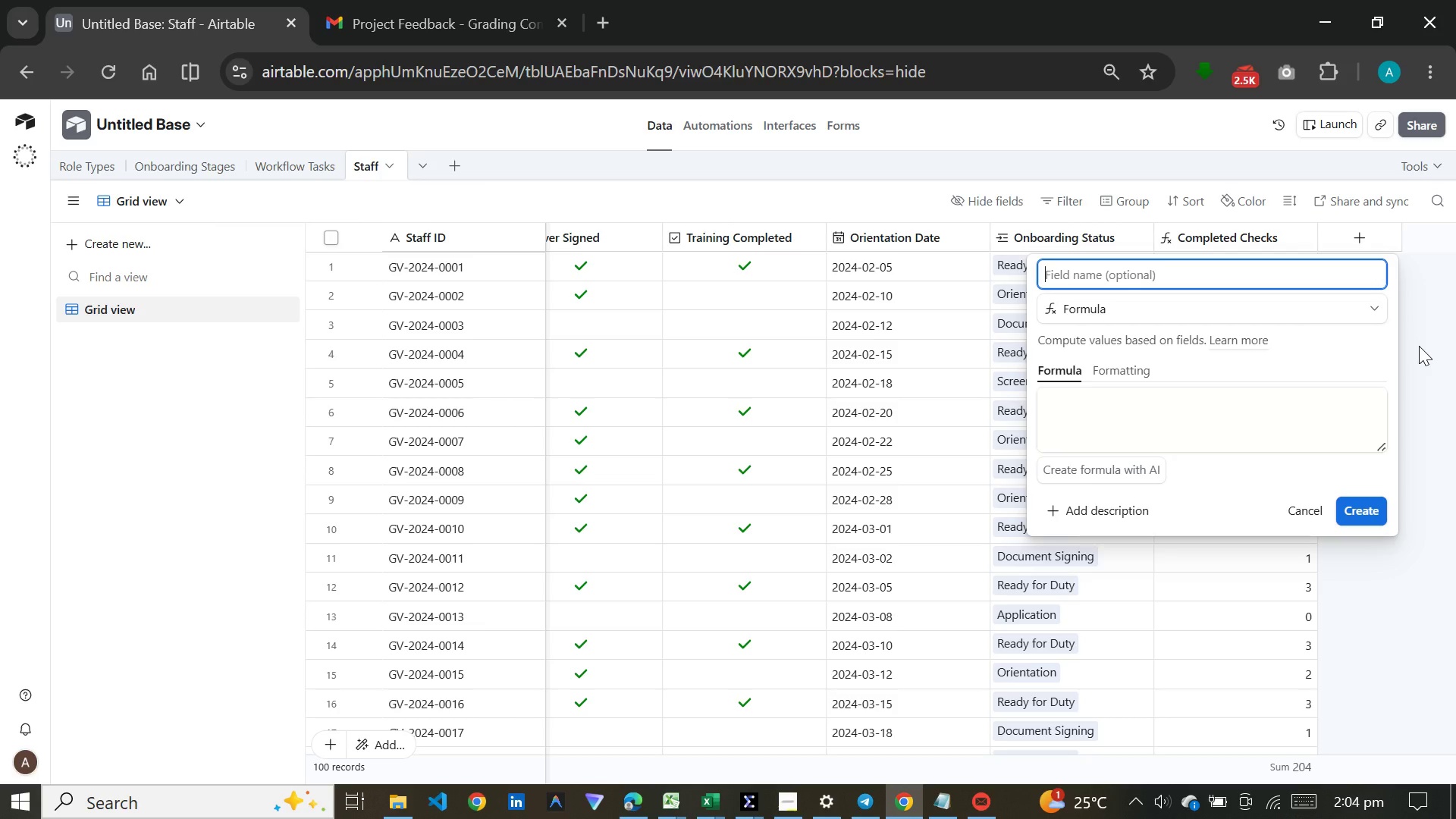 
wait(49.05)
 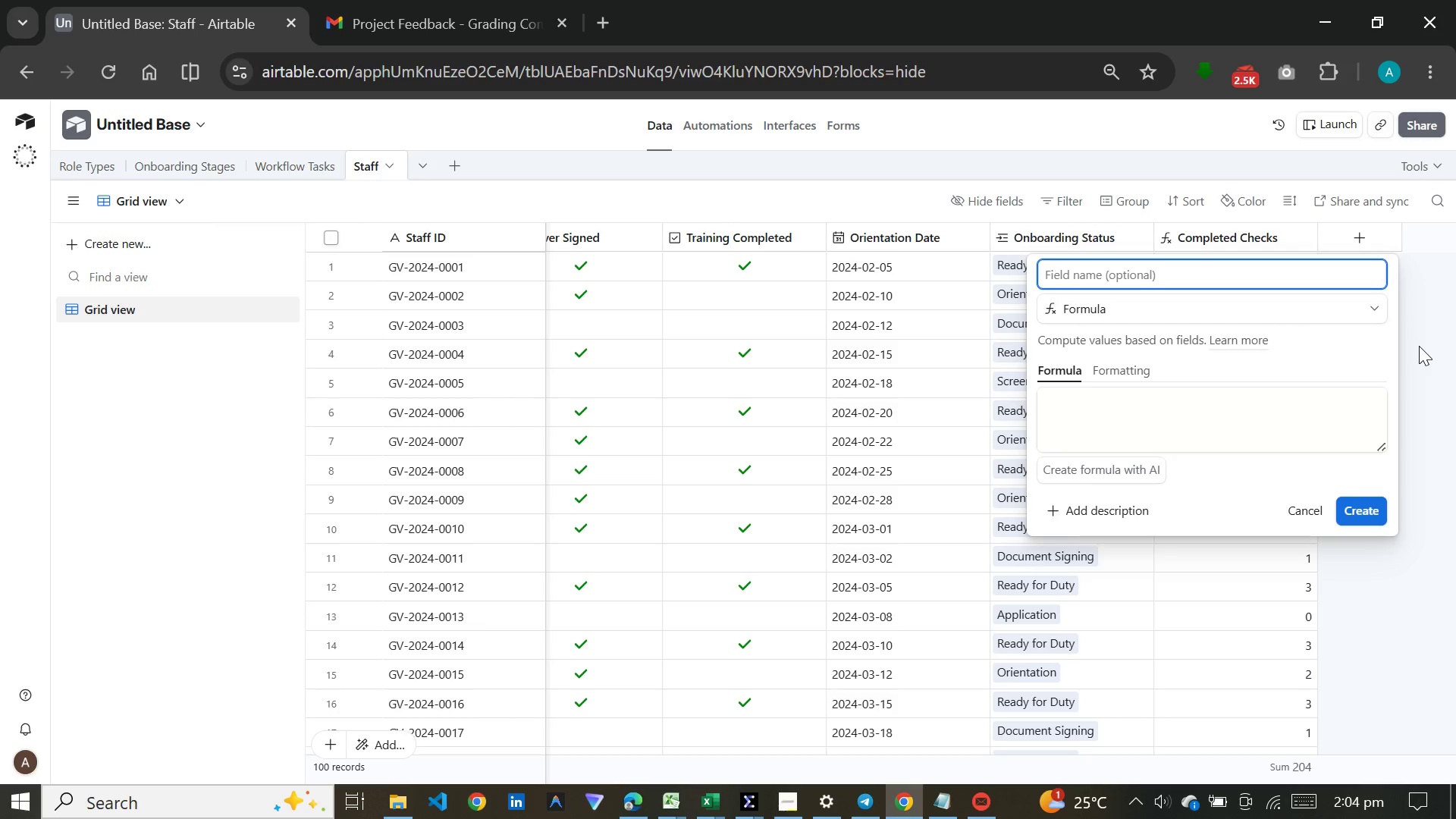 
type(Onba)
key(Backspace)
type(oarding)
 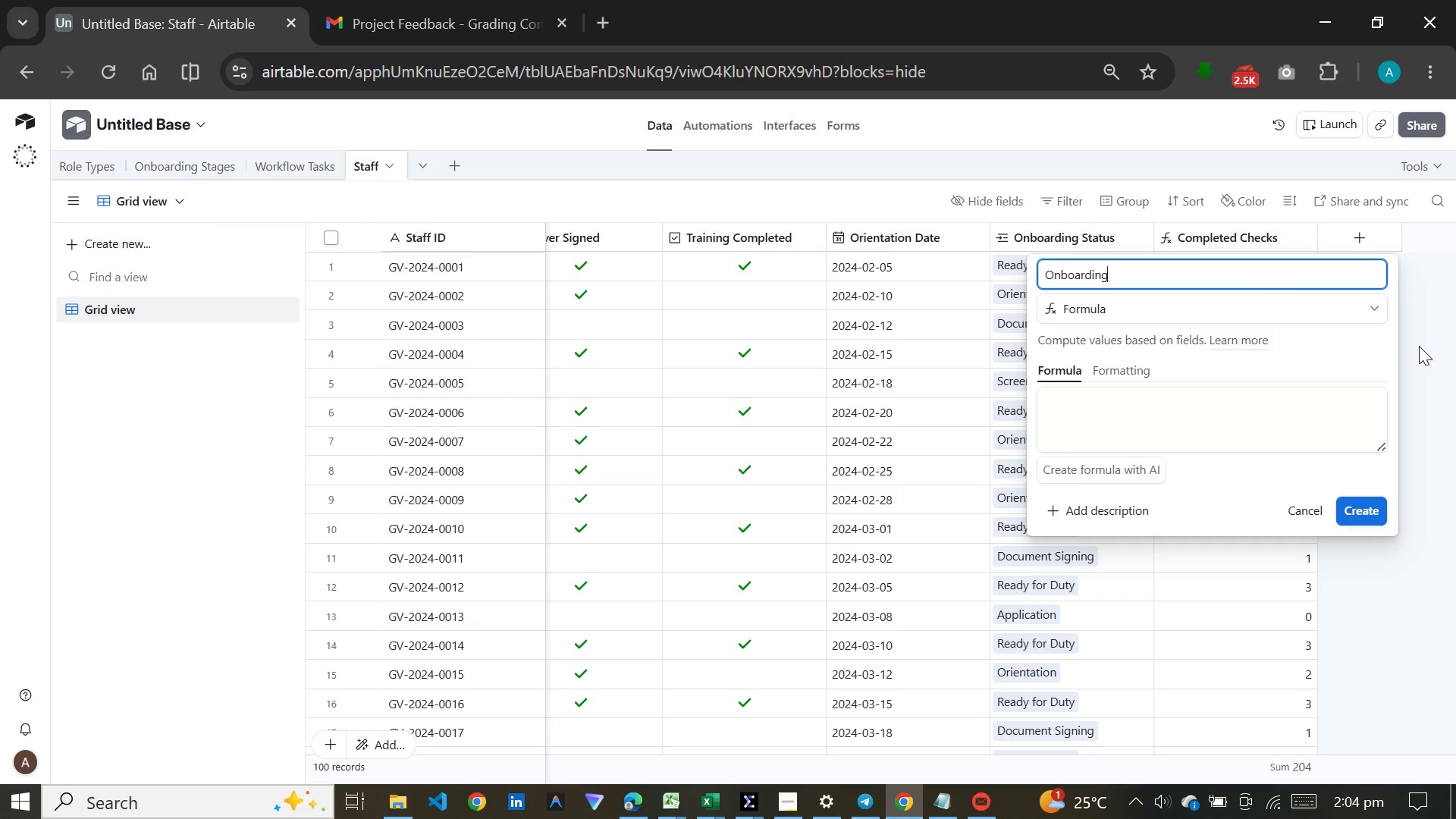 
type( Completness)
 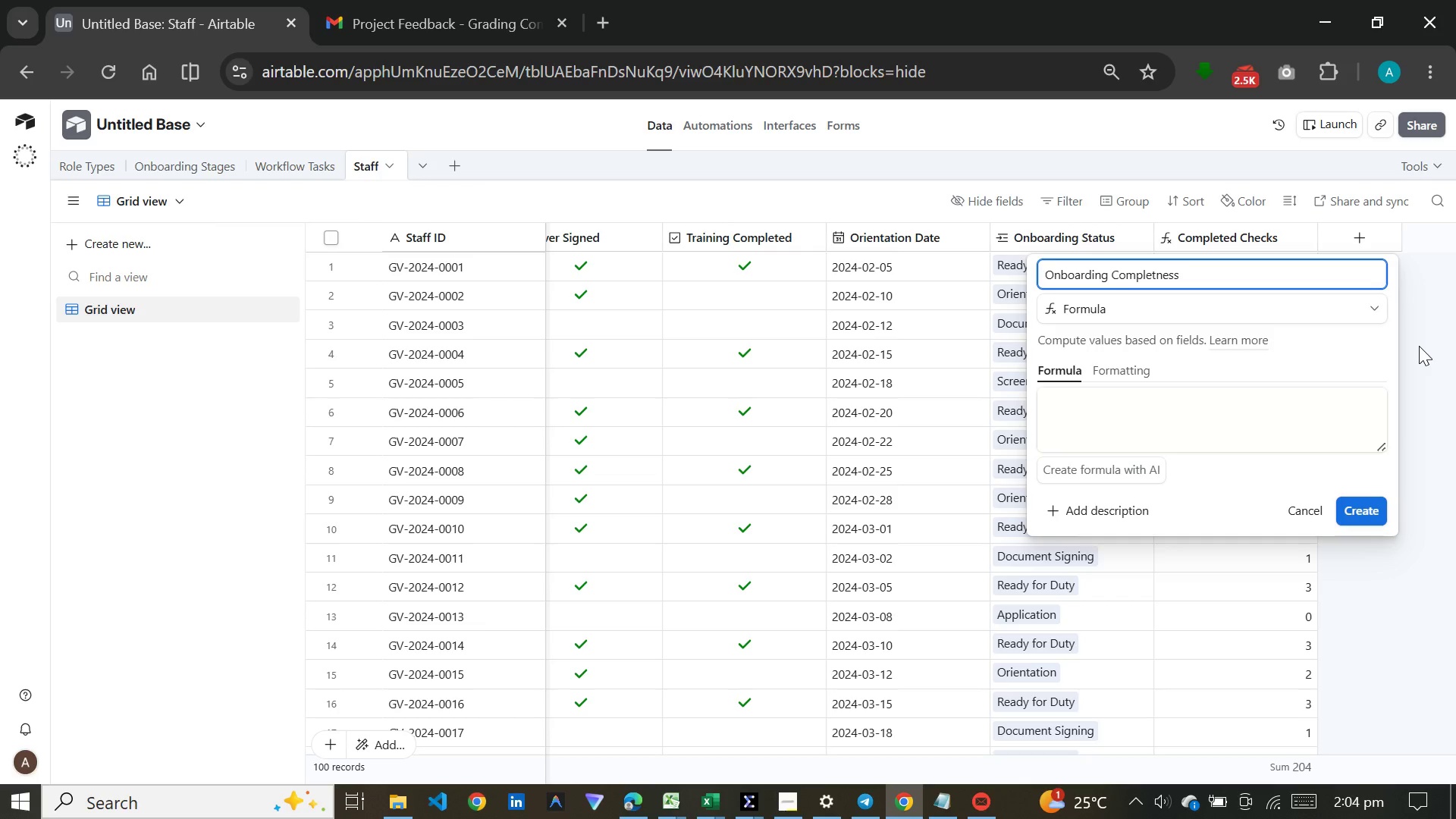 
wait(5.66)
 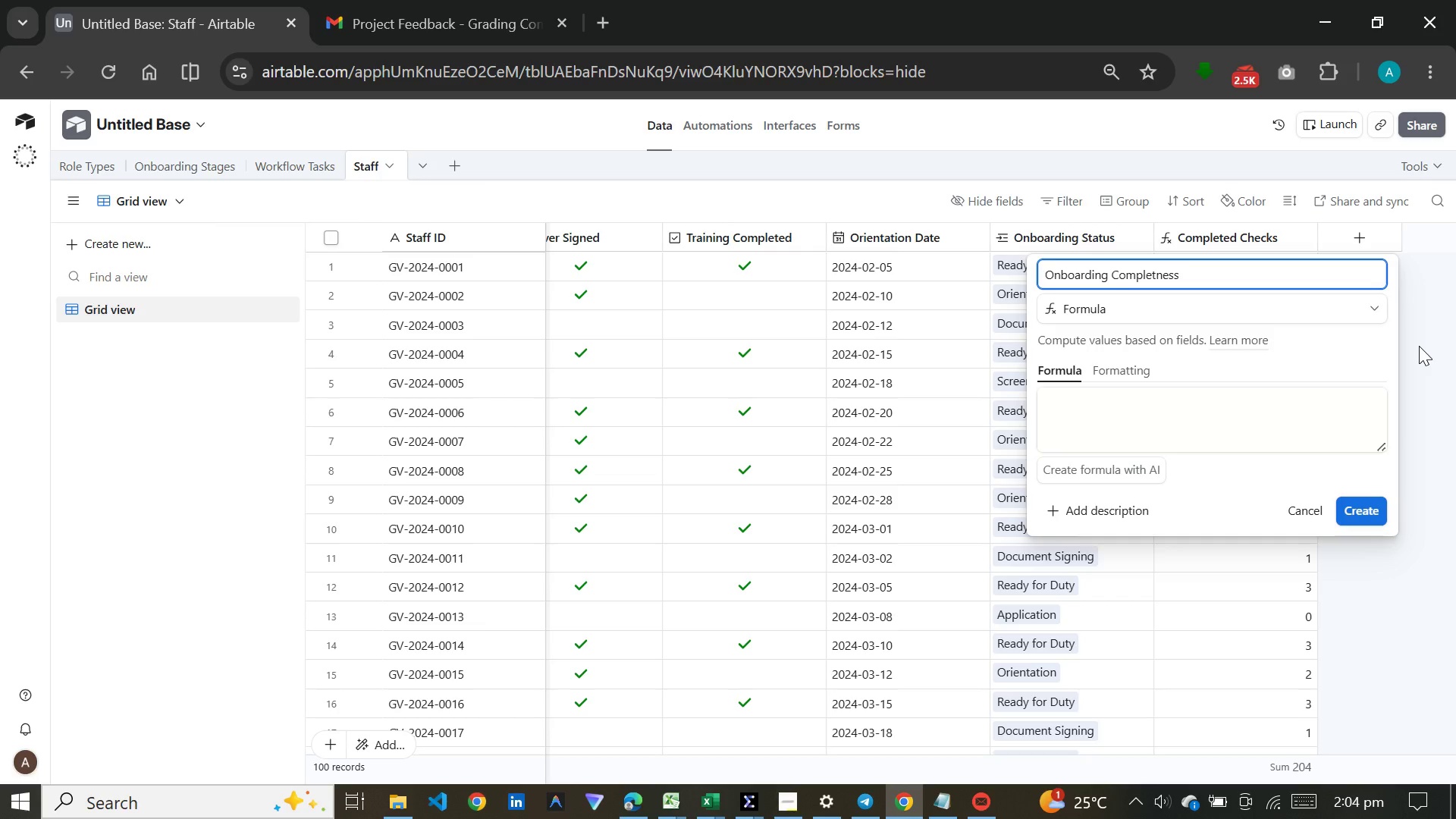 
hold_key(key=ArrowLeft, duration=0.61)
 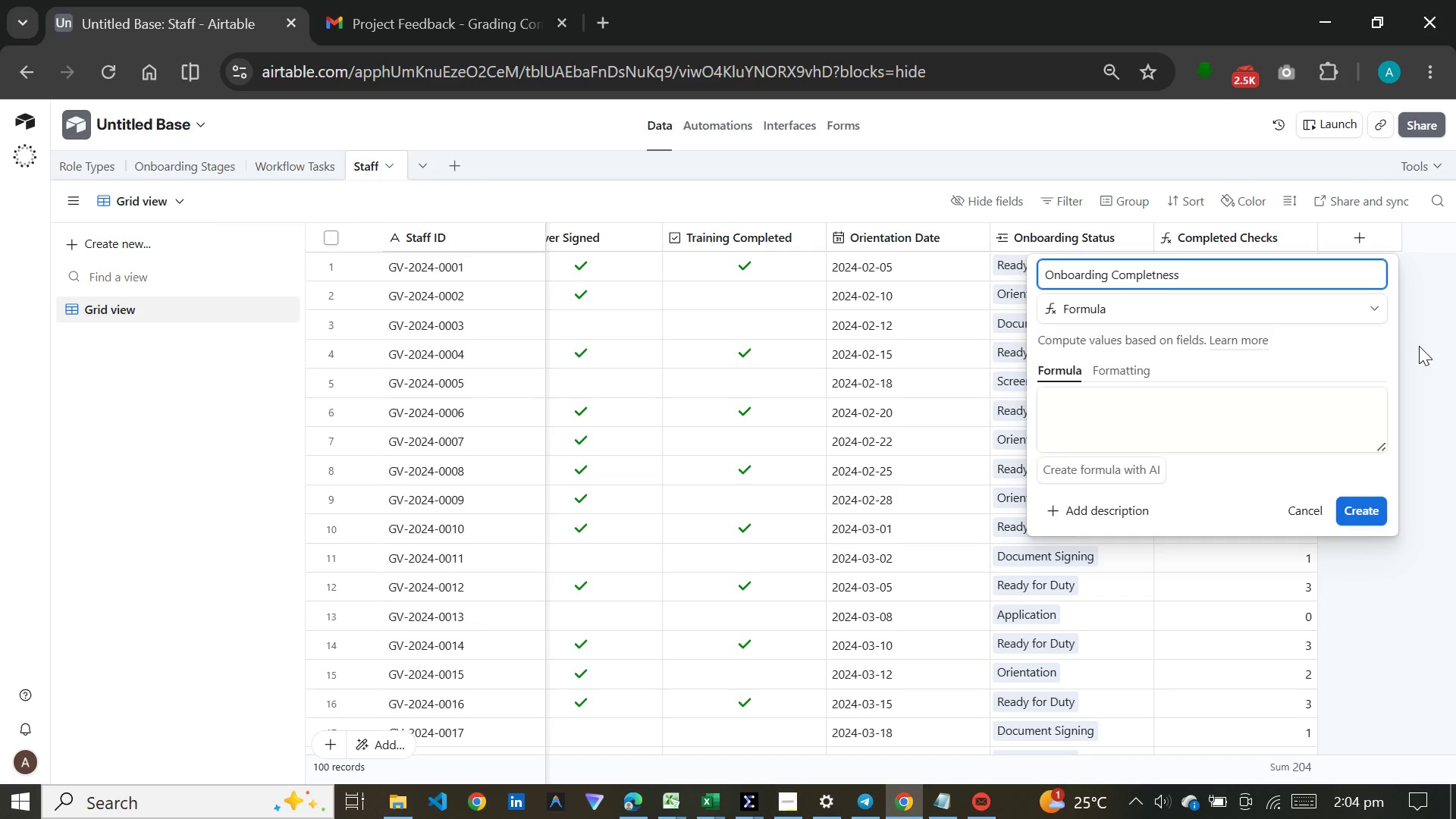 
key(E)
 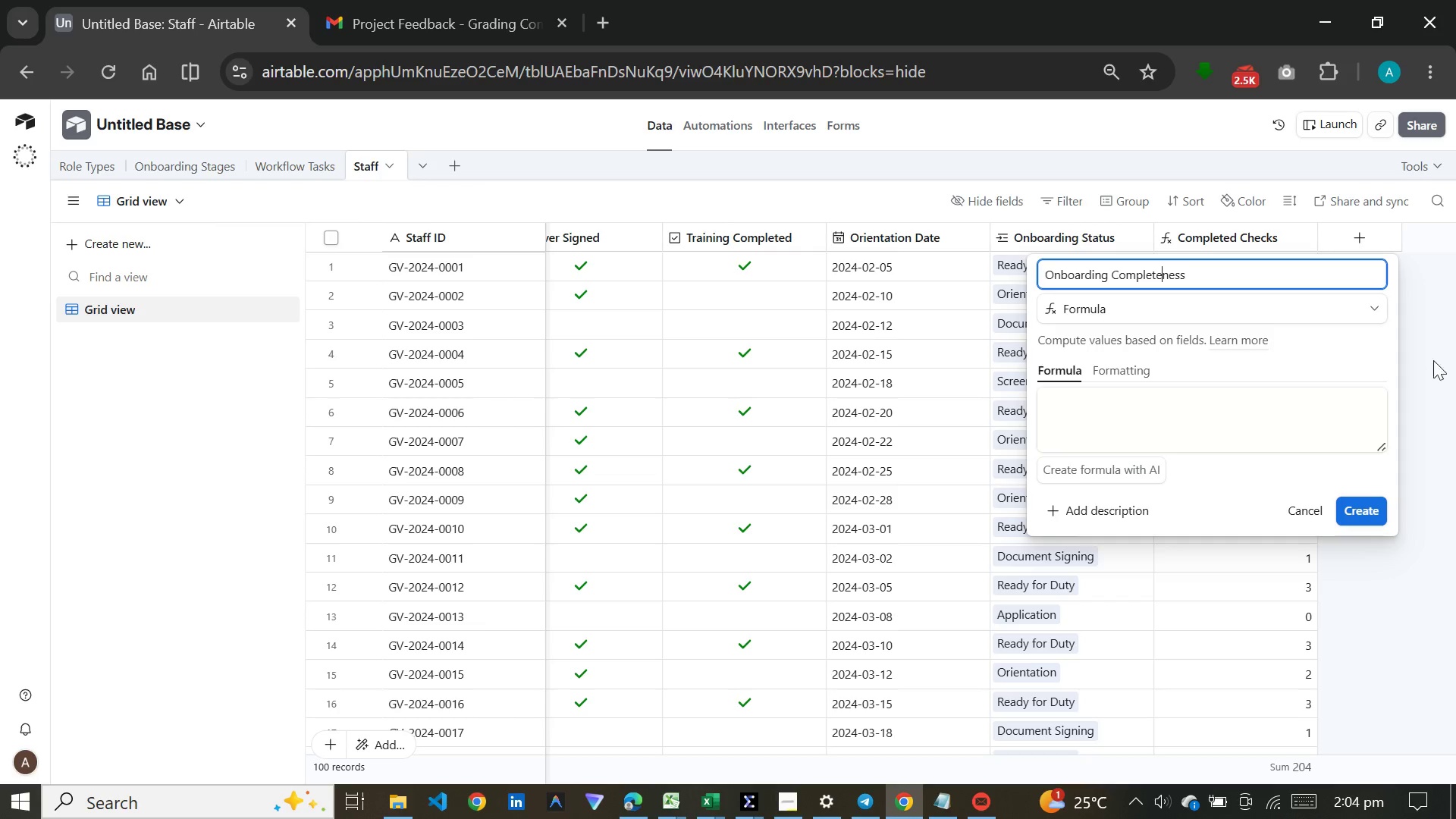 
left_click([1160, 398])
 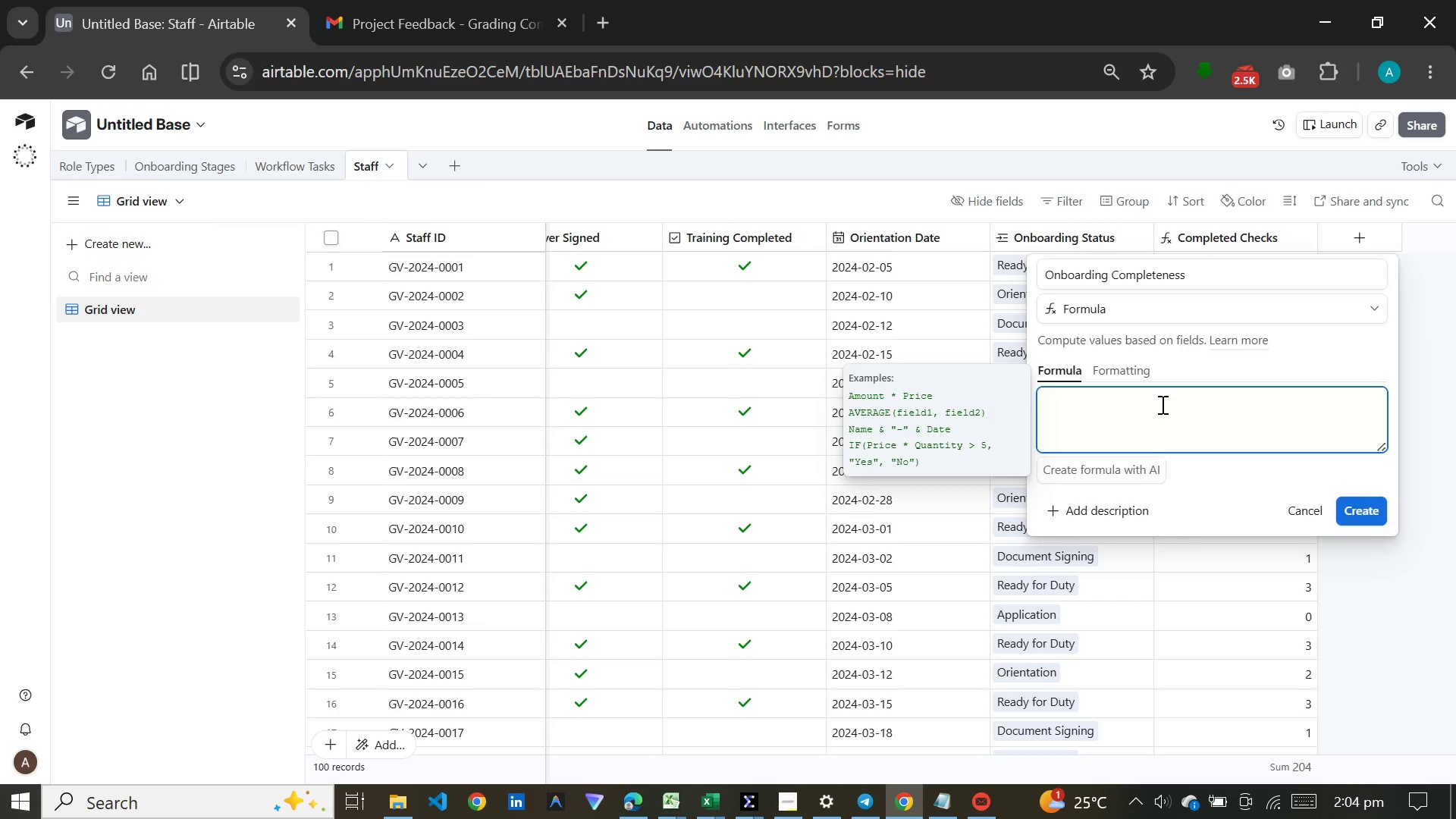 
key(Meta+V)
 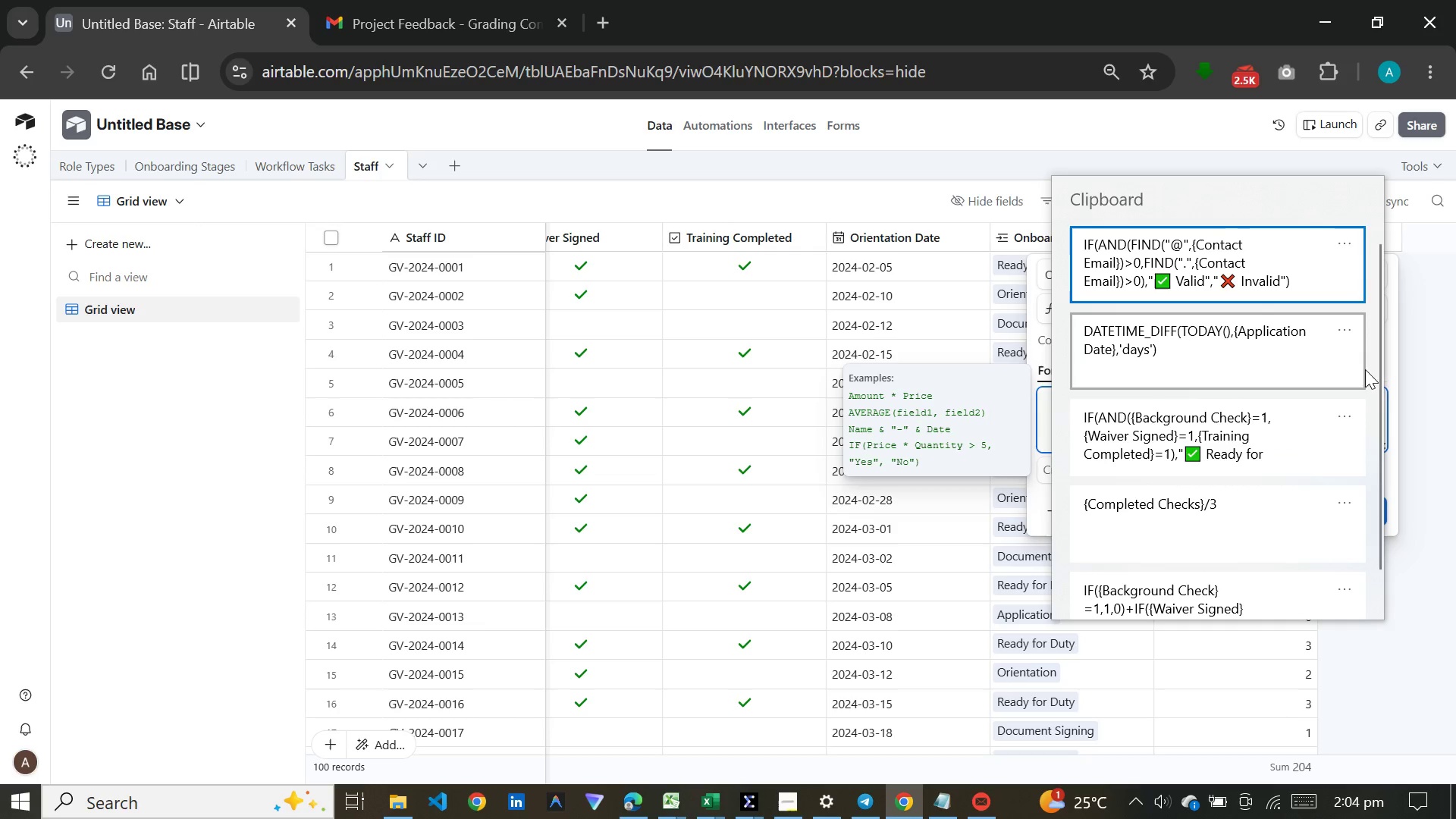 
left_click([1377, 381])
 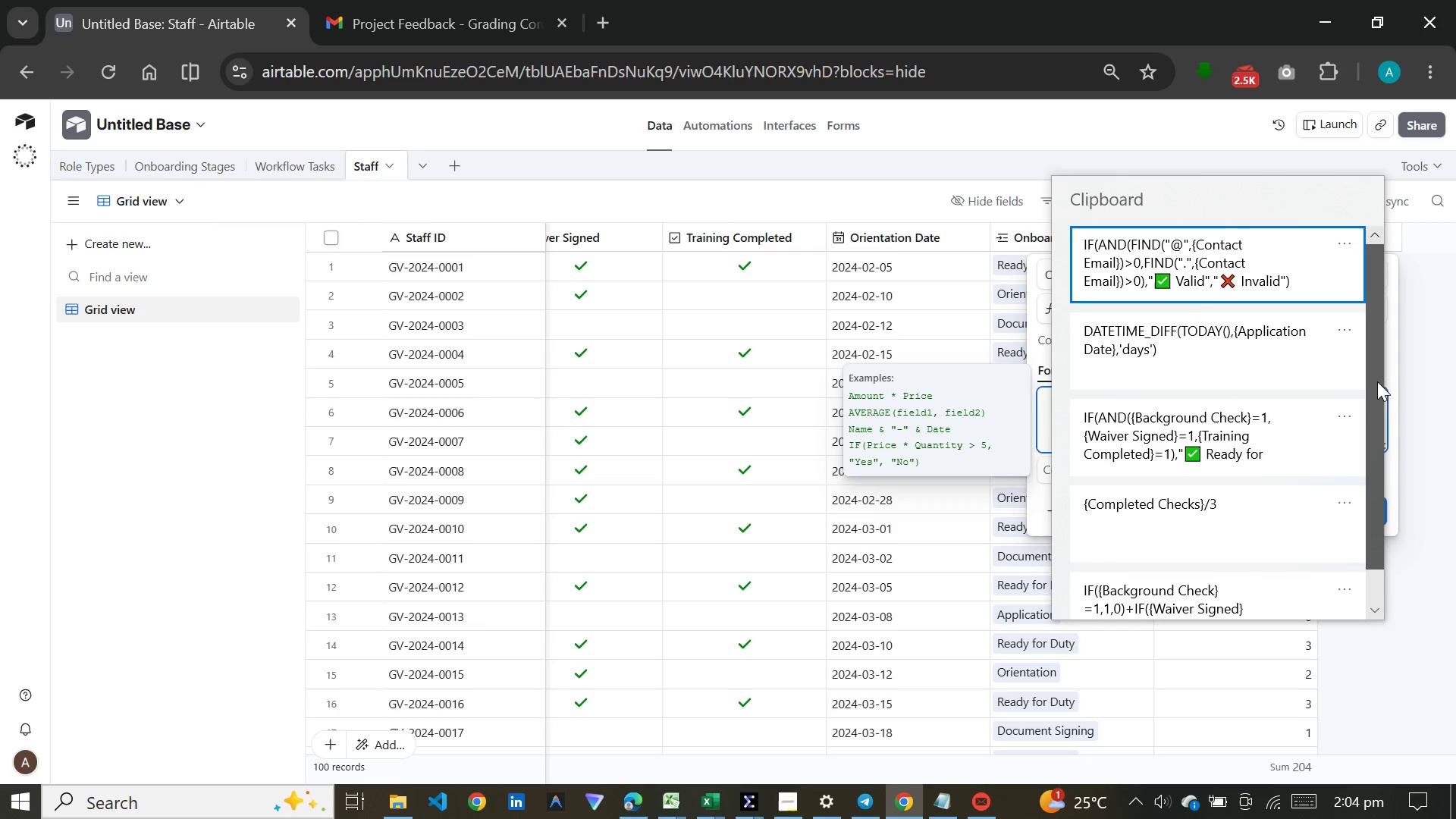 
left_click_drag(start_coordinate=[1377, 381], to_coordinate=[1366, 463])
 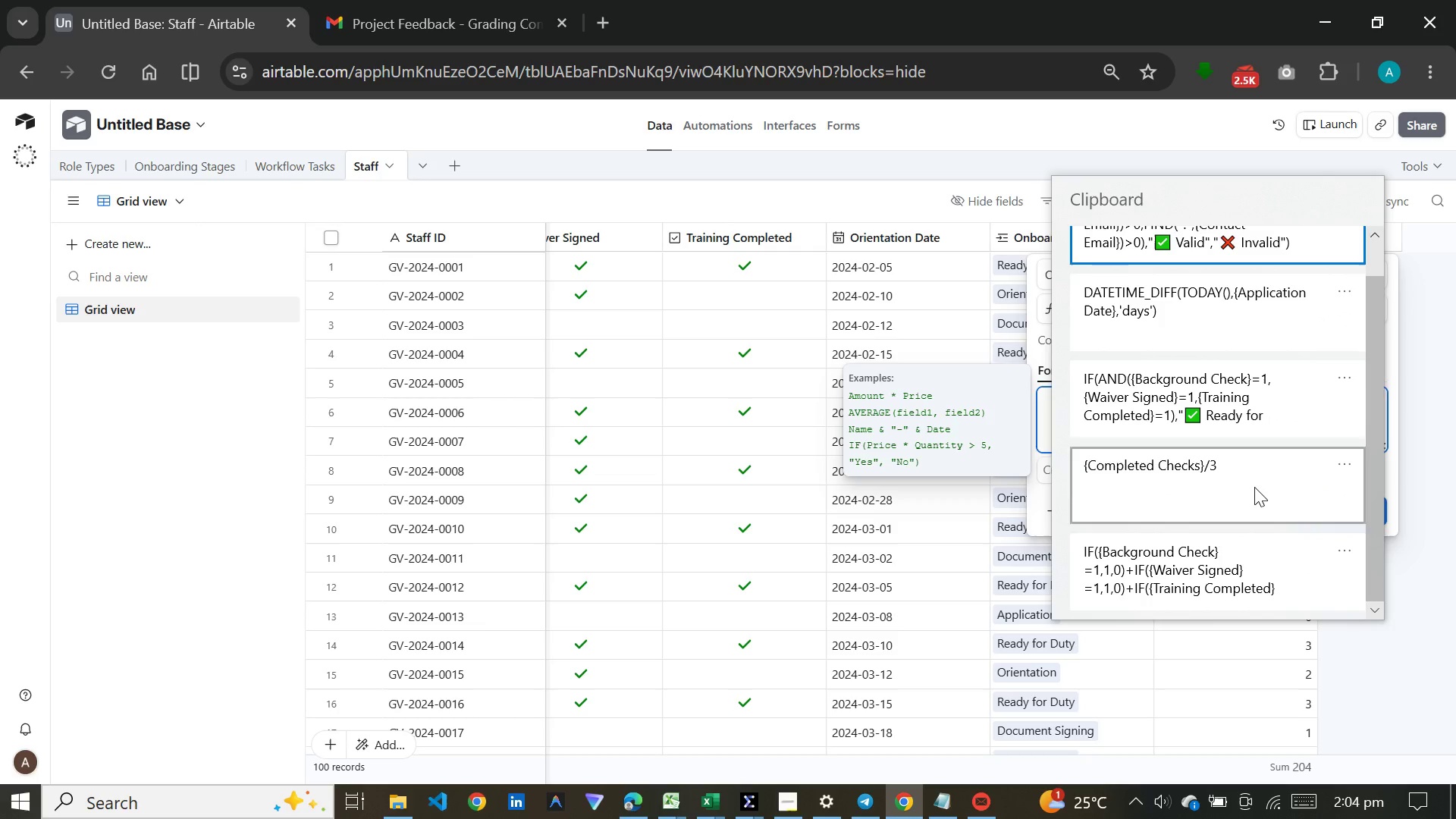 
left_click([1254, 487])
 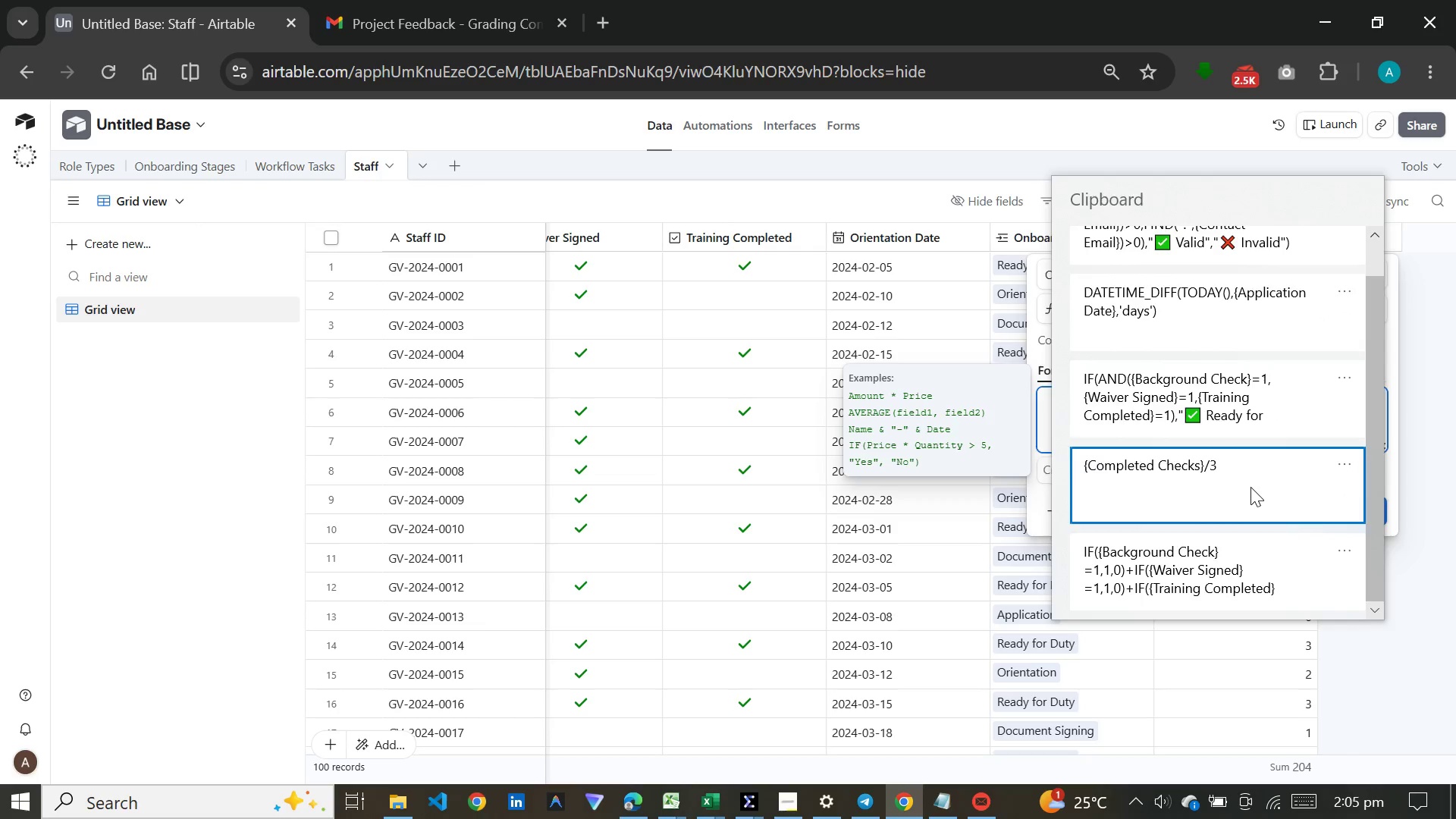 
key(Control+ControlLeft)
 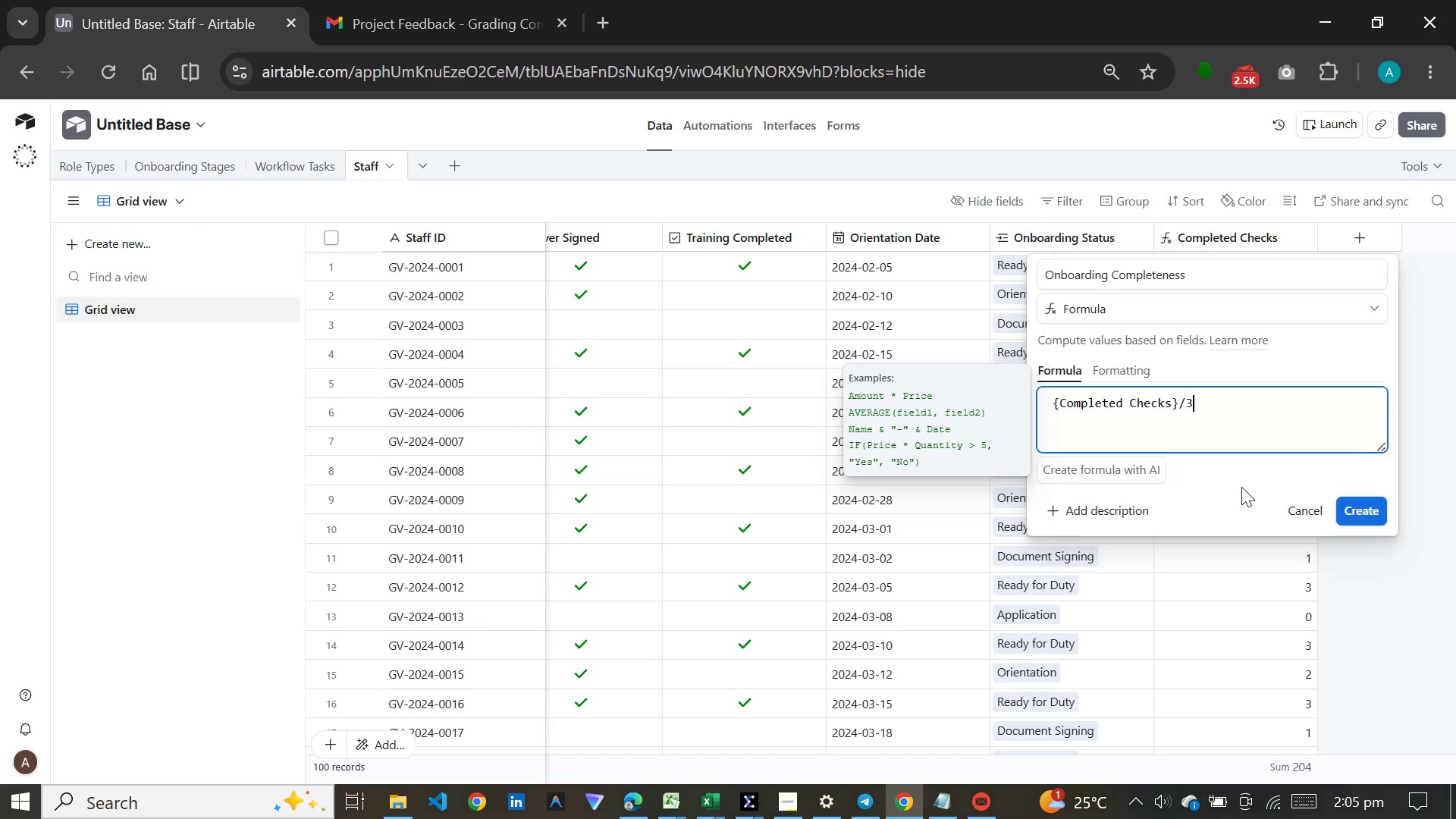 
wait(5.25)
 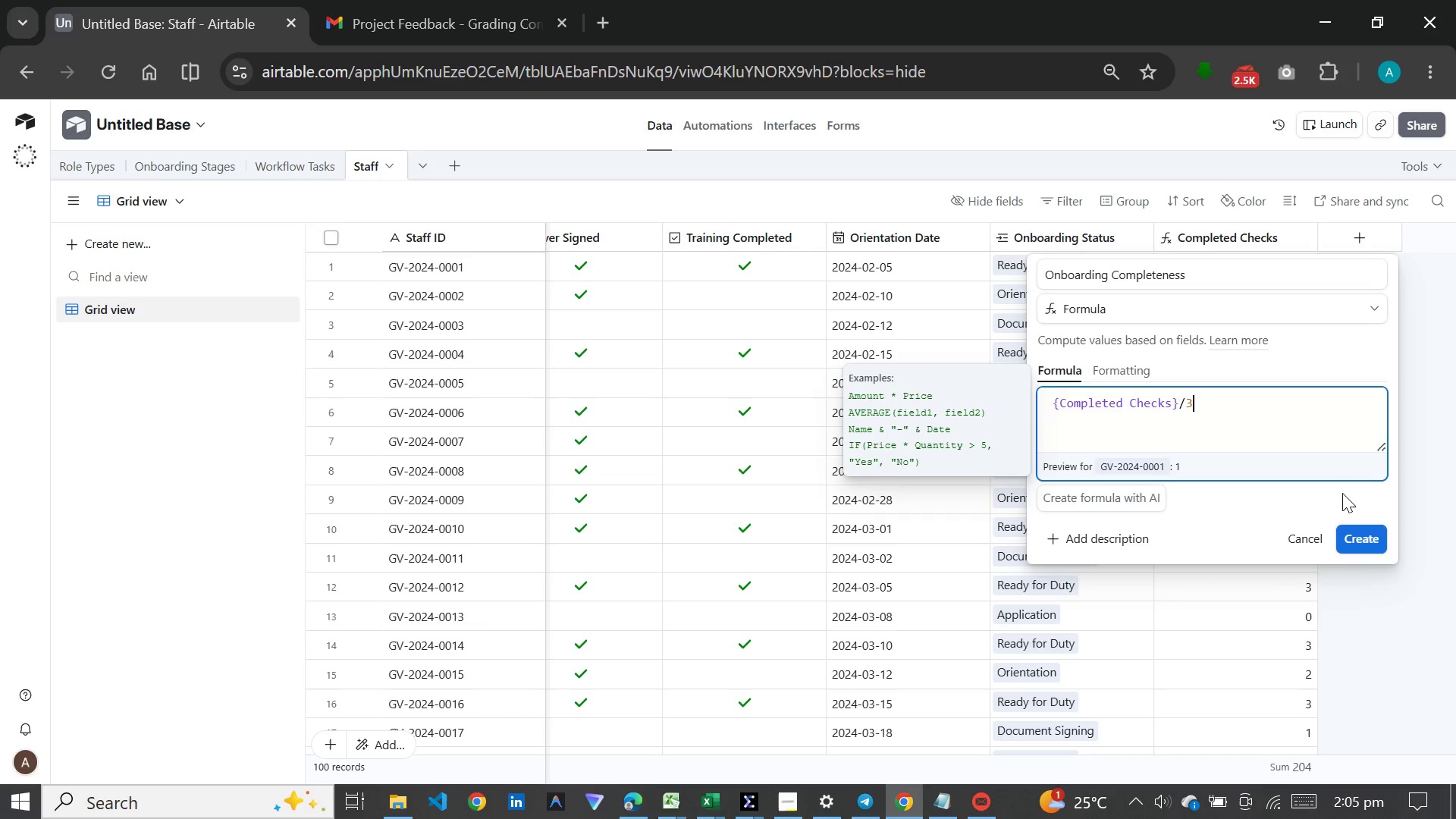 
left_click([1122, 372])
 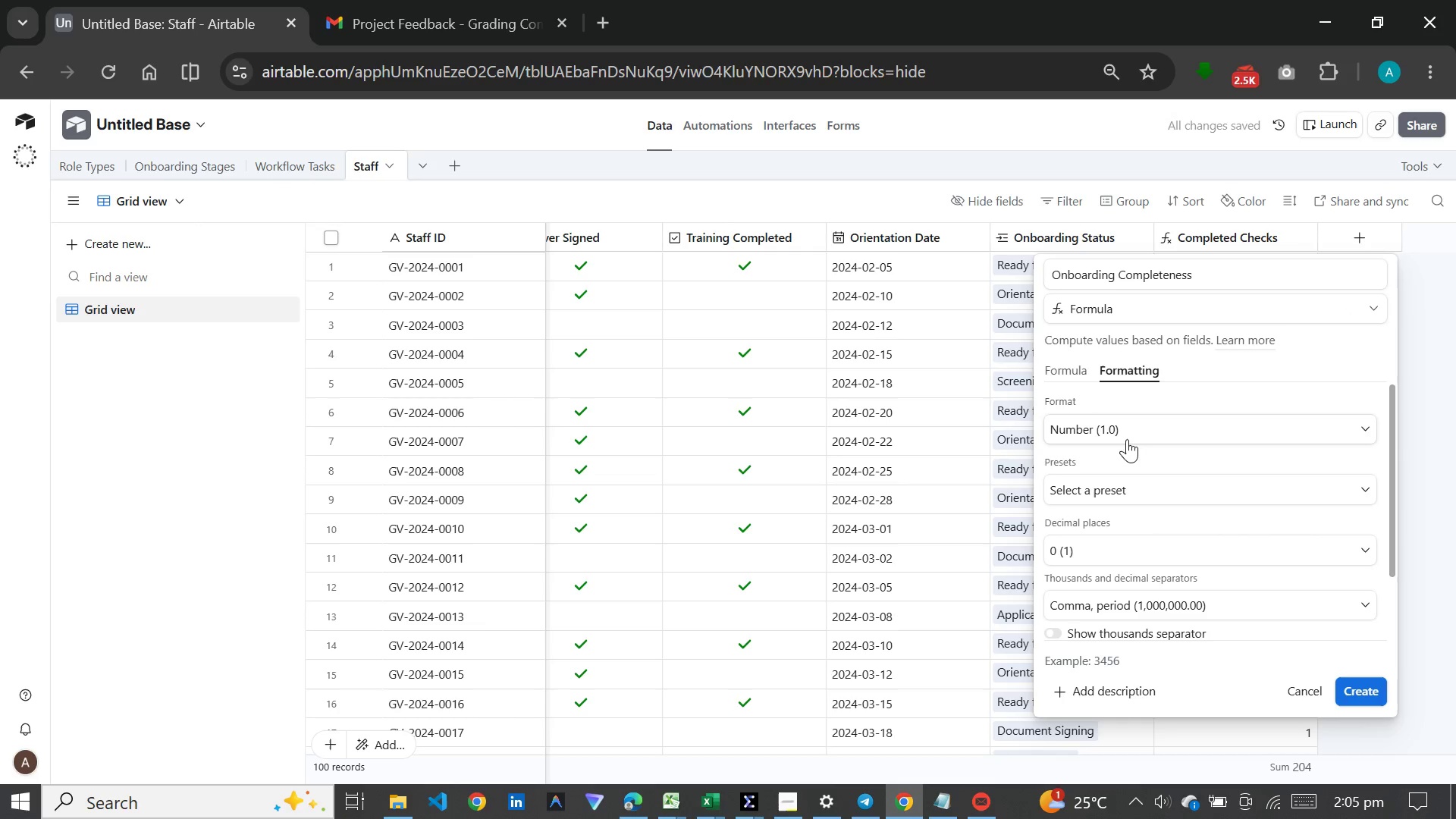 
left_click([1129, 427])
 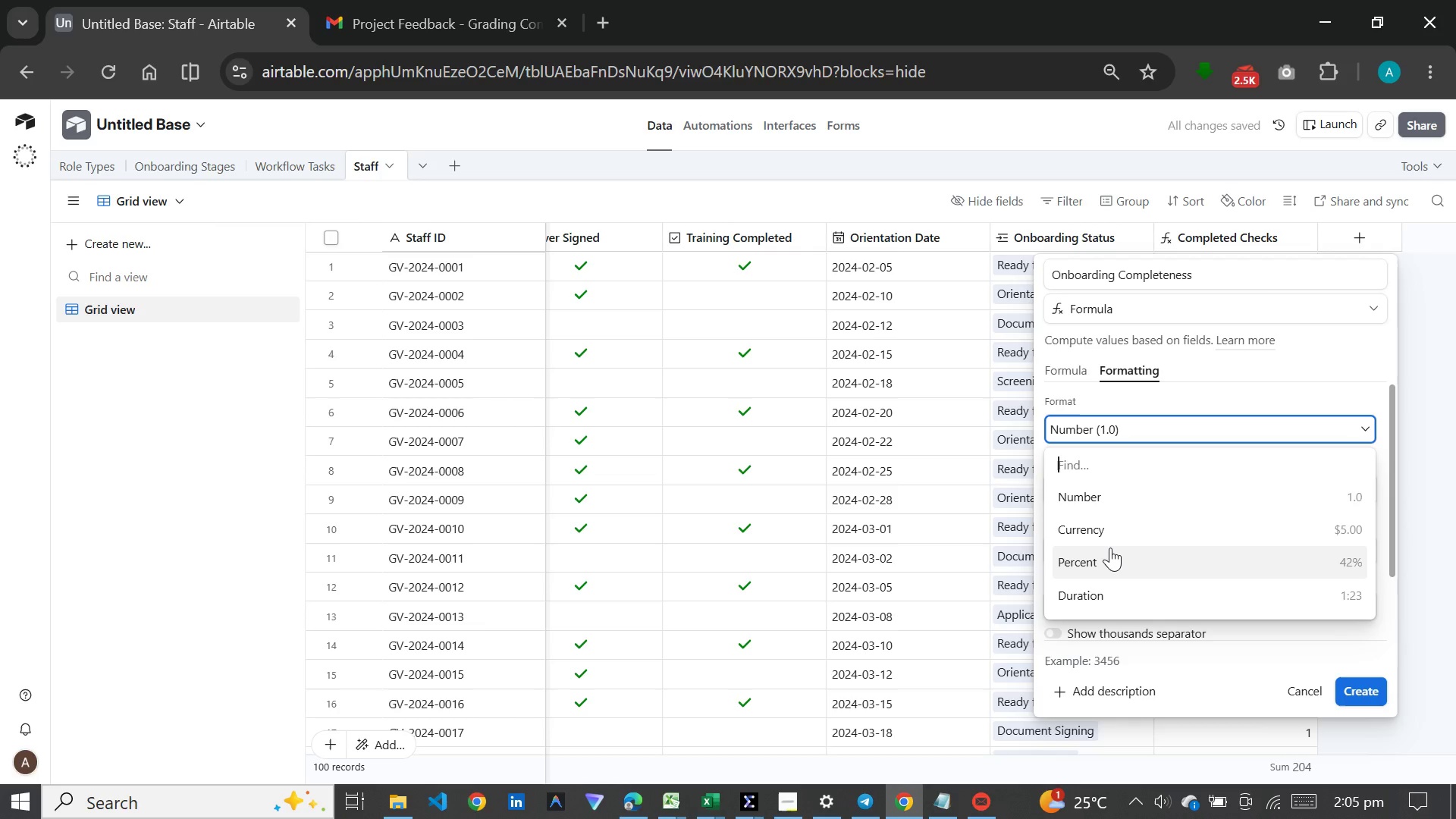 
left_click([1110, 548])
 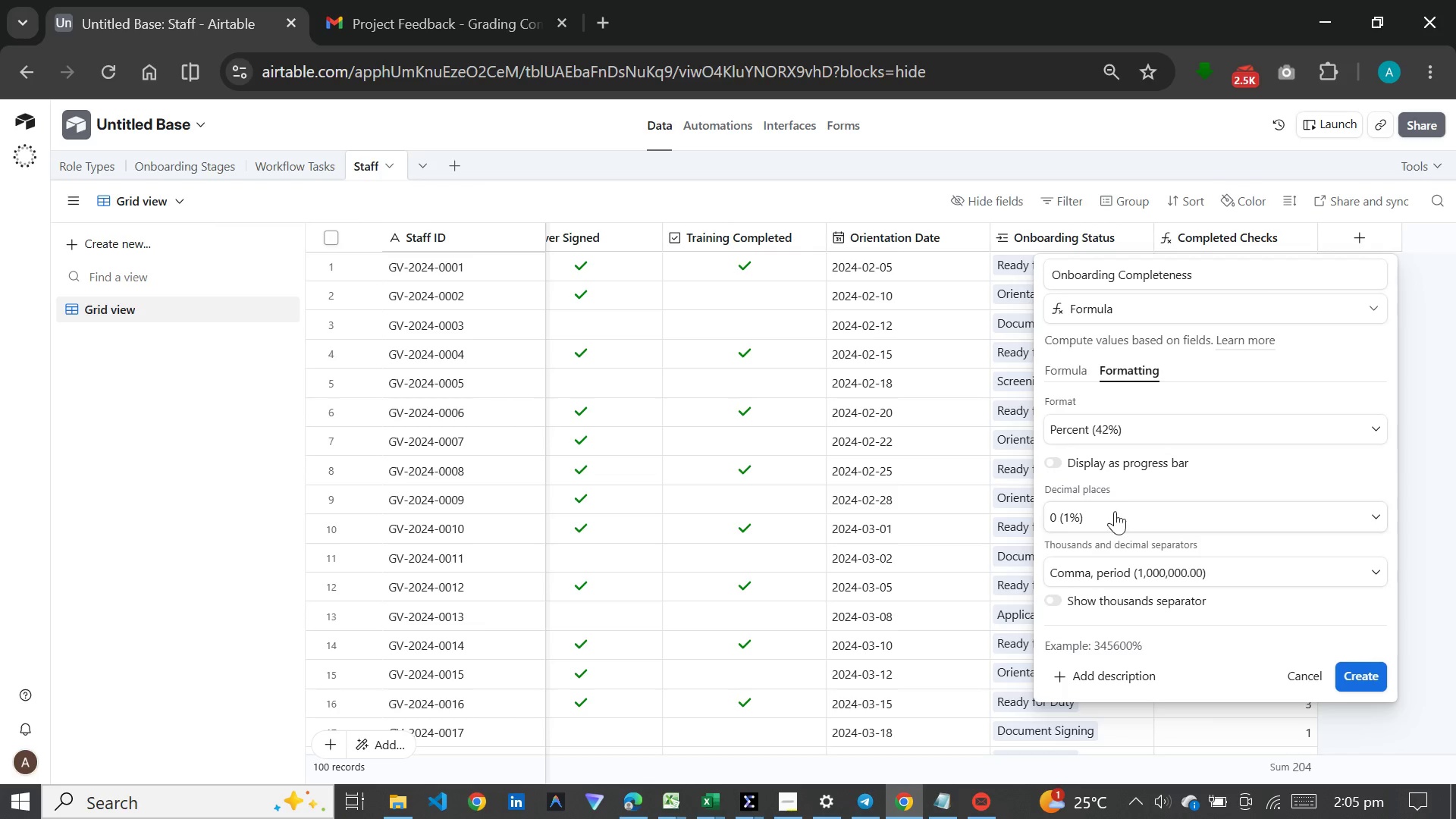 
left_click([1115, 511])
 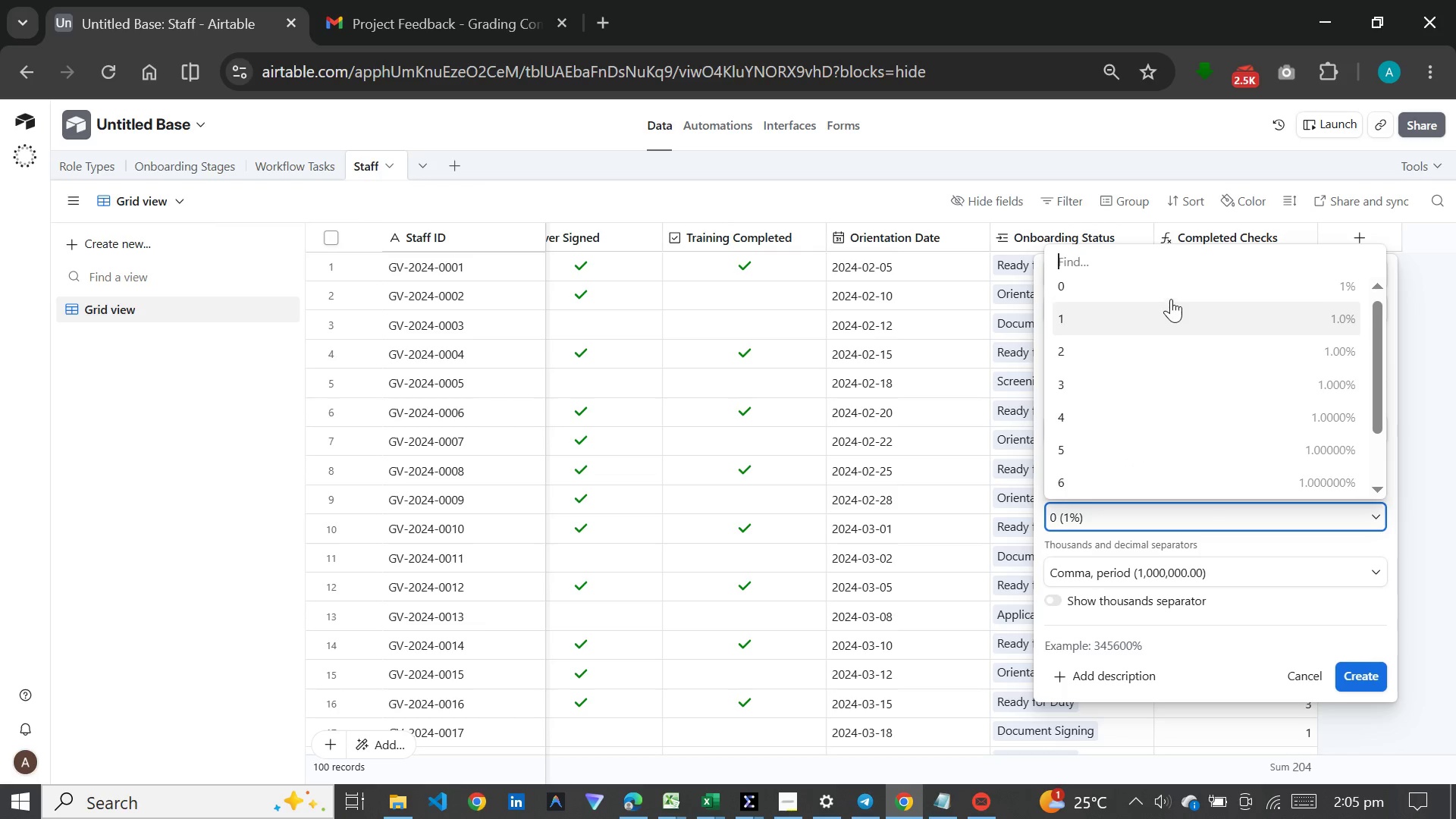 
left_click([1176, 288])
 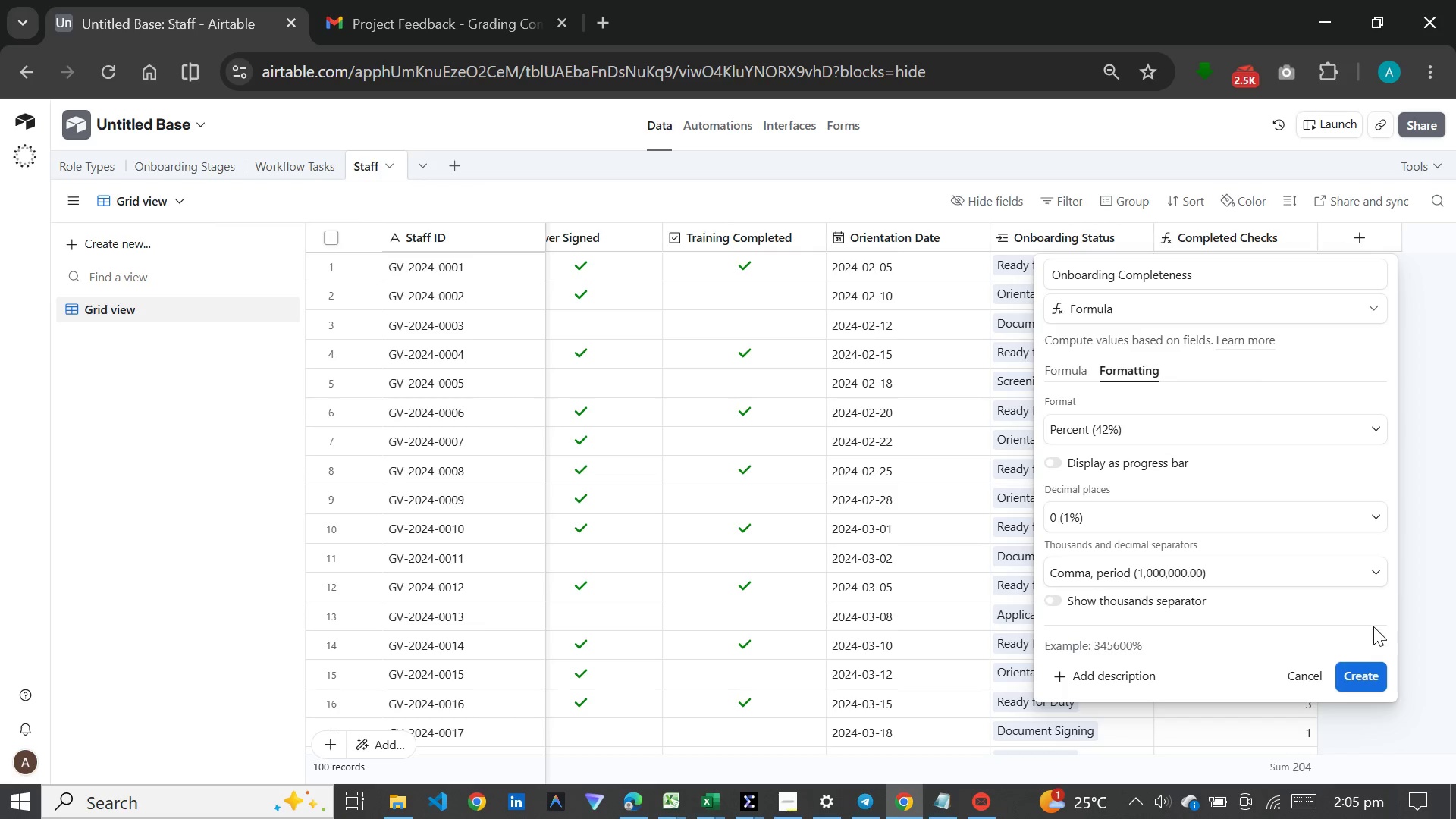 
left_click([1366, 669])
 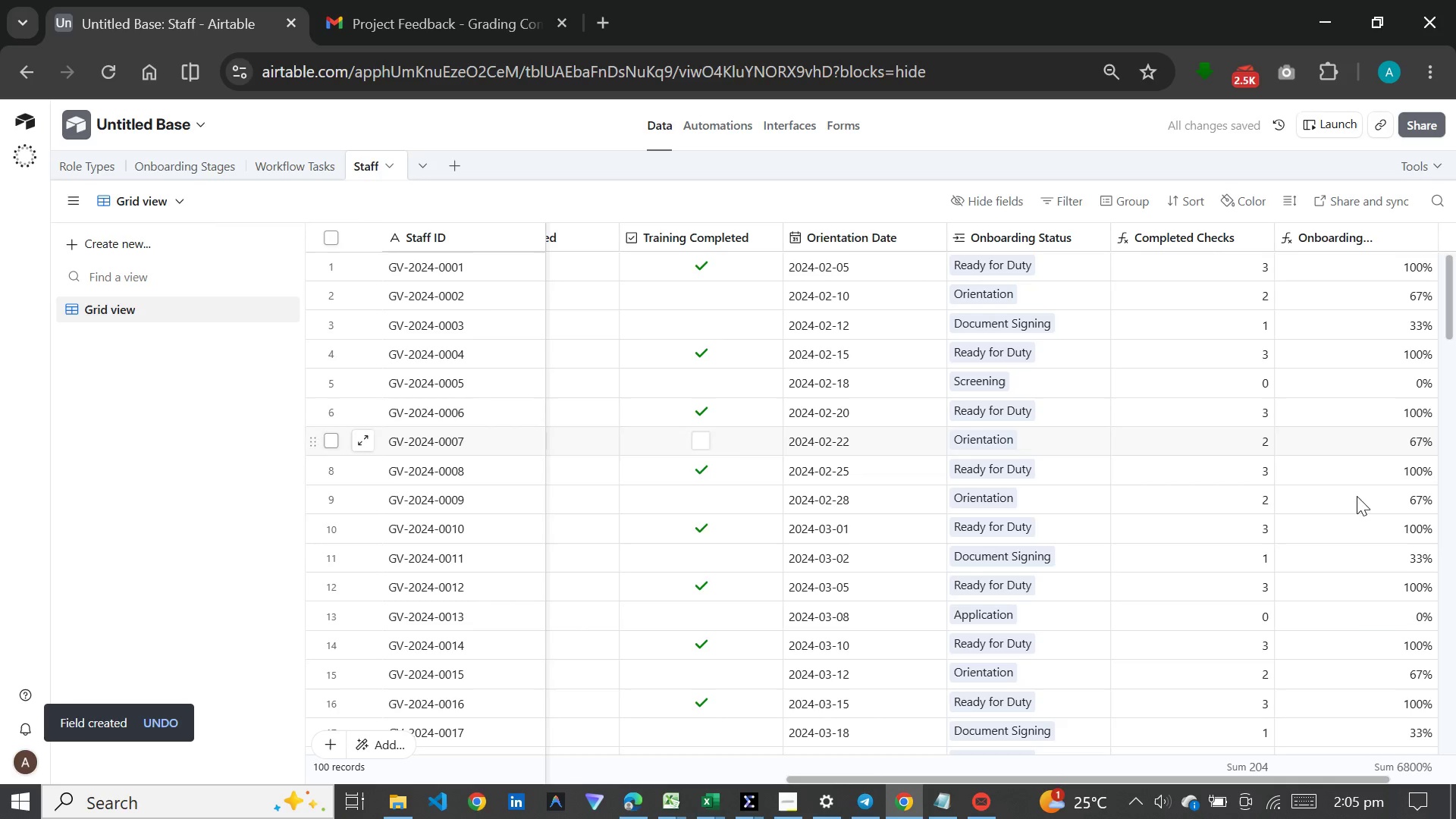 
left_click_drag(start_coordinate=[1230, 779], to_coordinate=[1357, 767])
 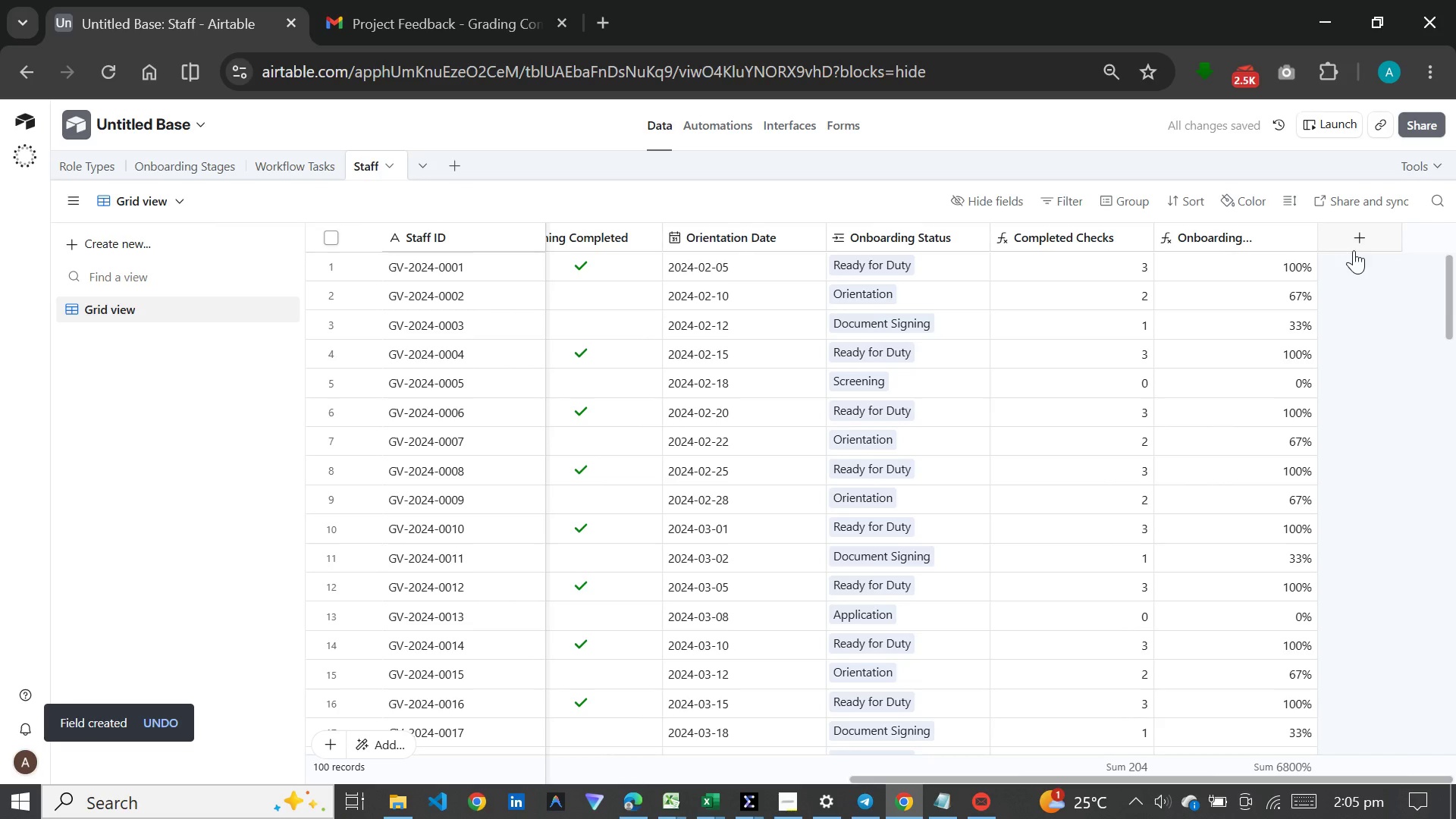 
left_click([1355, 248])
 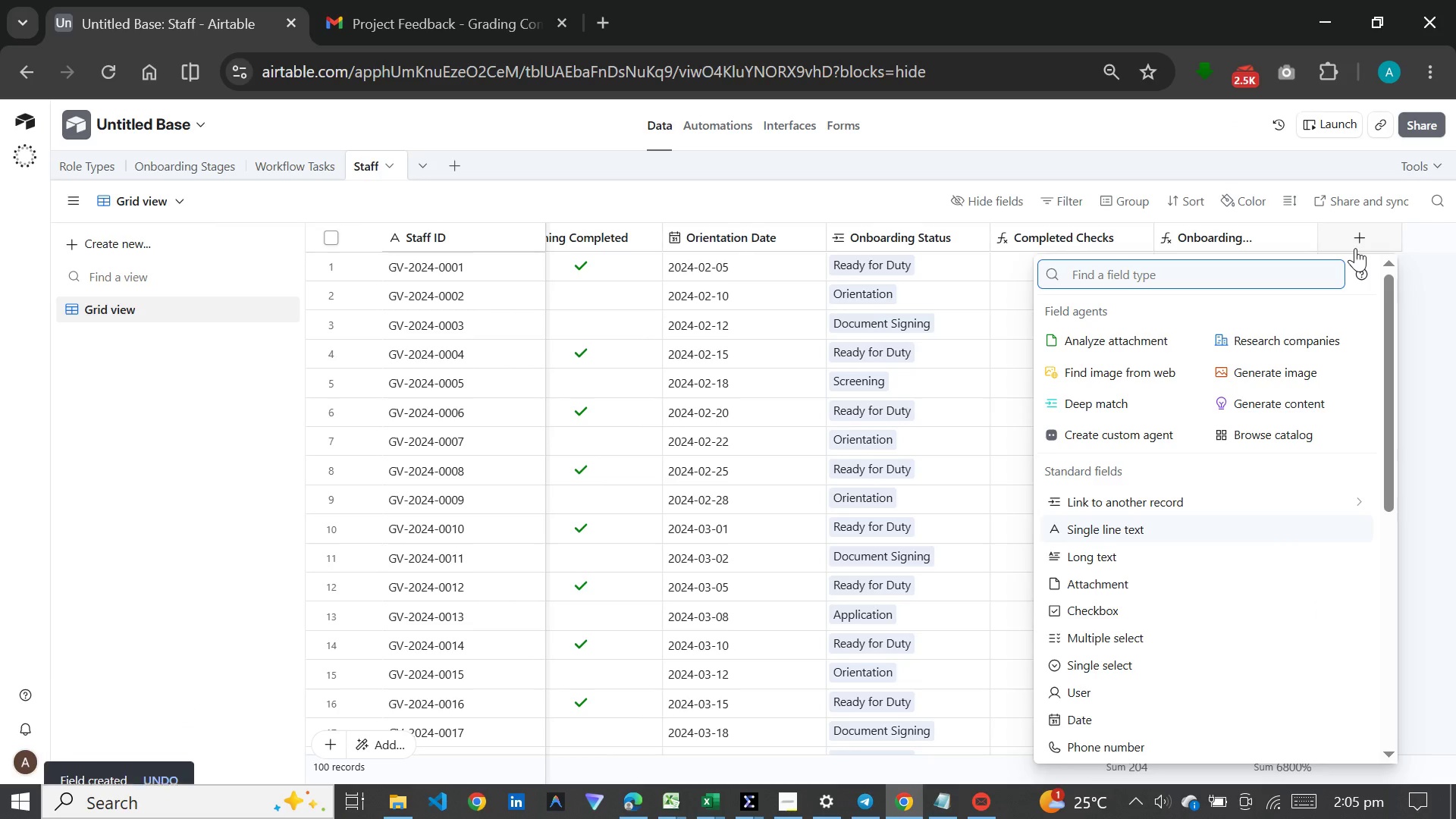 
wait(5.66)
 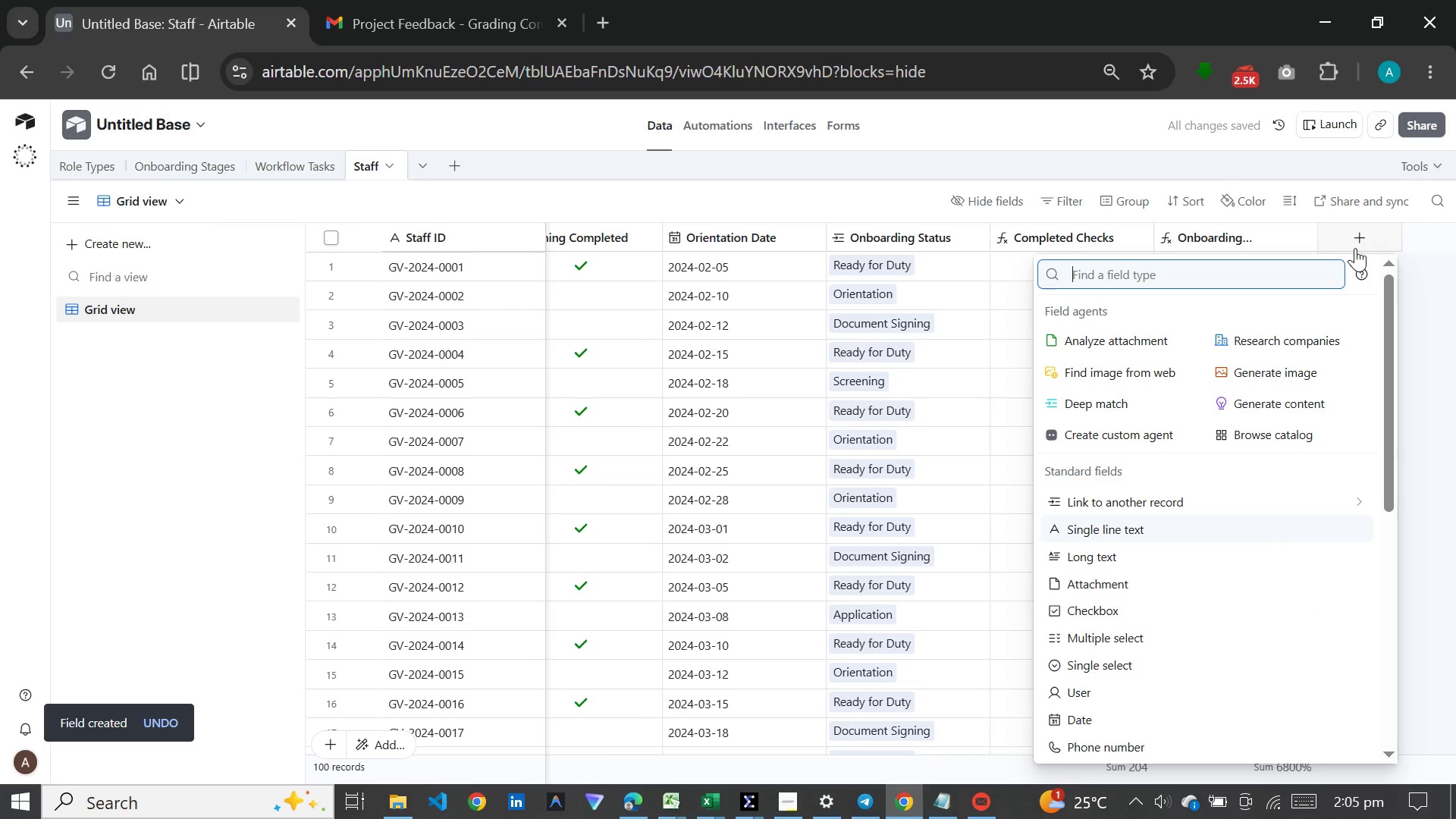 
hold_key(key=ShiftLeft, duration=0.38)
 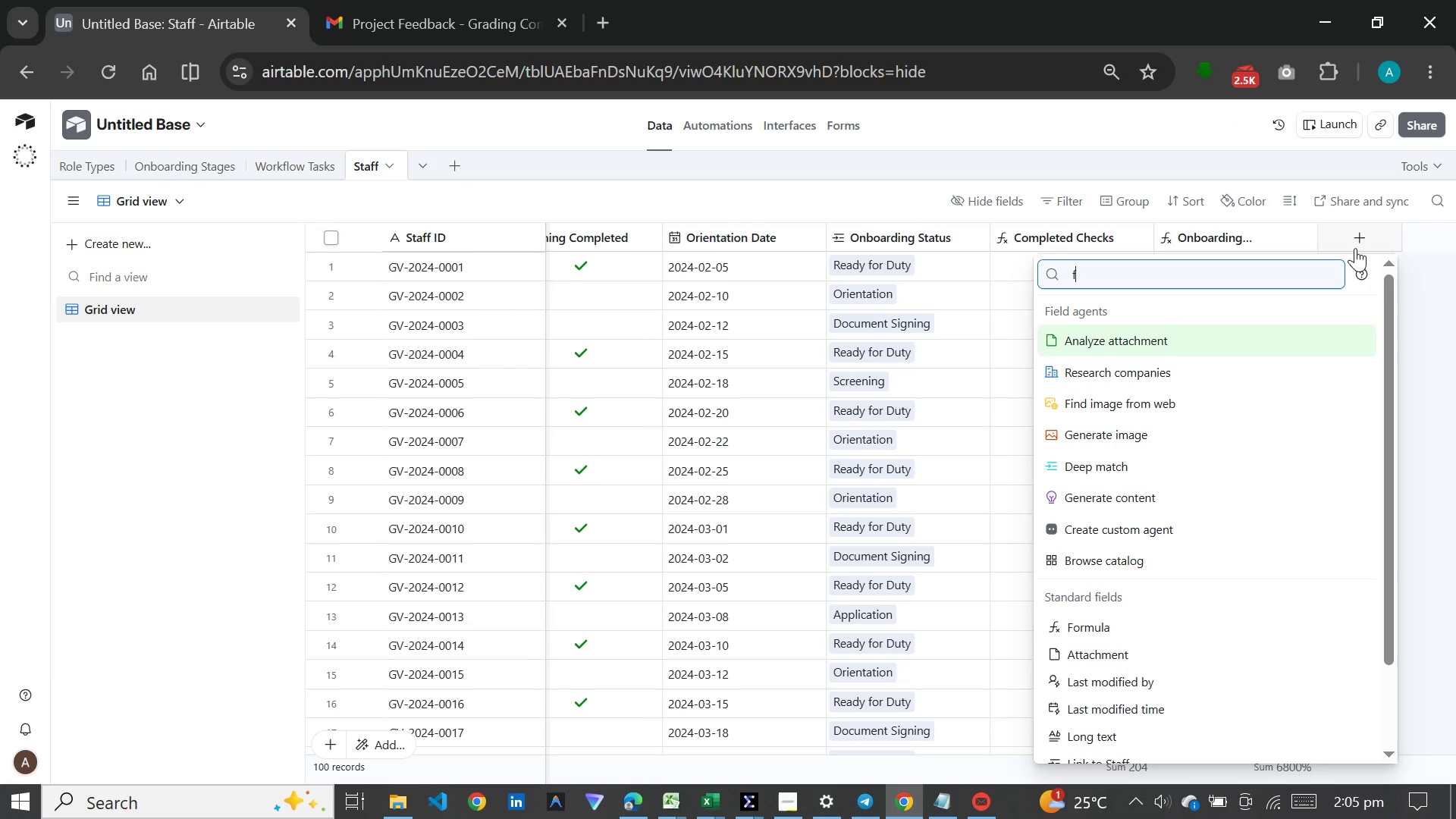 
type(for)
 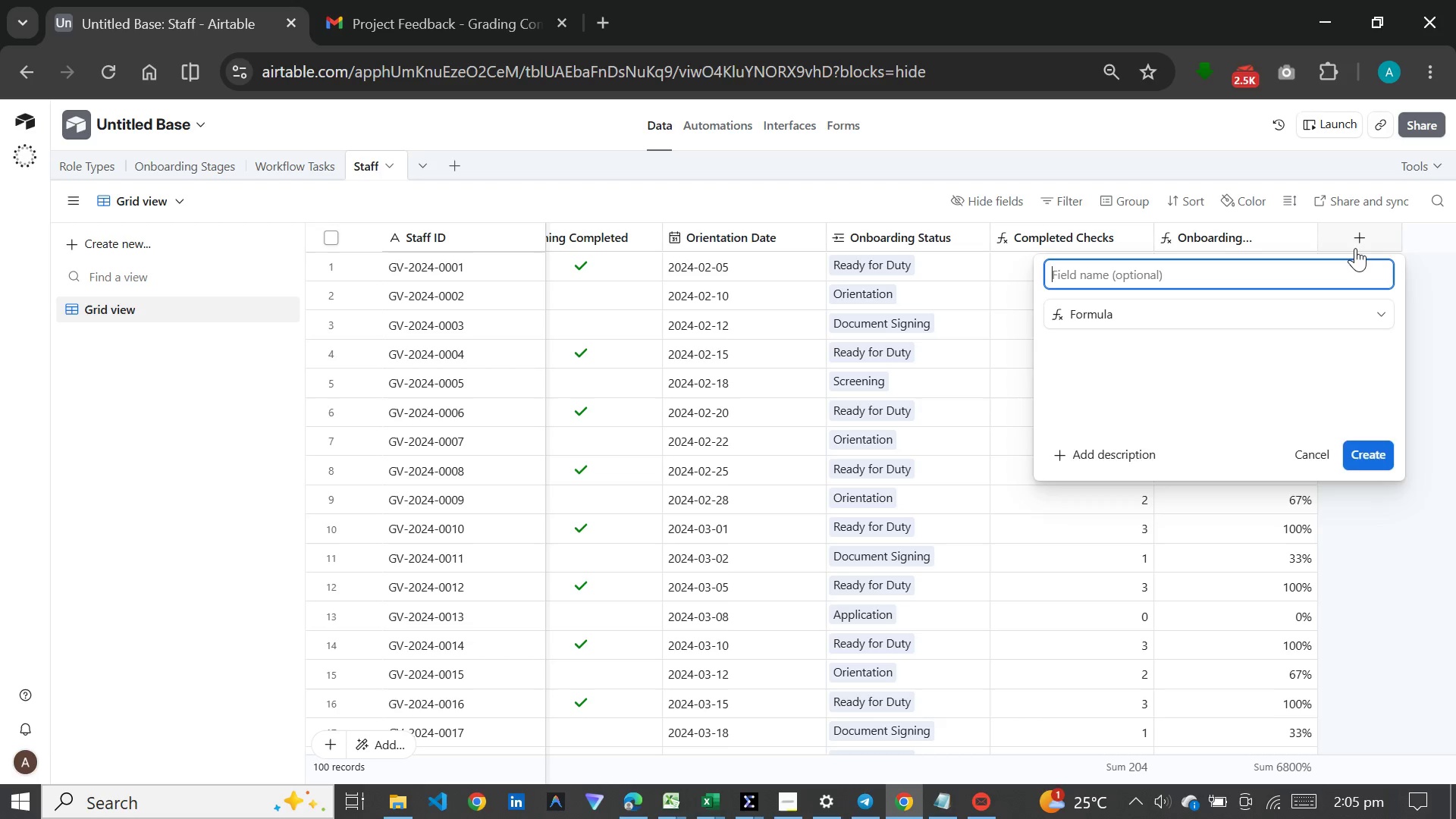 
key(Enter)
 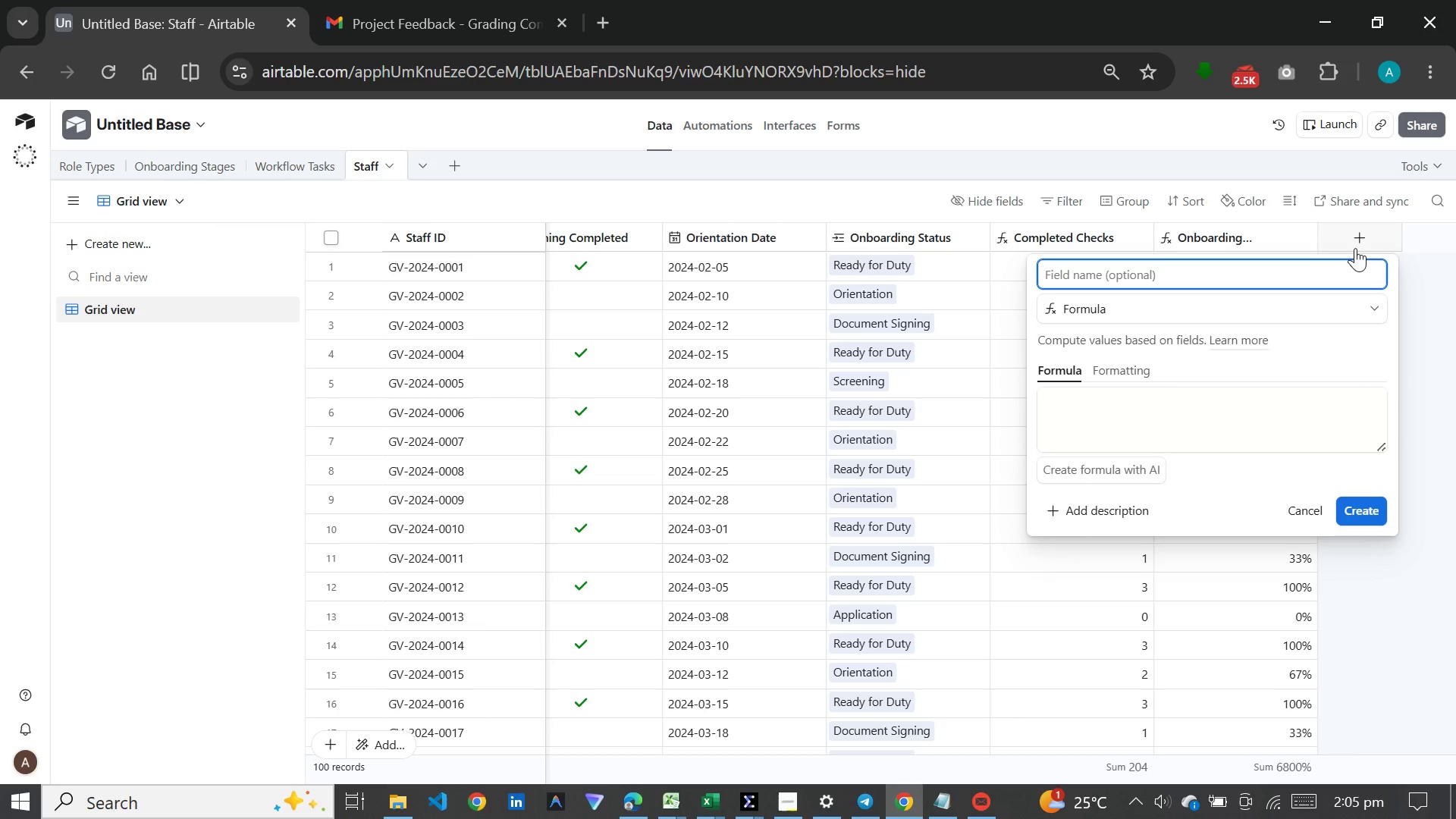 
type(Ready For )
 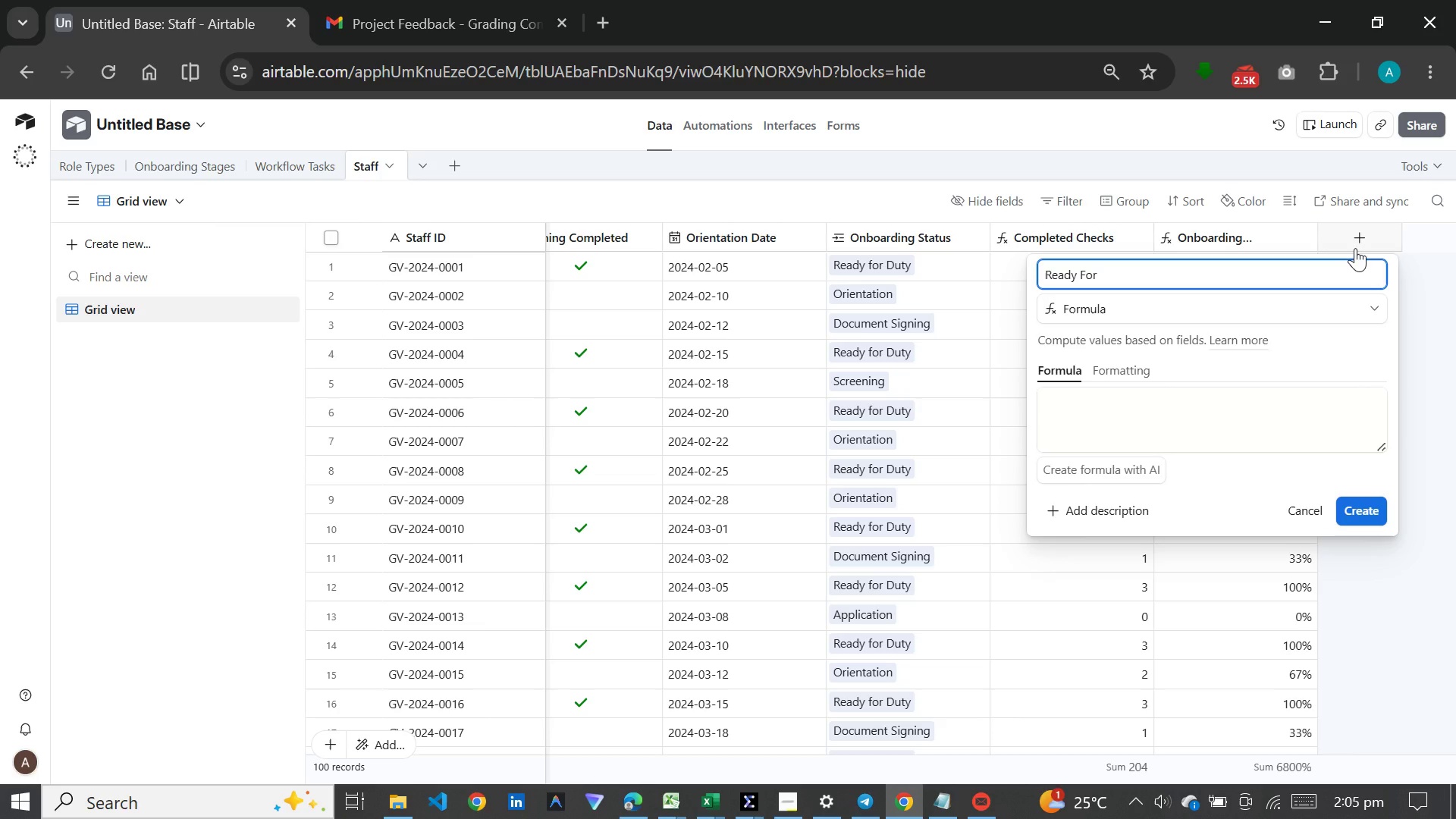 
key(Backspace)
key(Backspace)
key(Backspace)
key(Backspace)
key(Backspace)
type( for Dyty)
key(Backspace)
key(Backspace)
key(Backspace)
type(uty Check)
 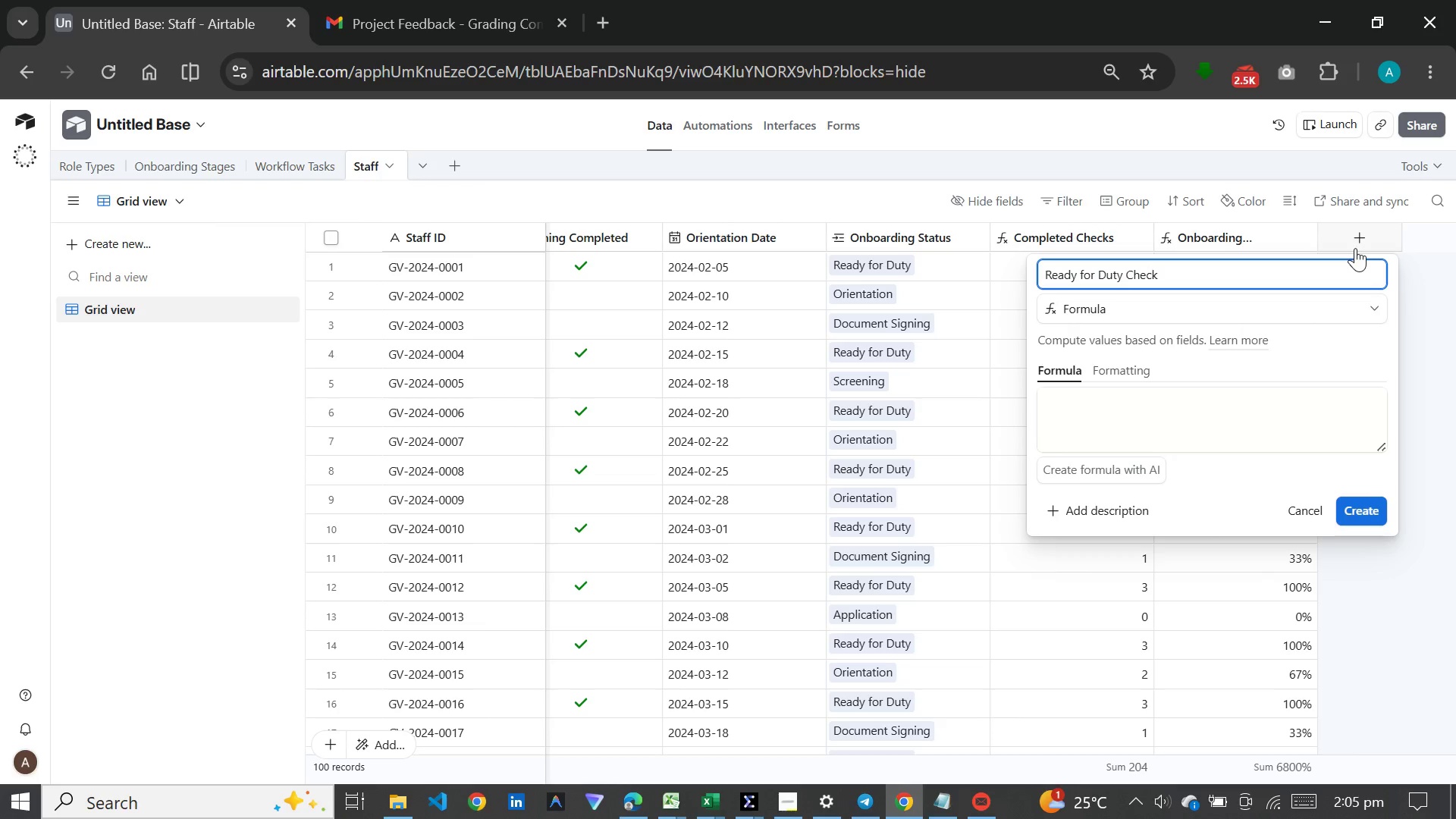 
scroll: coordinate [1355, 246], scroll_direction: up, amount: 1.0
 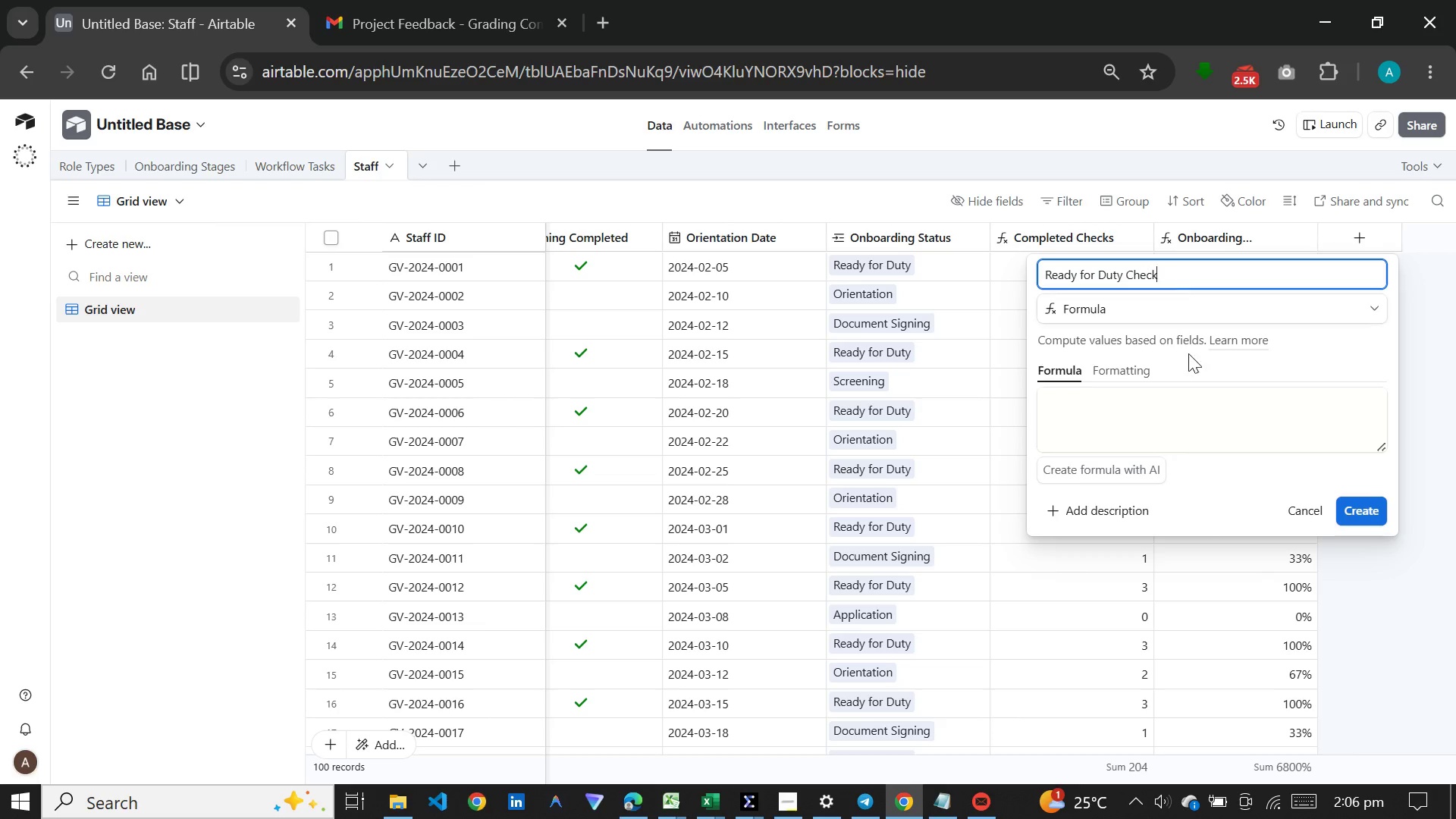 
wait(6.0)
 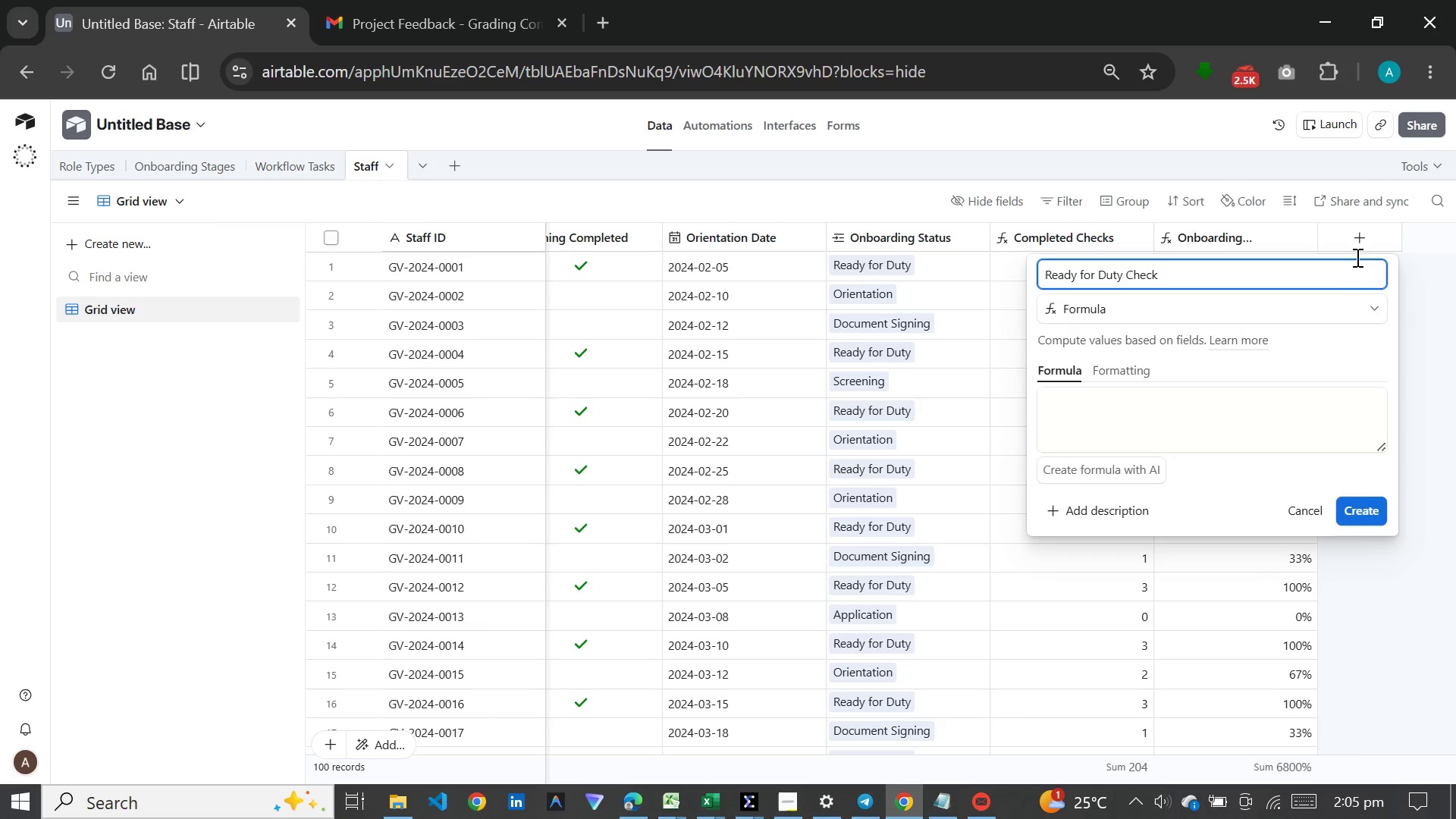 
left_click([1141, 435])
 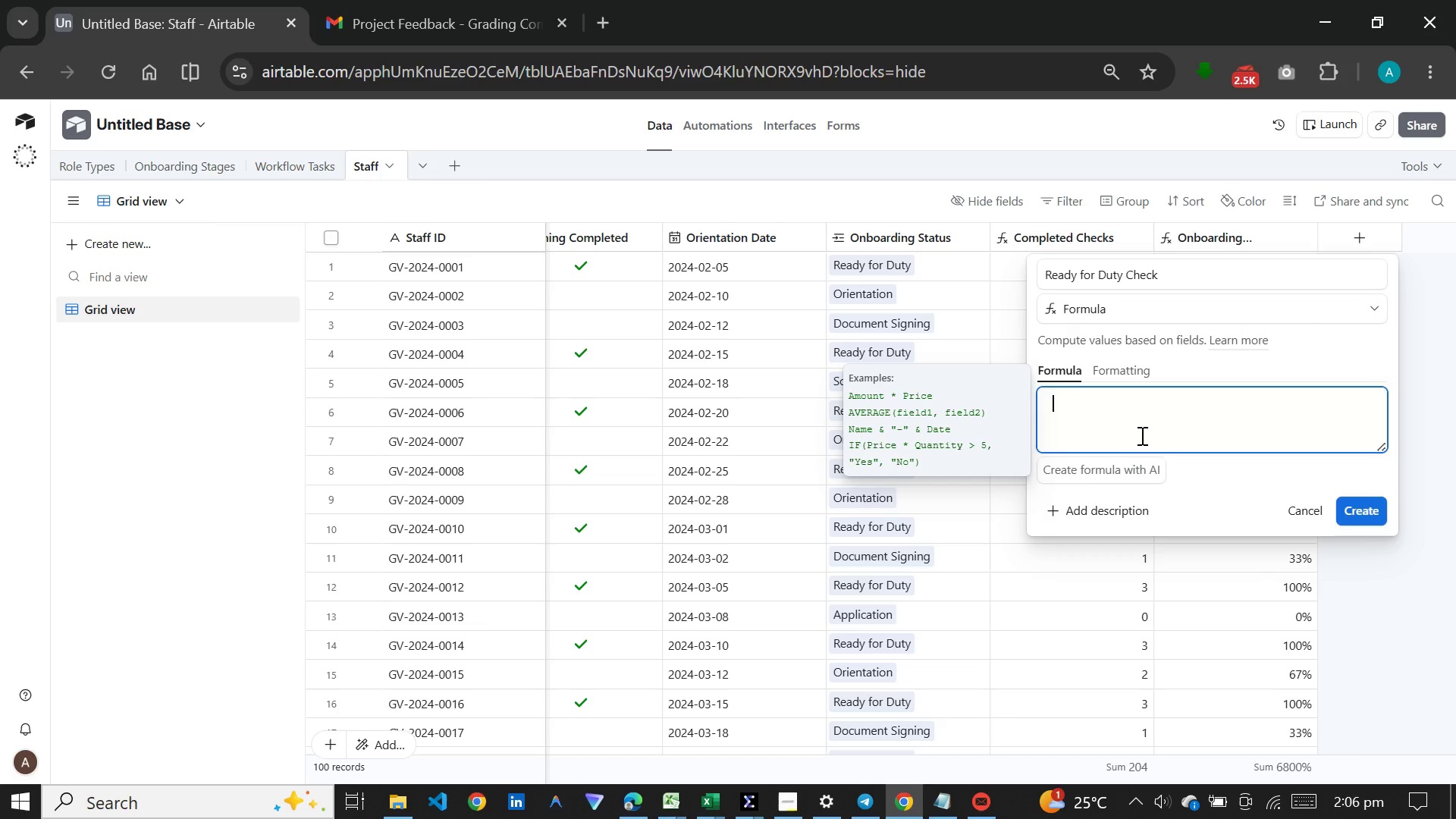 
key(Meta+V)
 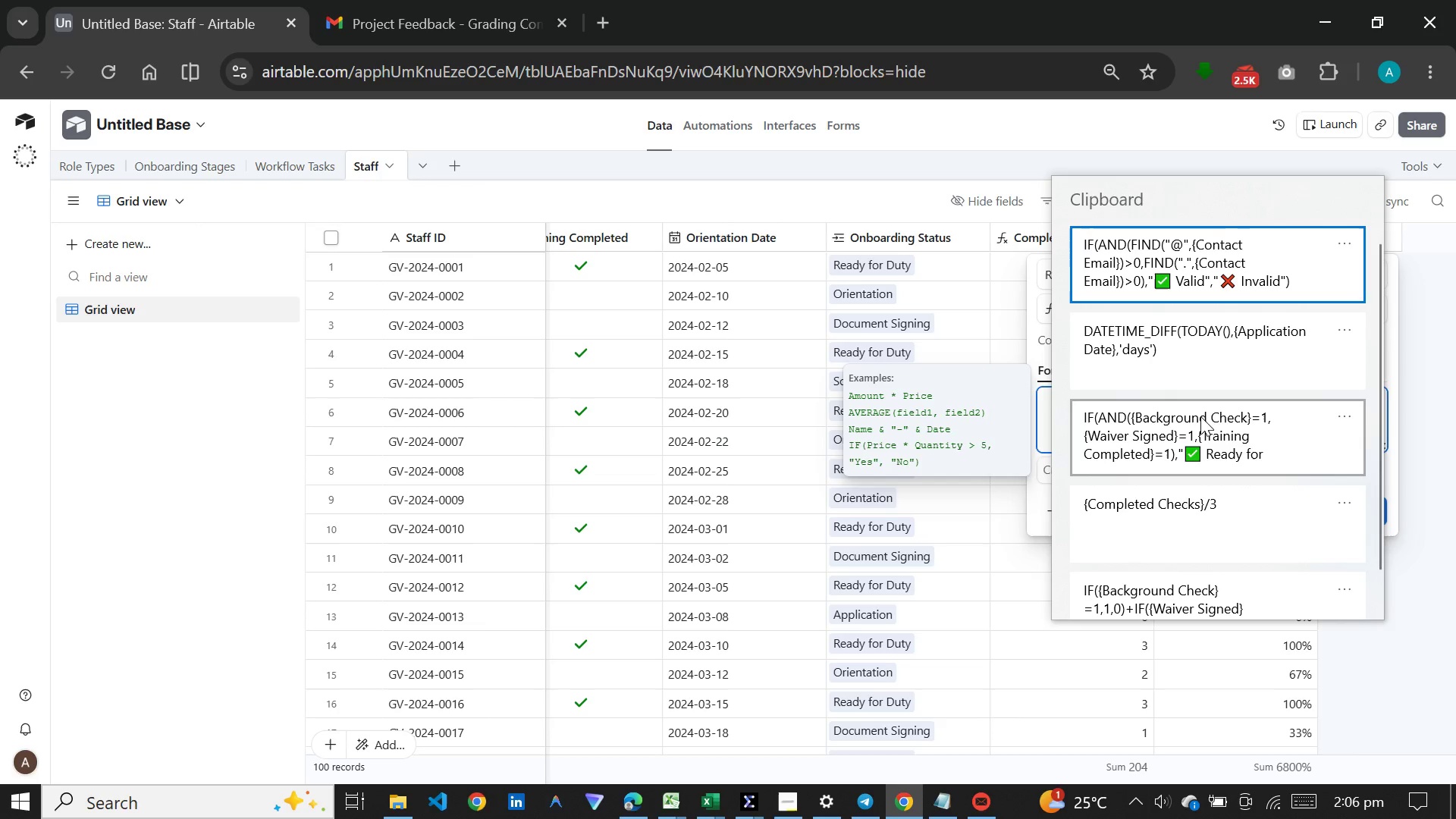 
left_click([1200, 416])
 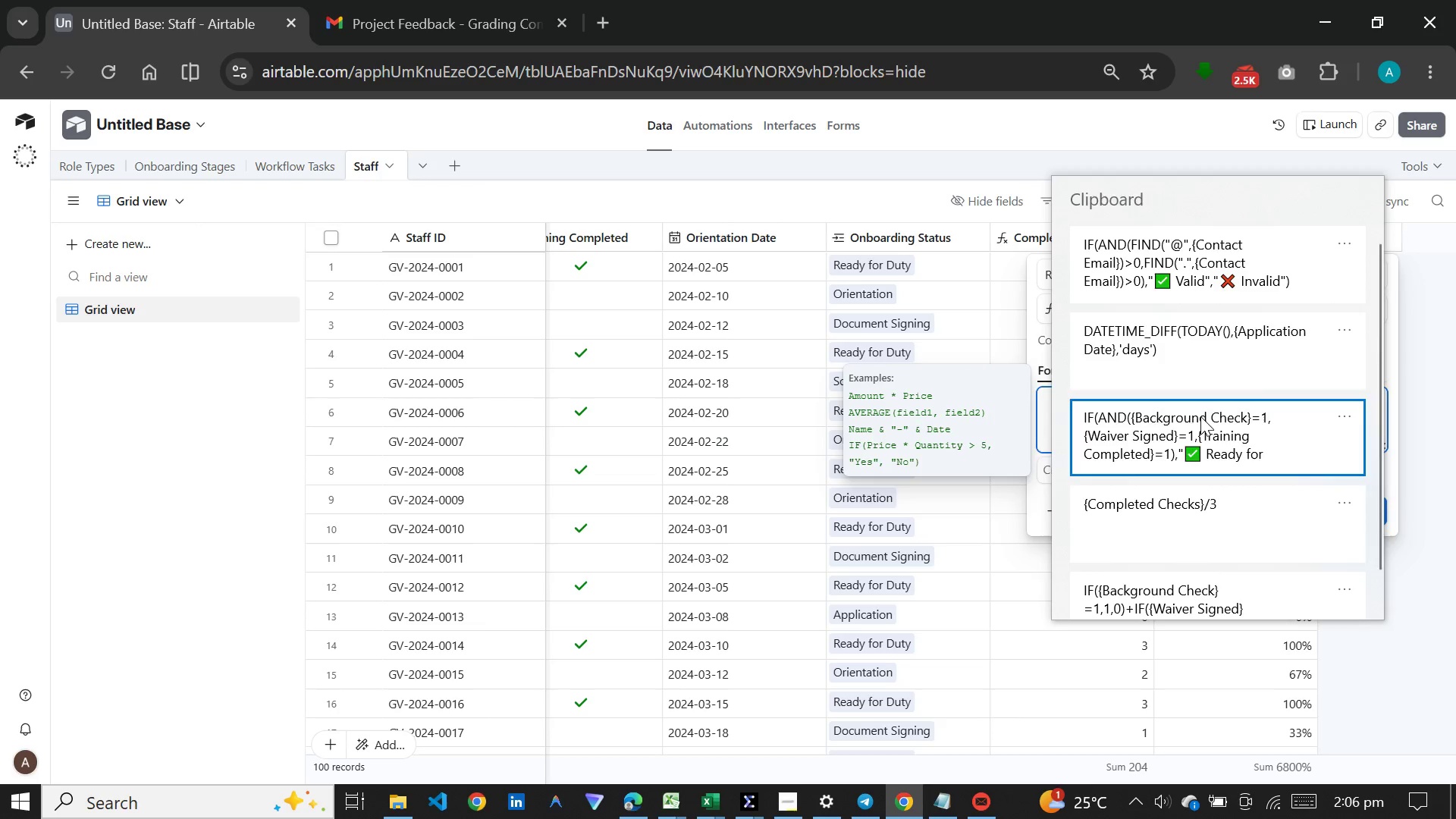 
key(Control+ControlLeft)
 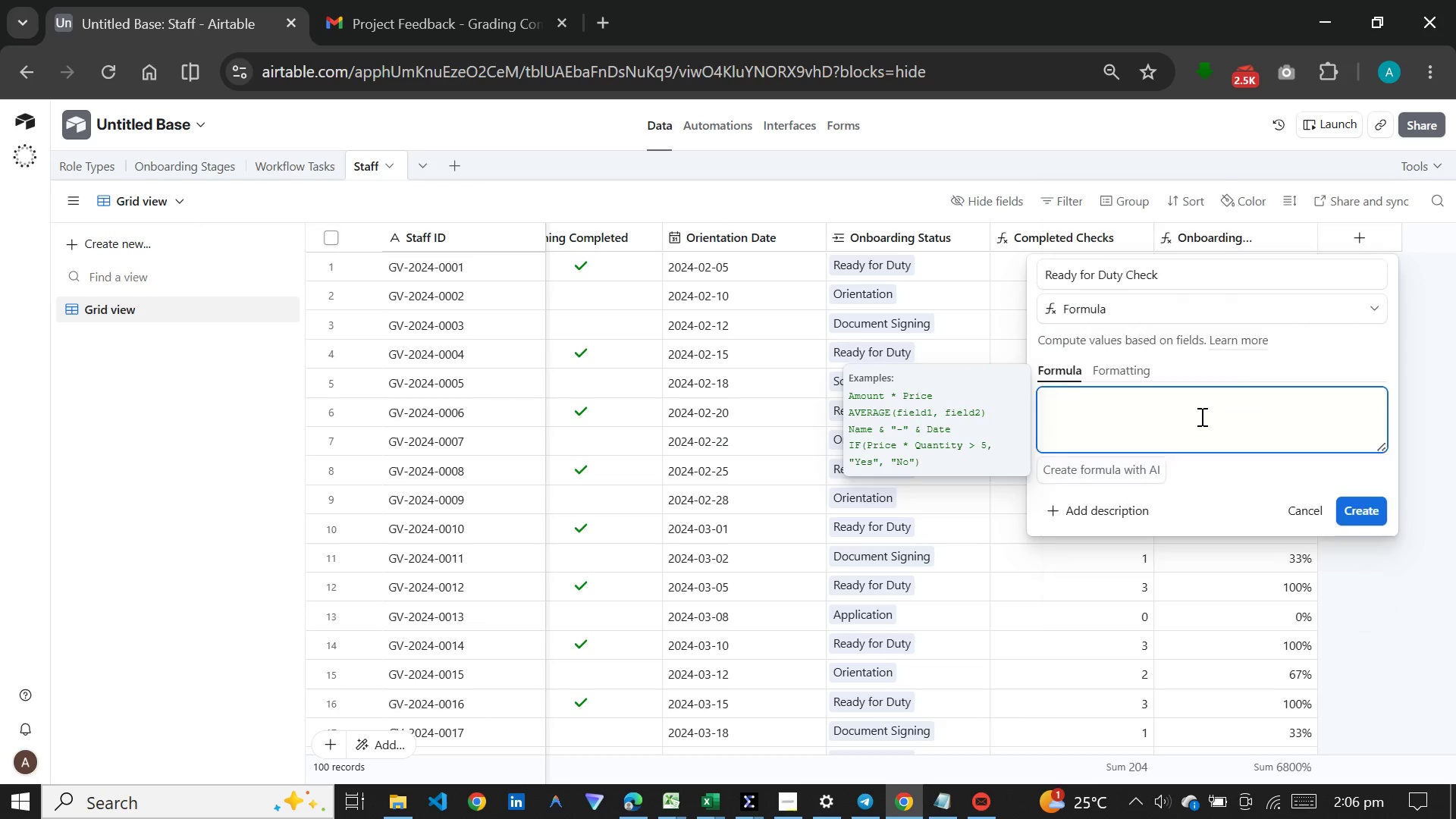 
key(Control+V)
 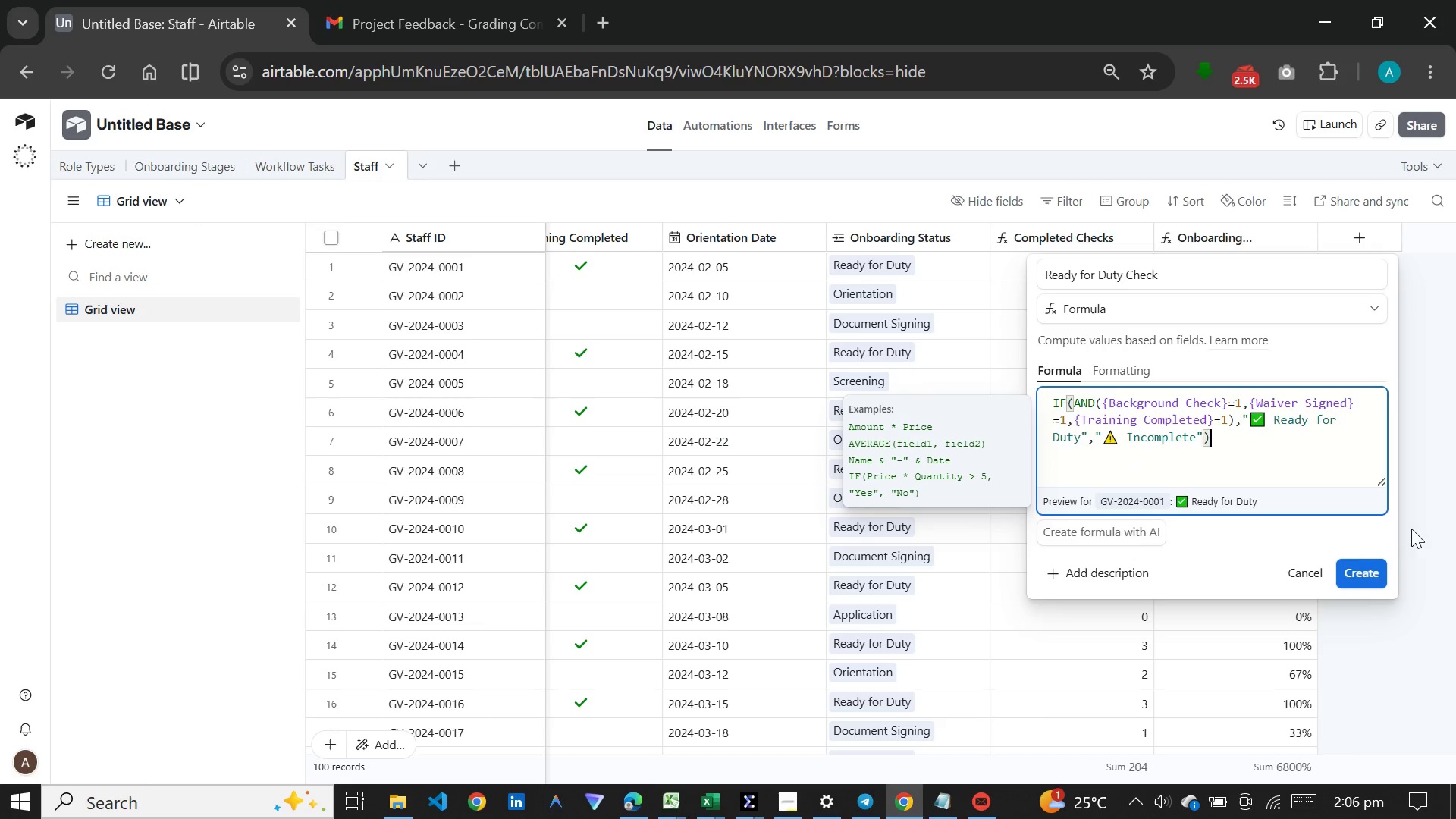 
left_click([1370, 569])
 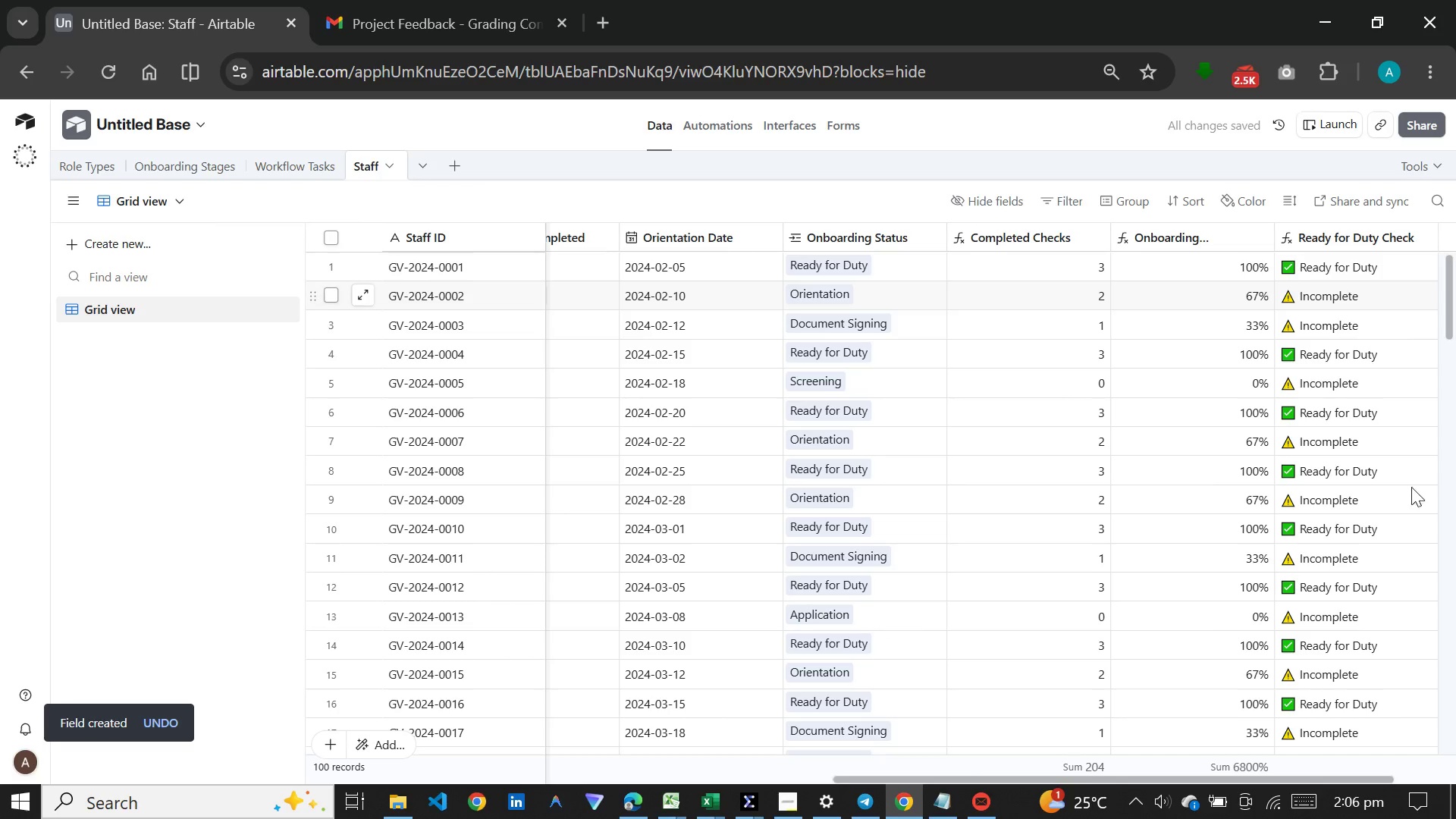 
left_click_drag(start_coordinate=[1310, 778], to_coordinate=[1397, 776])
 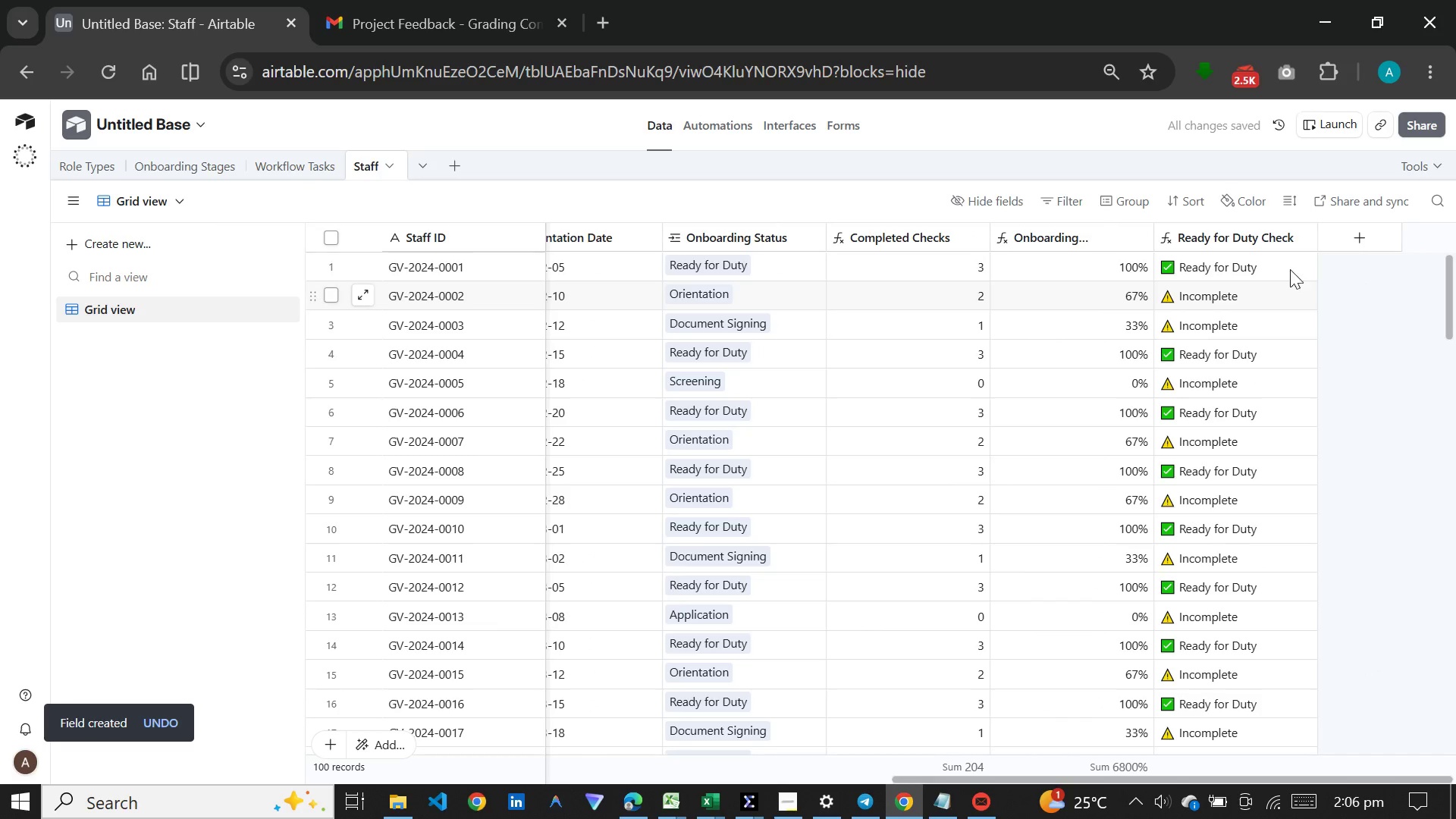 
left_click([1353, 224])
 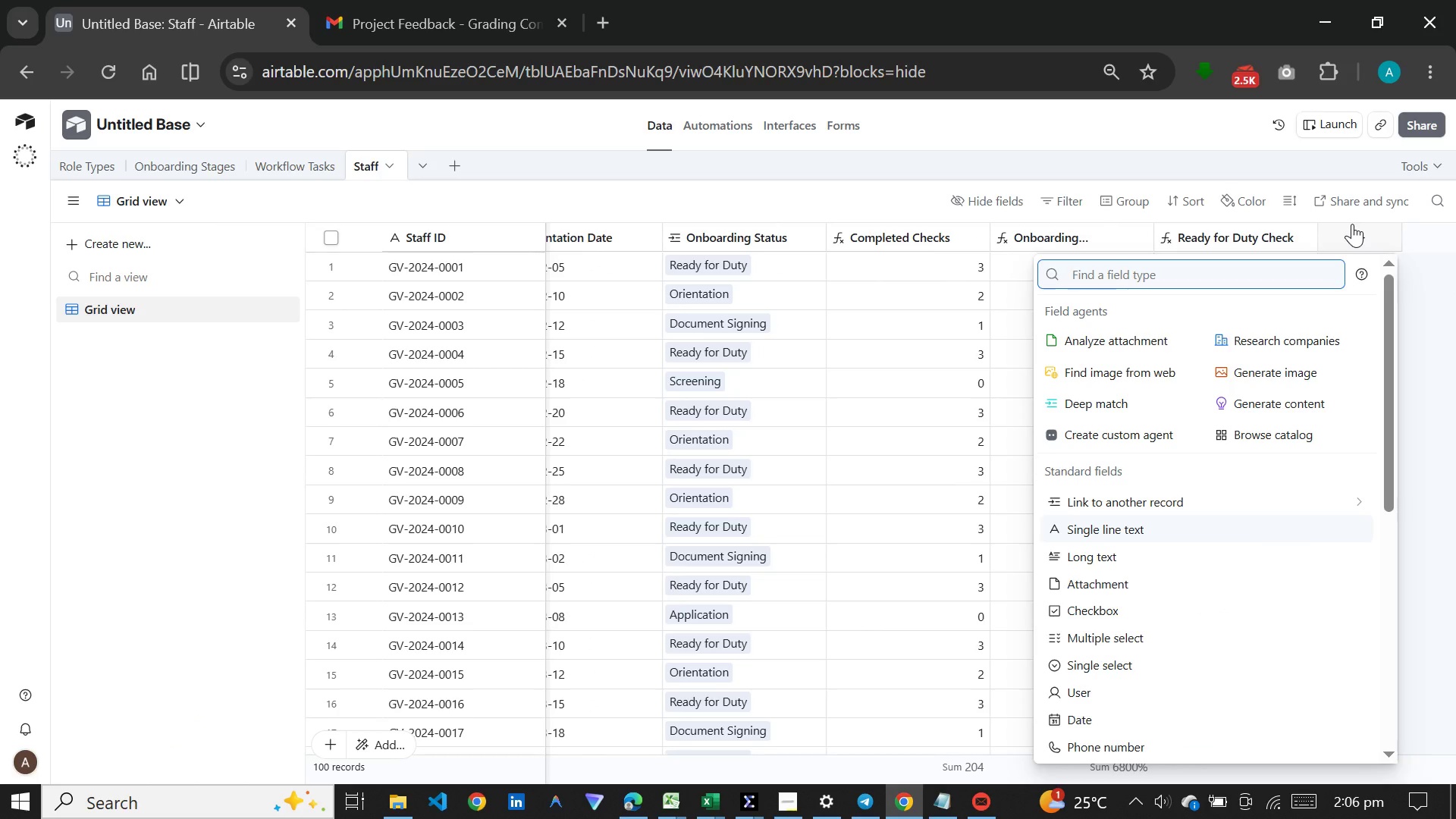 
type(form)
 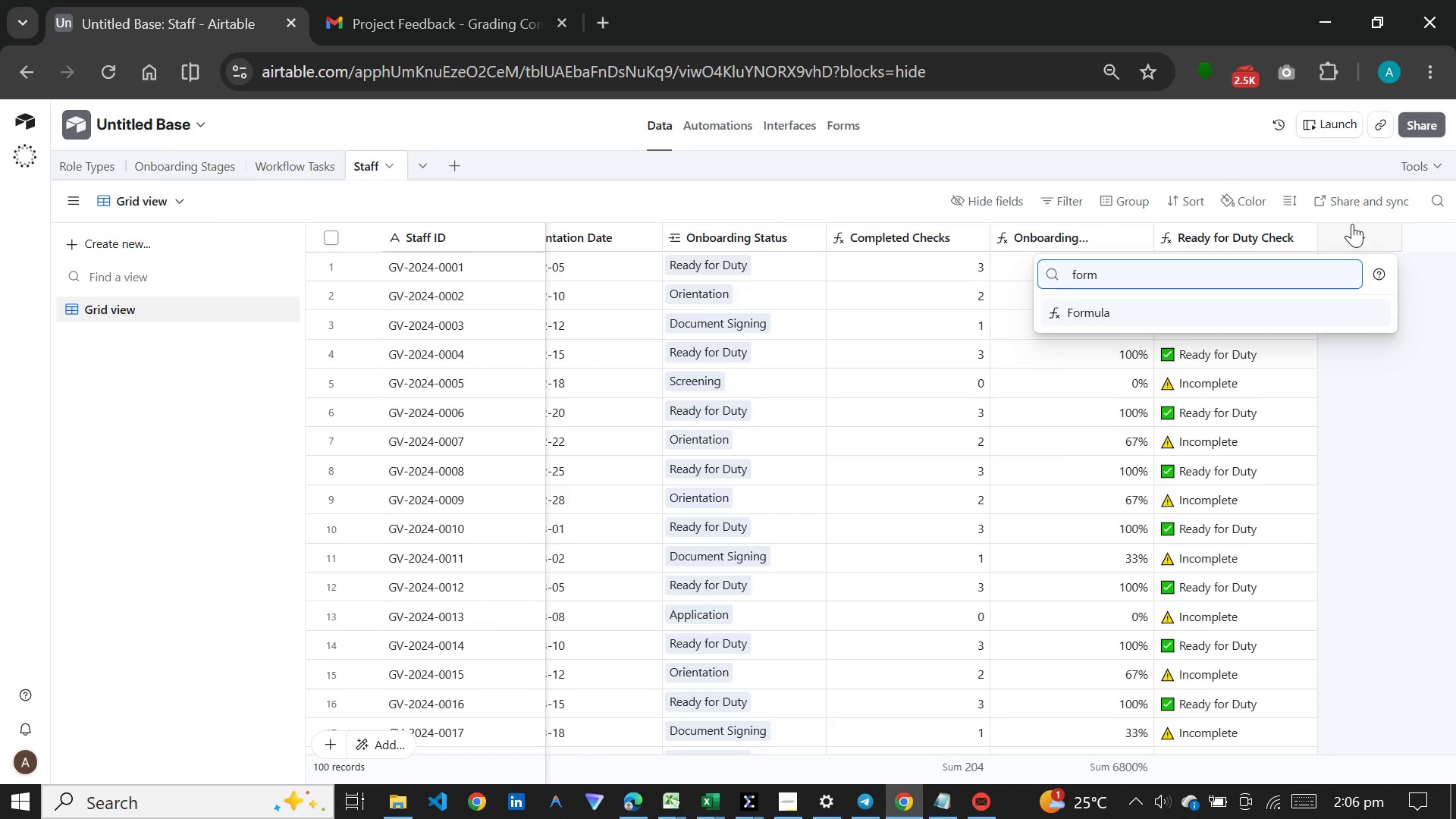 
key(Enter)
 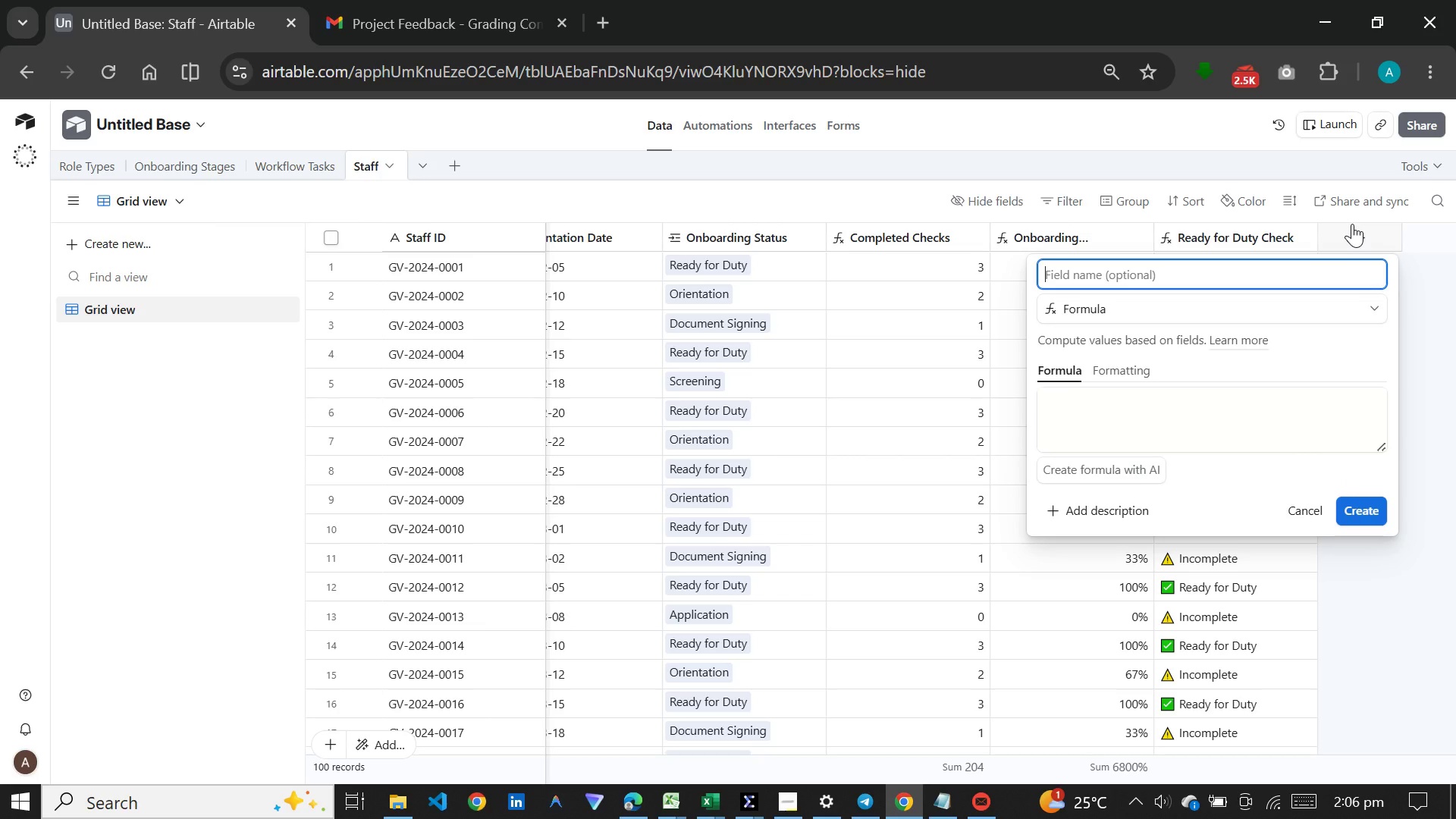 
type(Dat)
key(Backspace)
type(ys in Pipeline)
 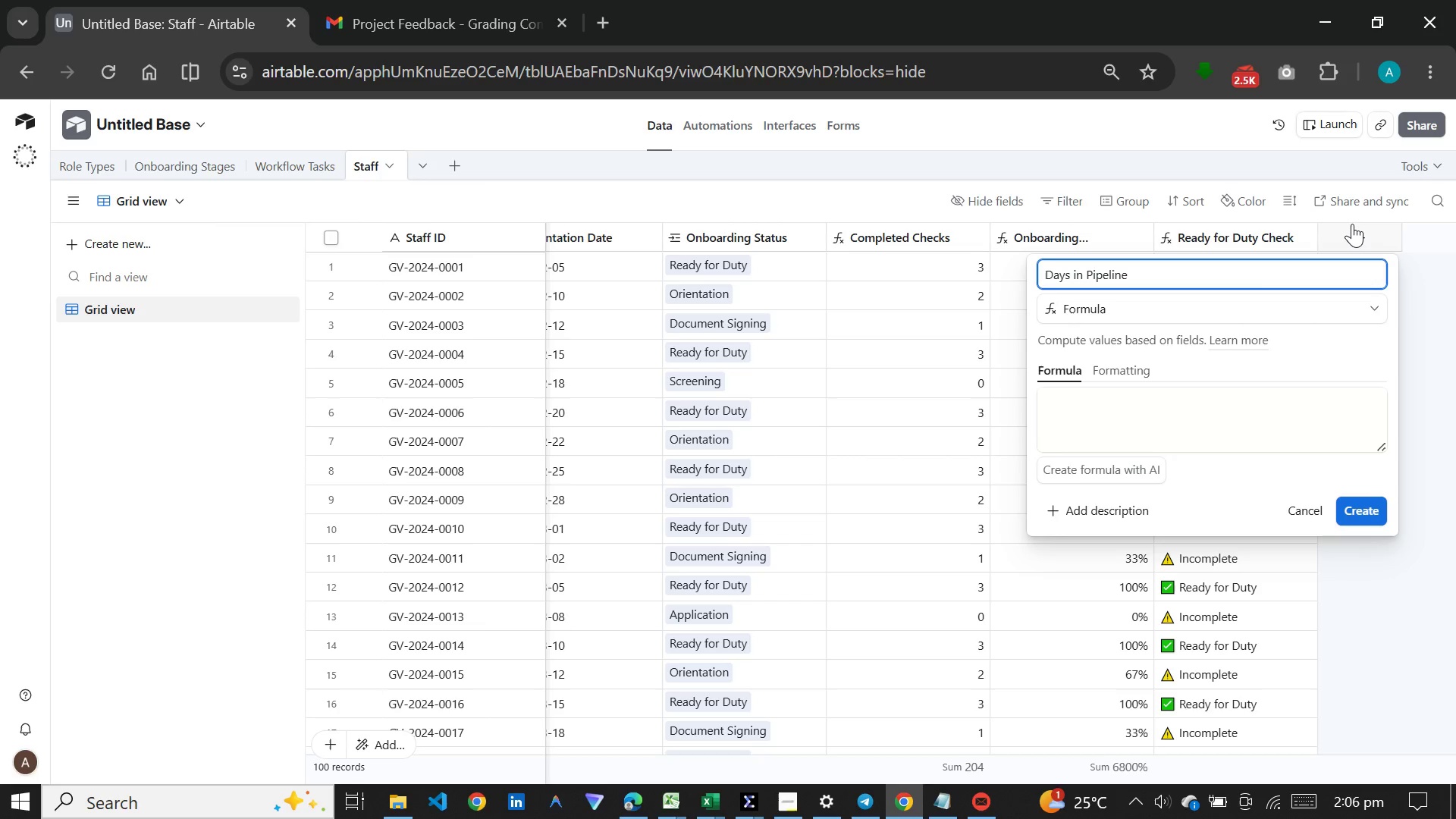 
left_click([1249, 408])
 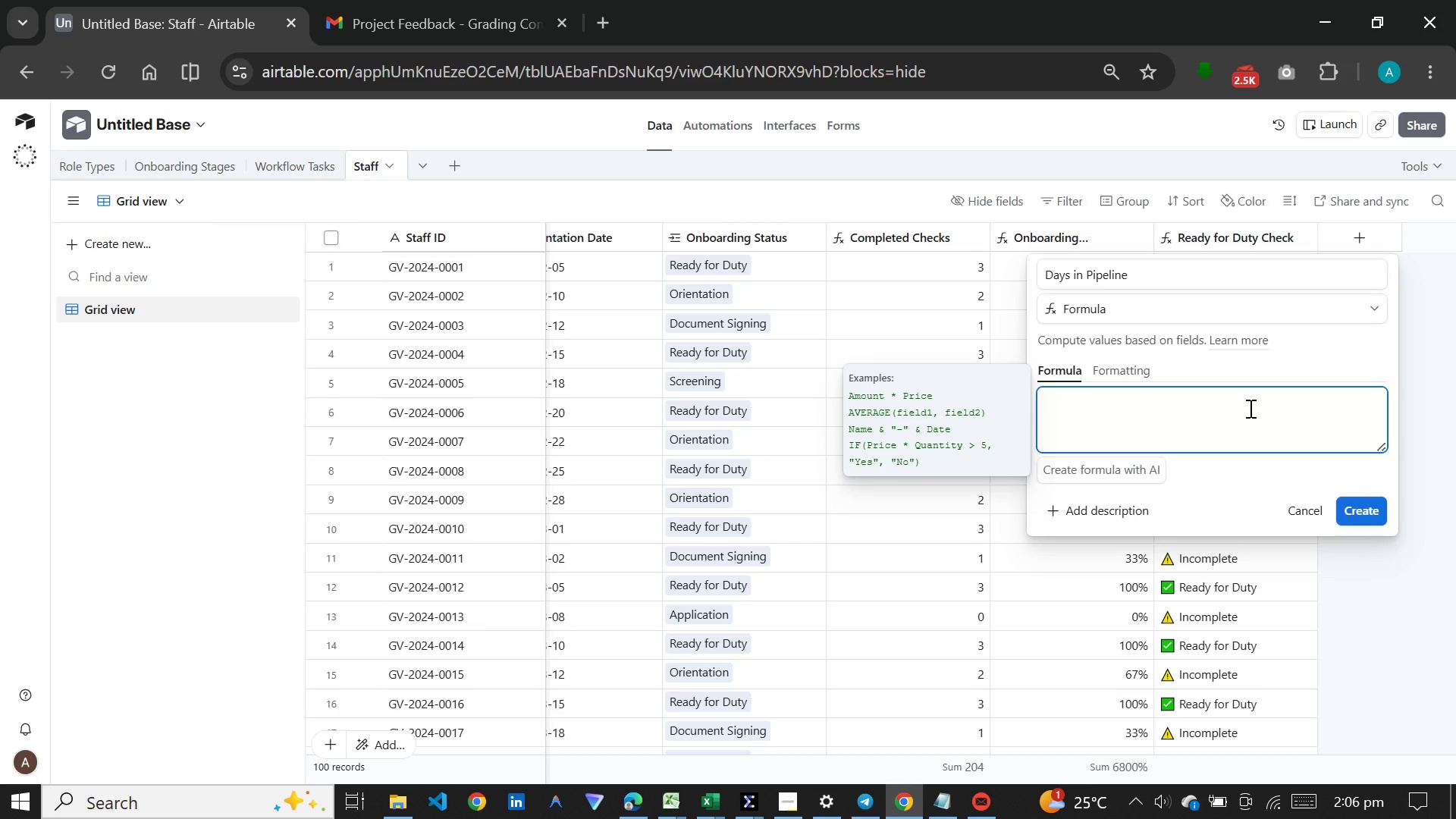 
key(Meta+V)
 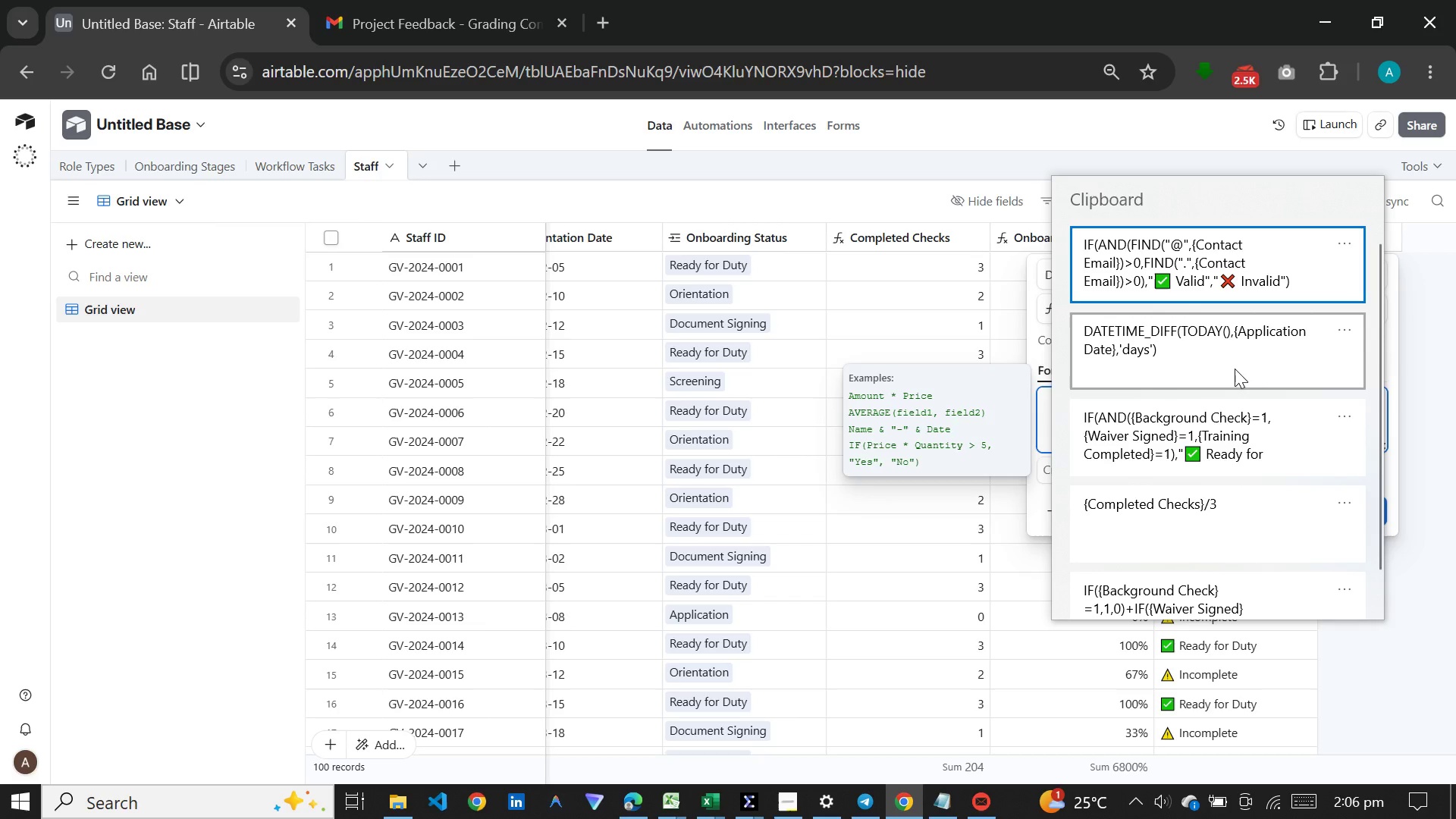 
wait(5.89)
 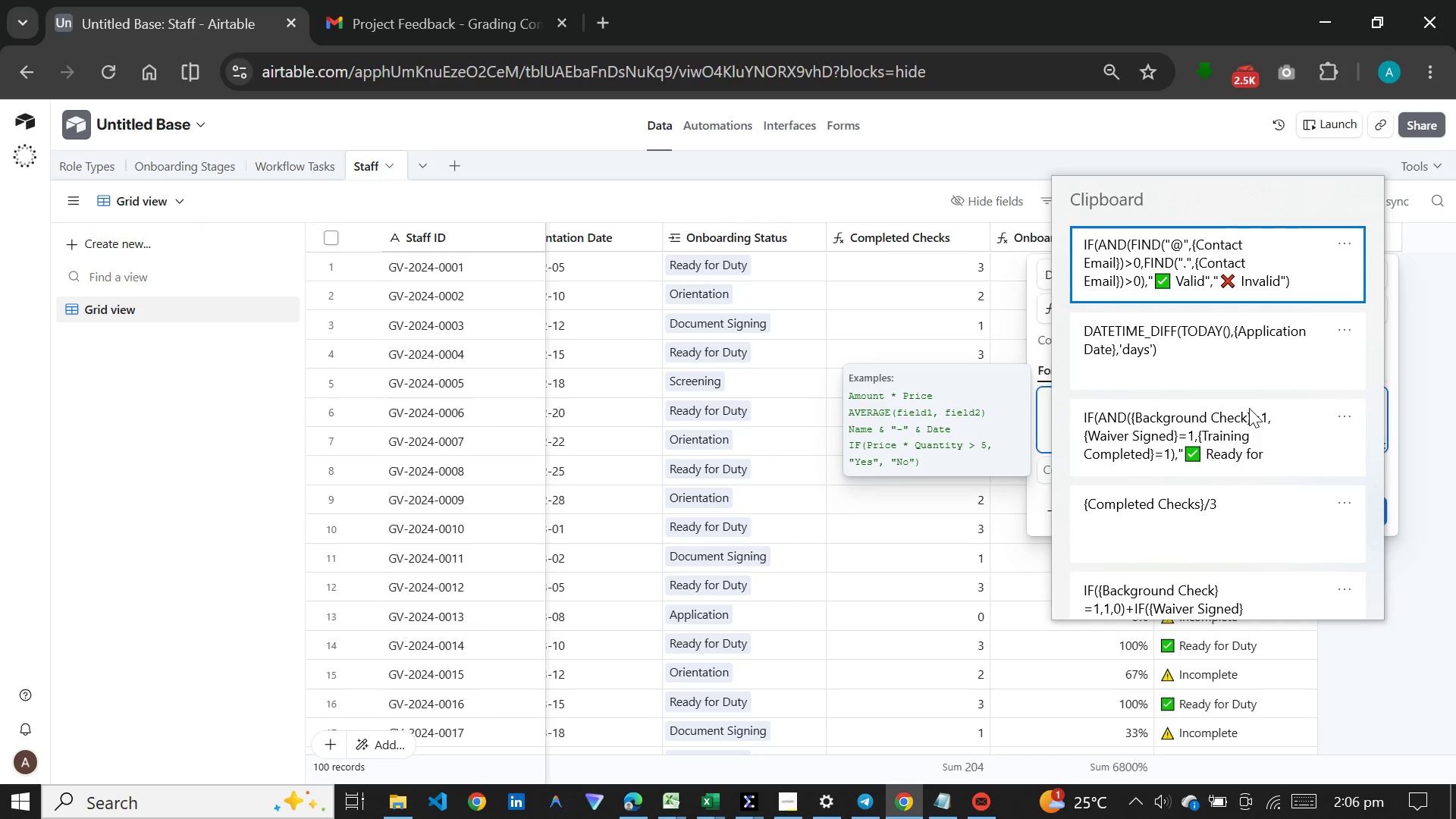 
left_click([1235, 369])
 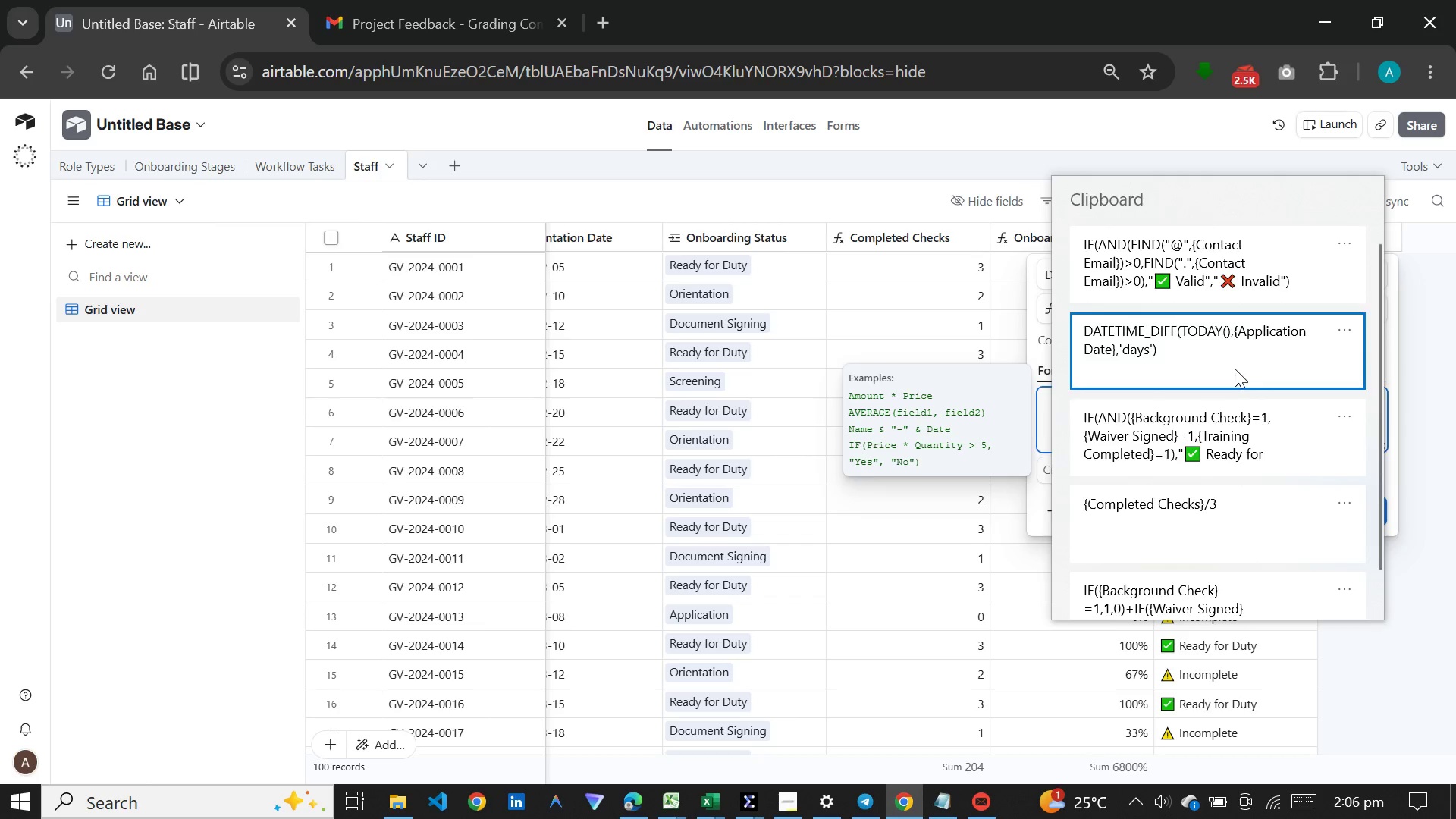 
key(Control+ControlLeft)
 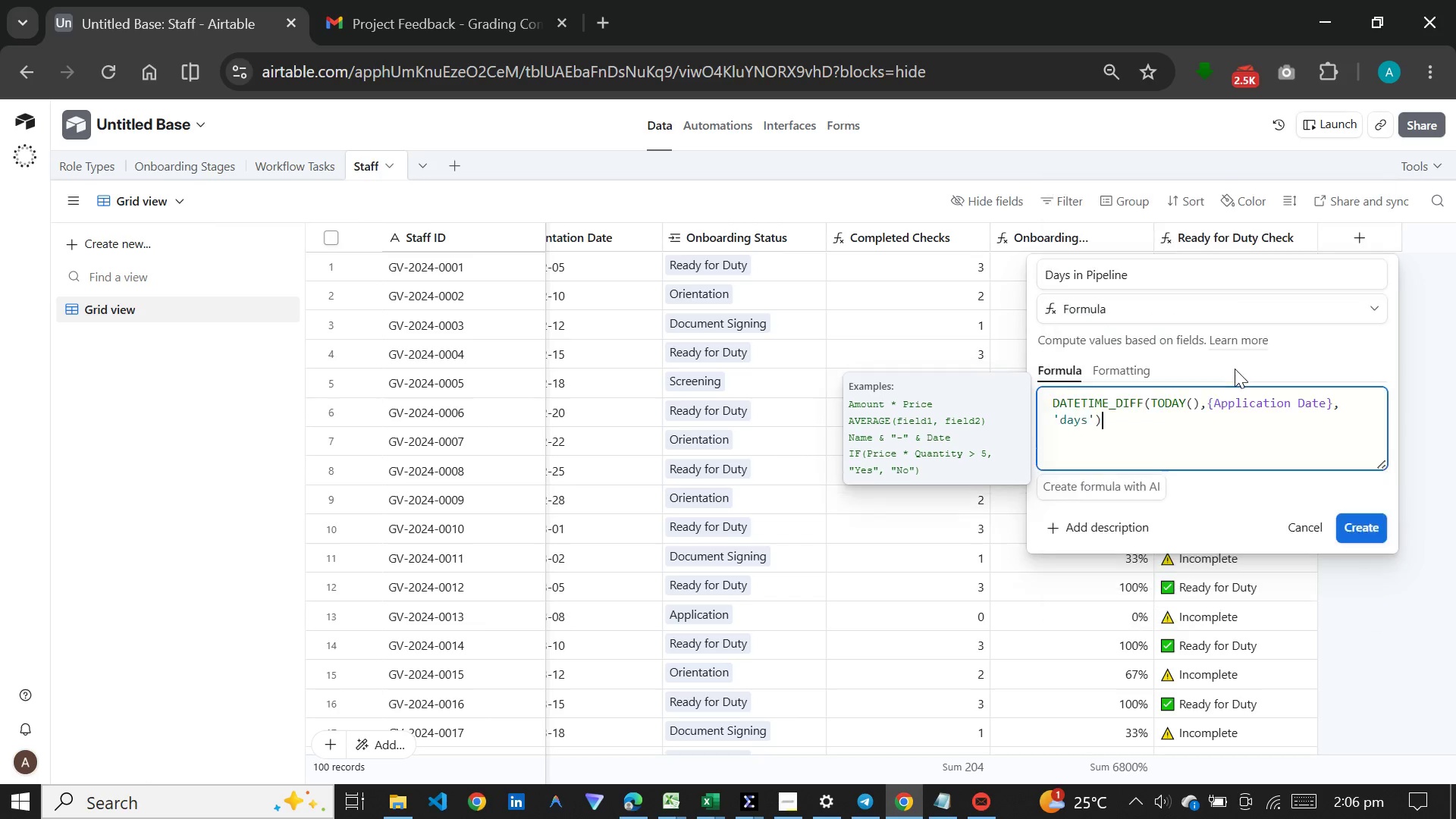 
key(Control+V)
 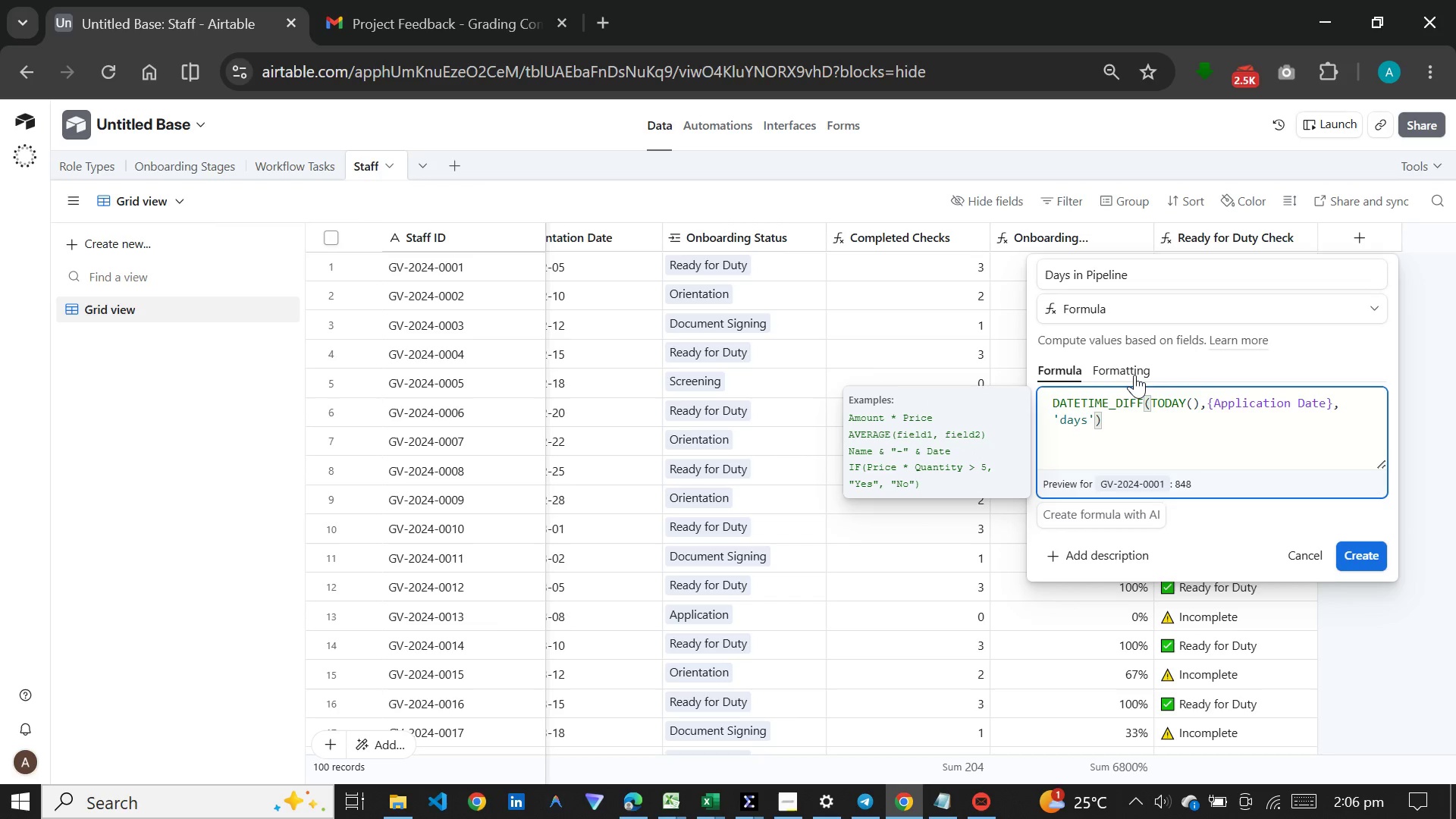 
left_click([1134, 371])
 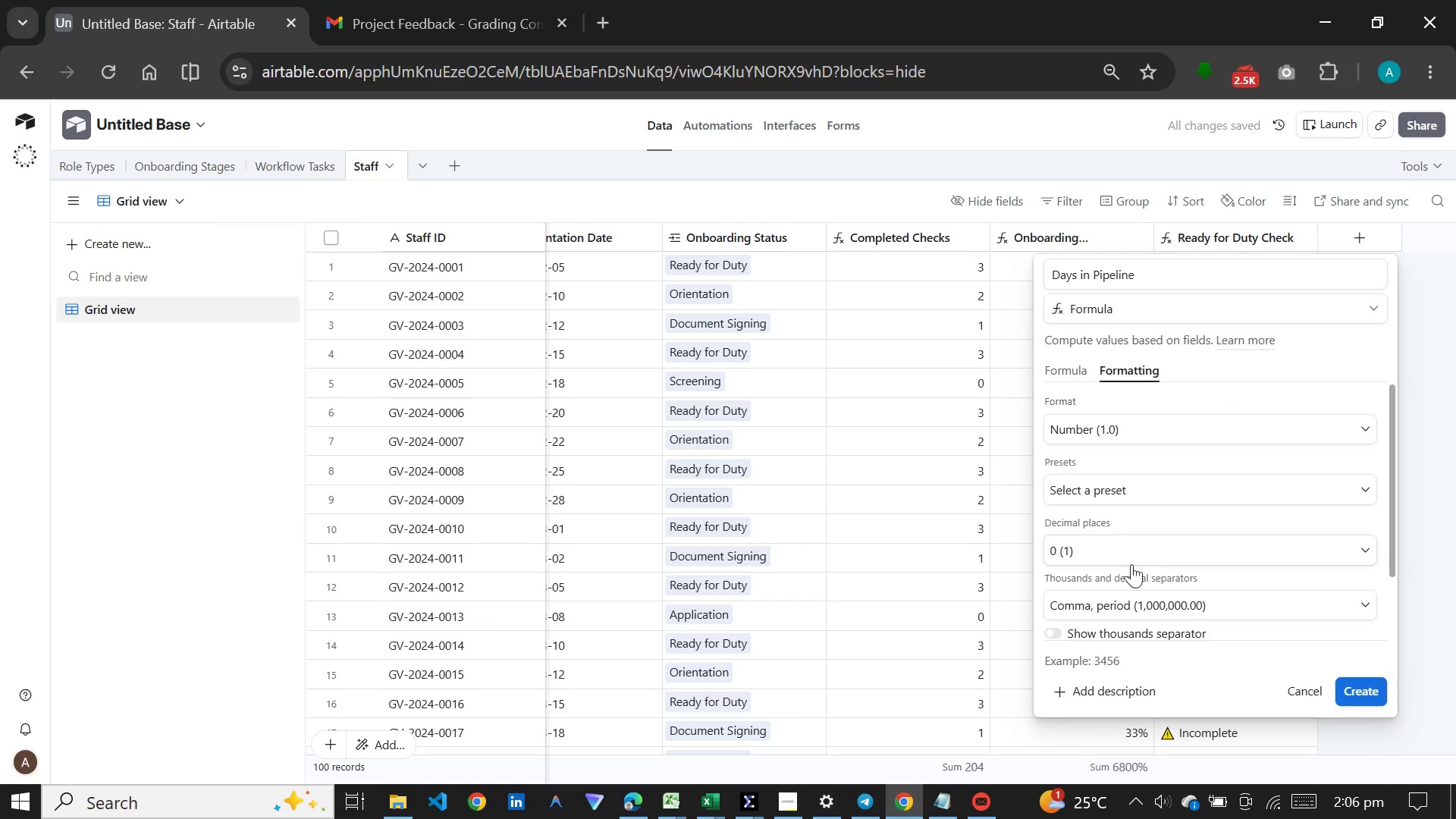 
left_click([1367, 686])
 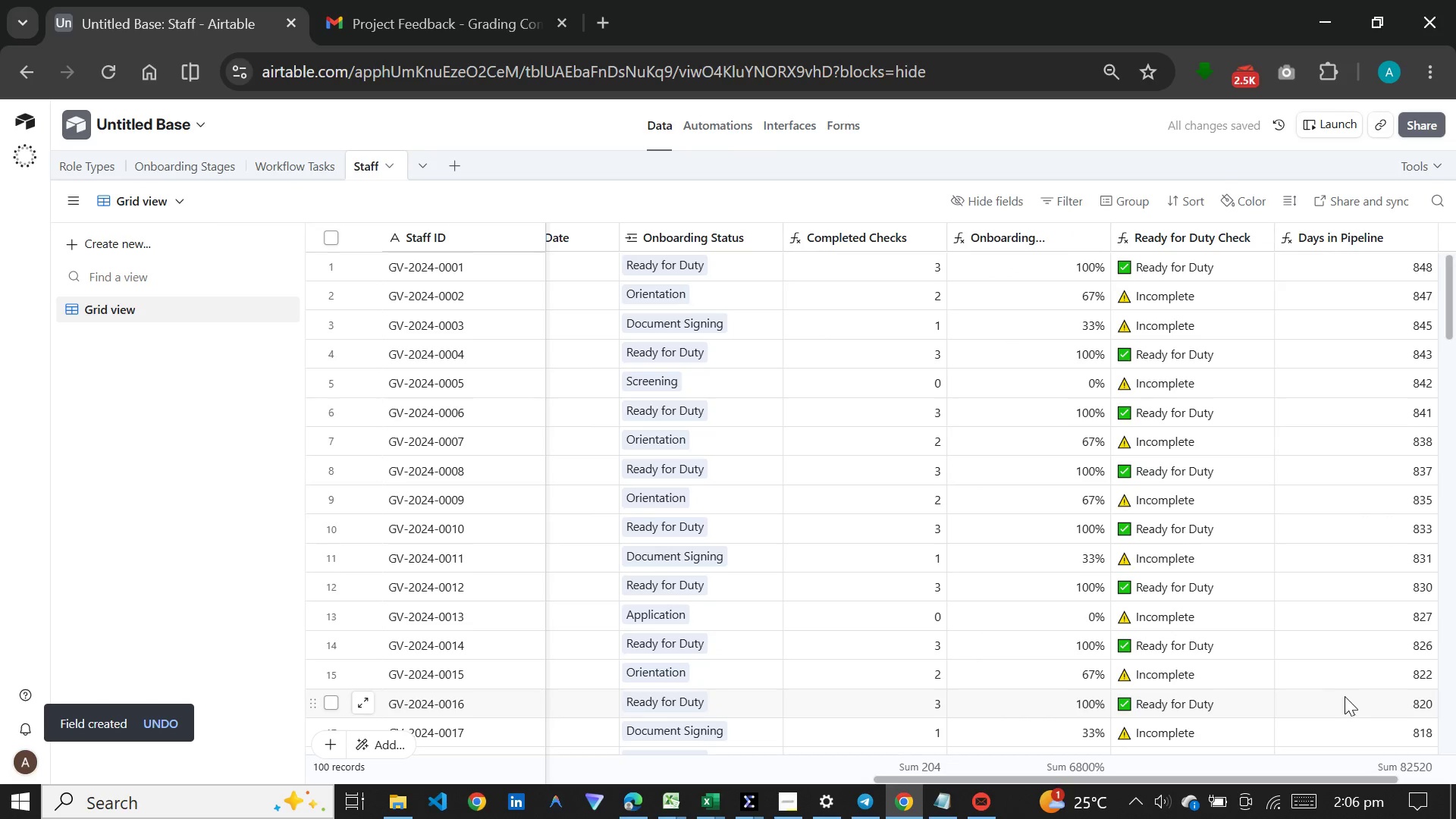 
left_click_drag(start_coordinate=[1264, 782], to_coordinate=[1354, 781])
 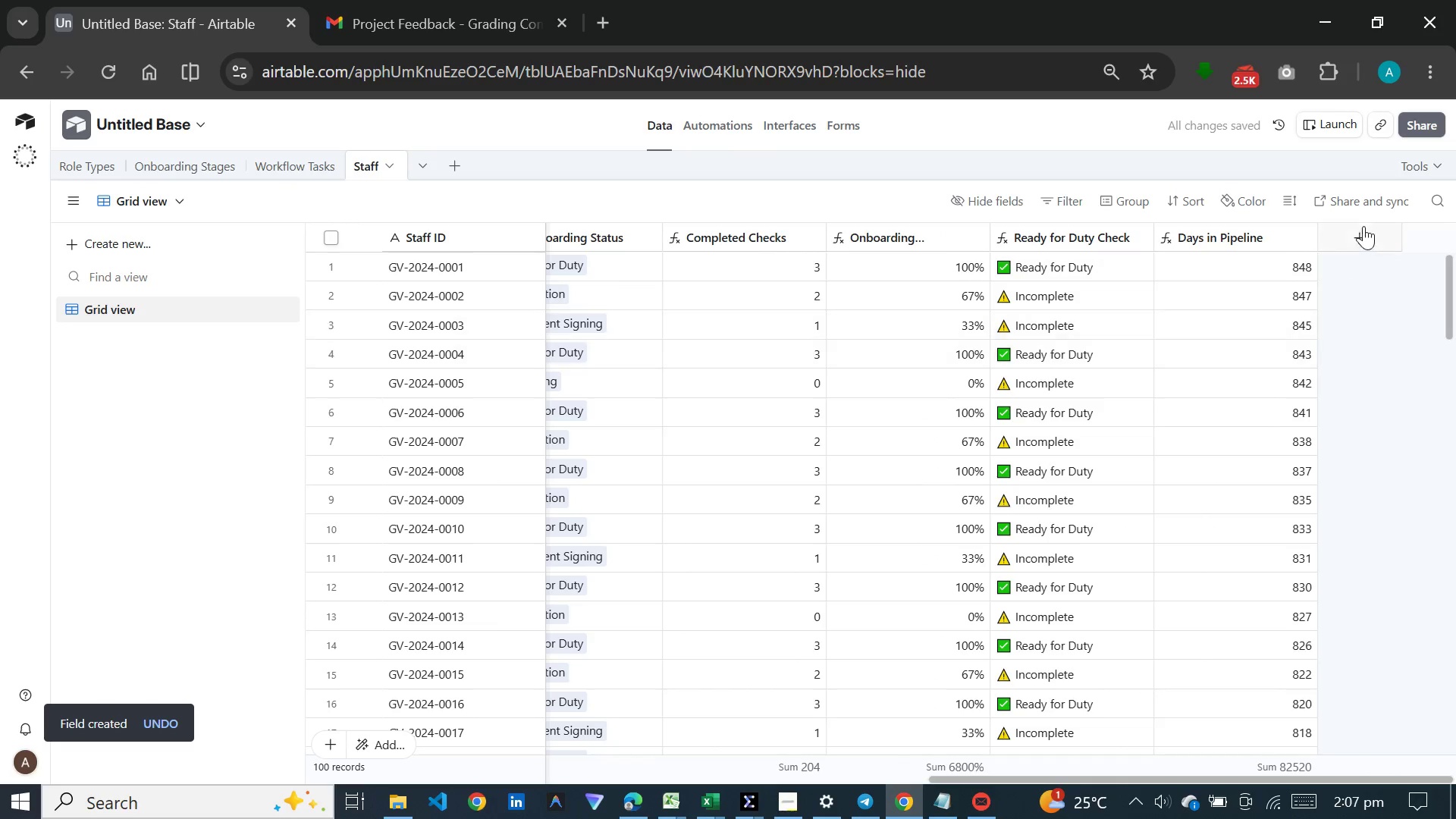 
left_click([1363, 226])
 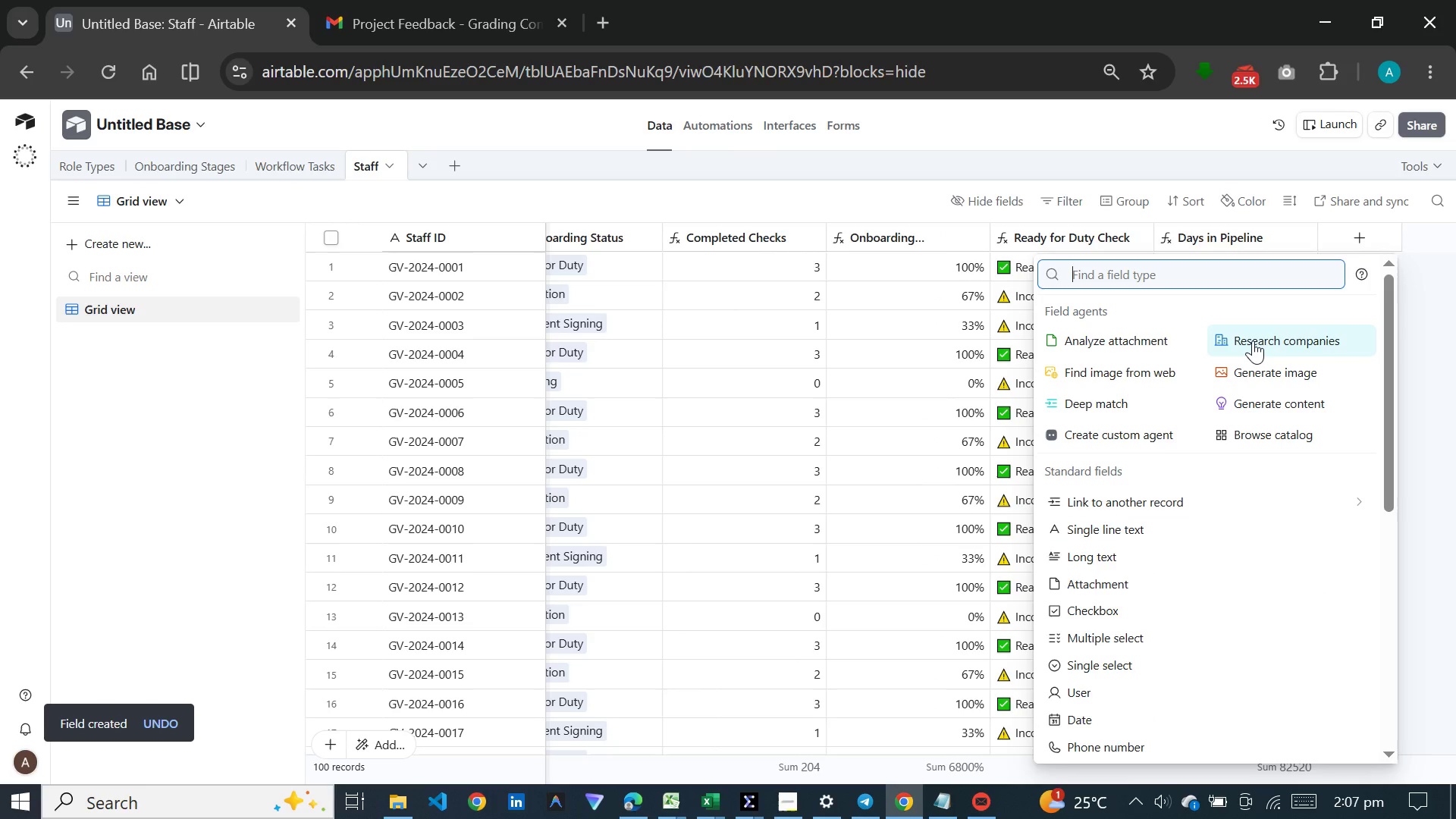 
type(form)
 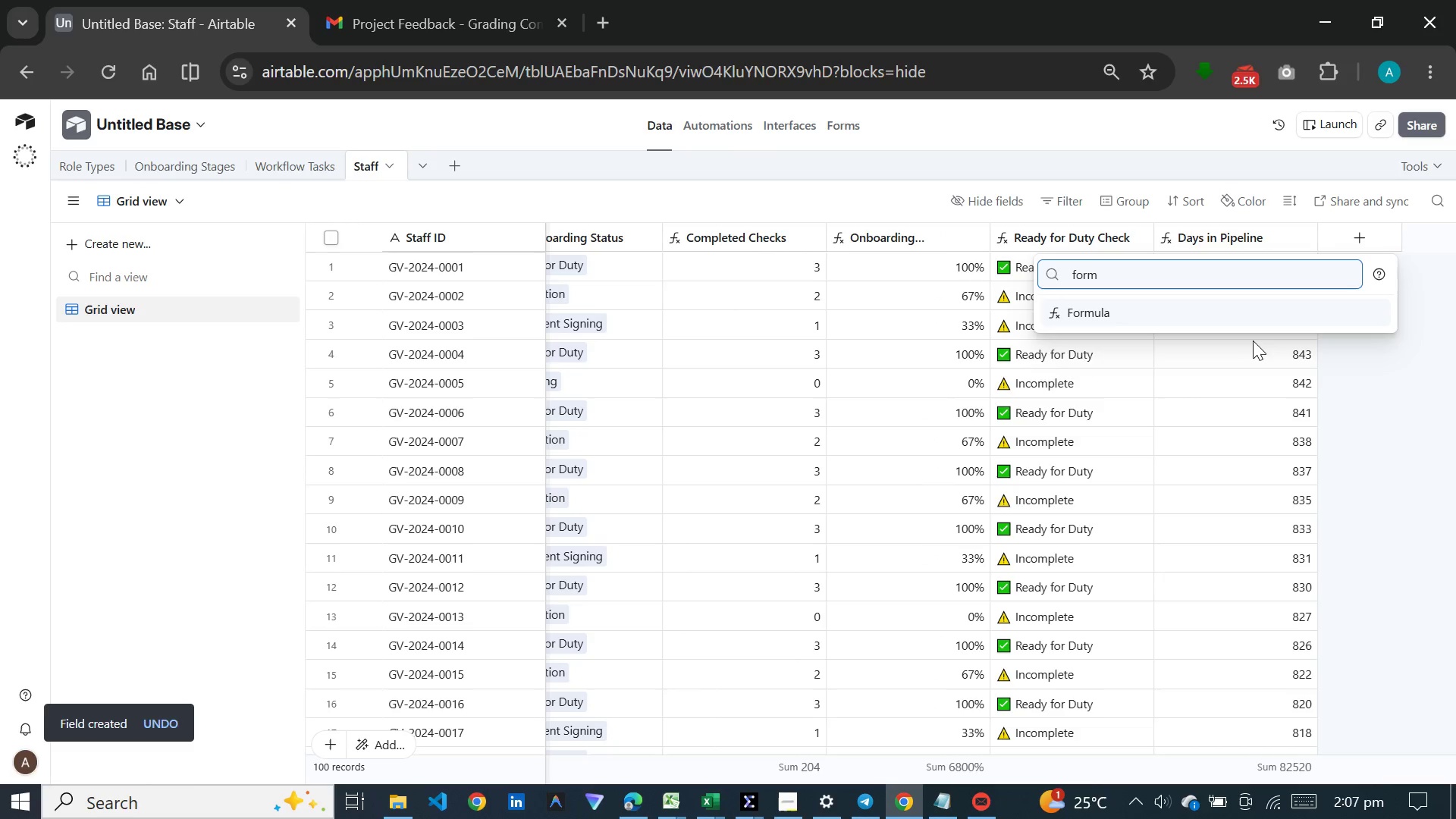 
key(Enter)
 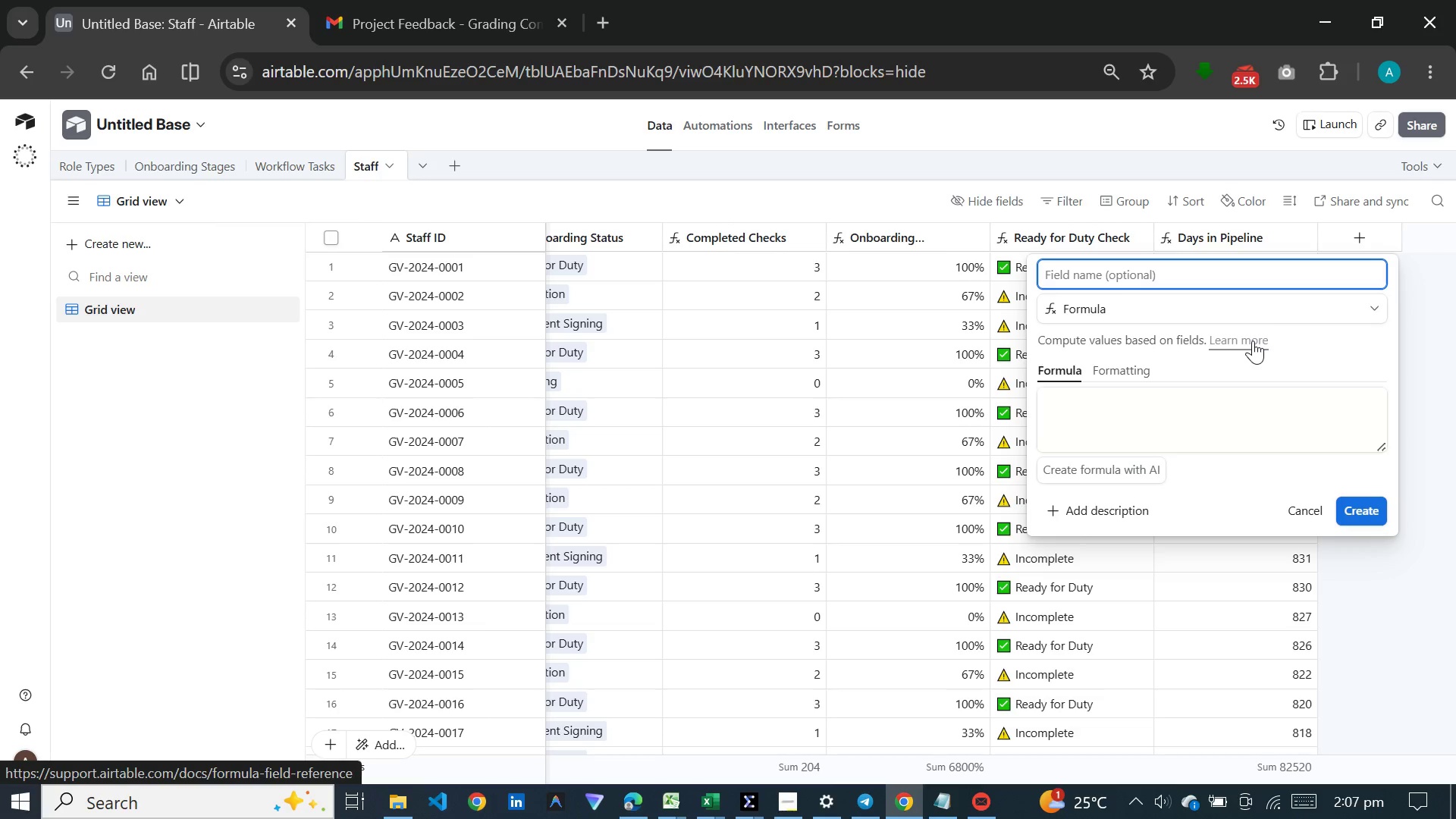 
wait(21.0)
 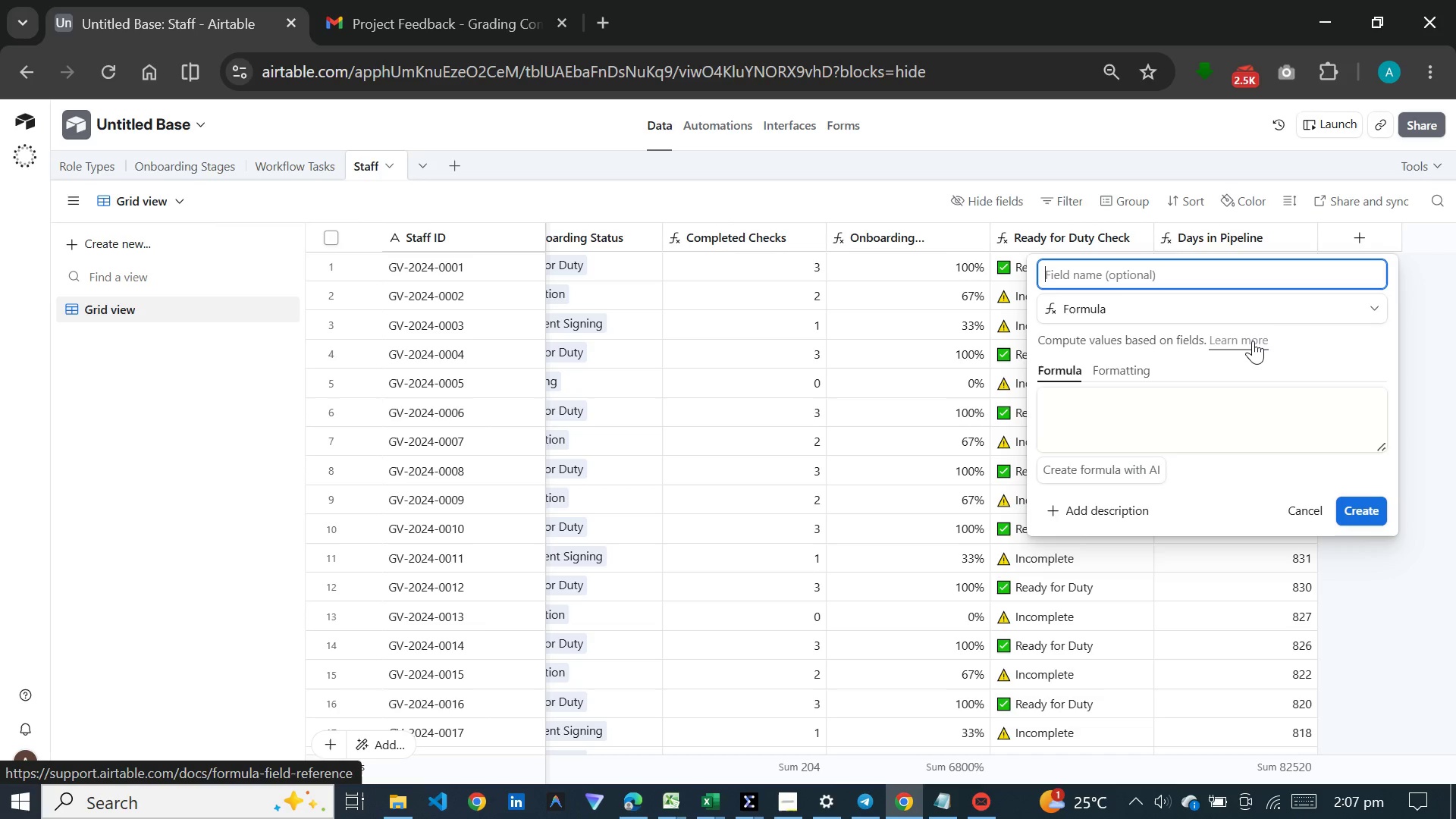 
type(En)
key(Backspace)
type(mail Valid)
 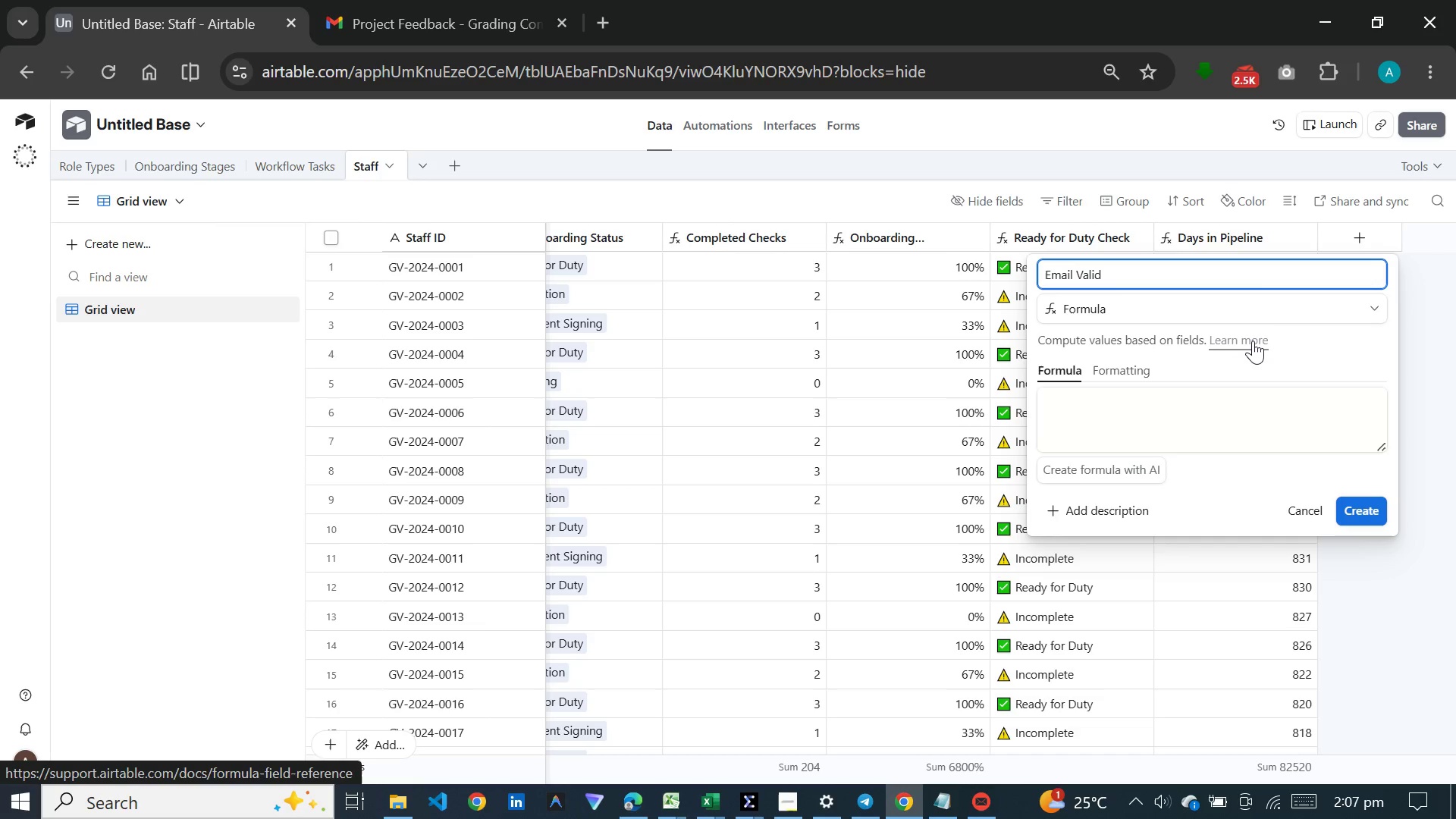 
left_click([1207, 425])
 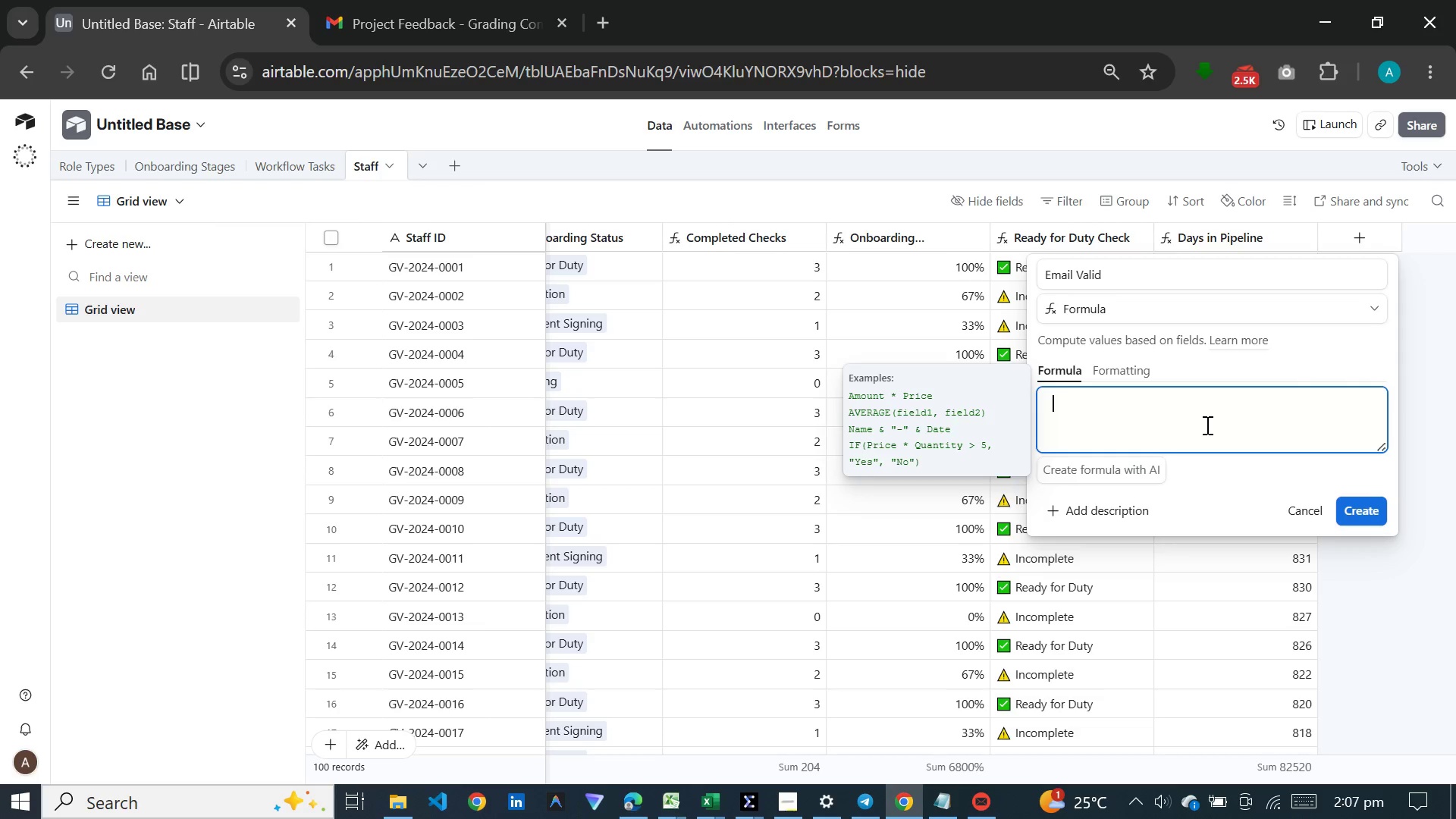 
wait(13.3)
 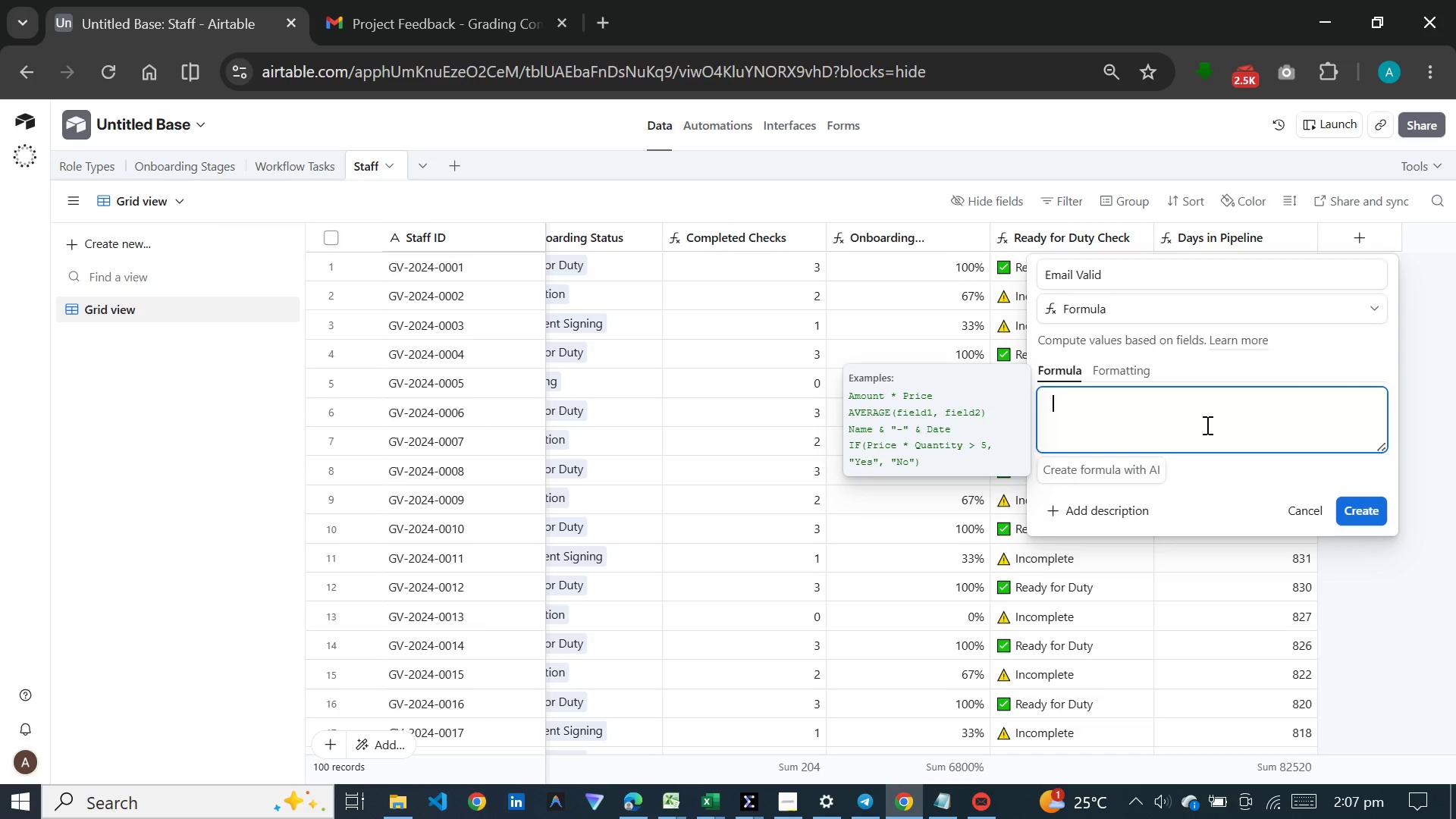 
key(Meta+V)
 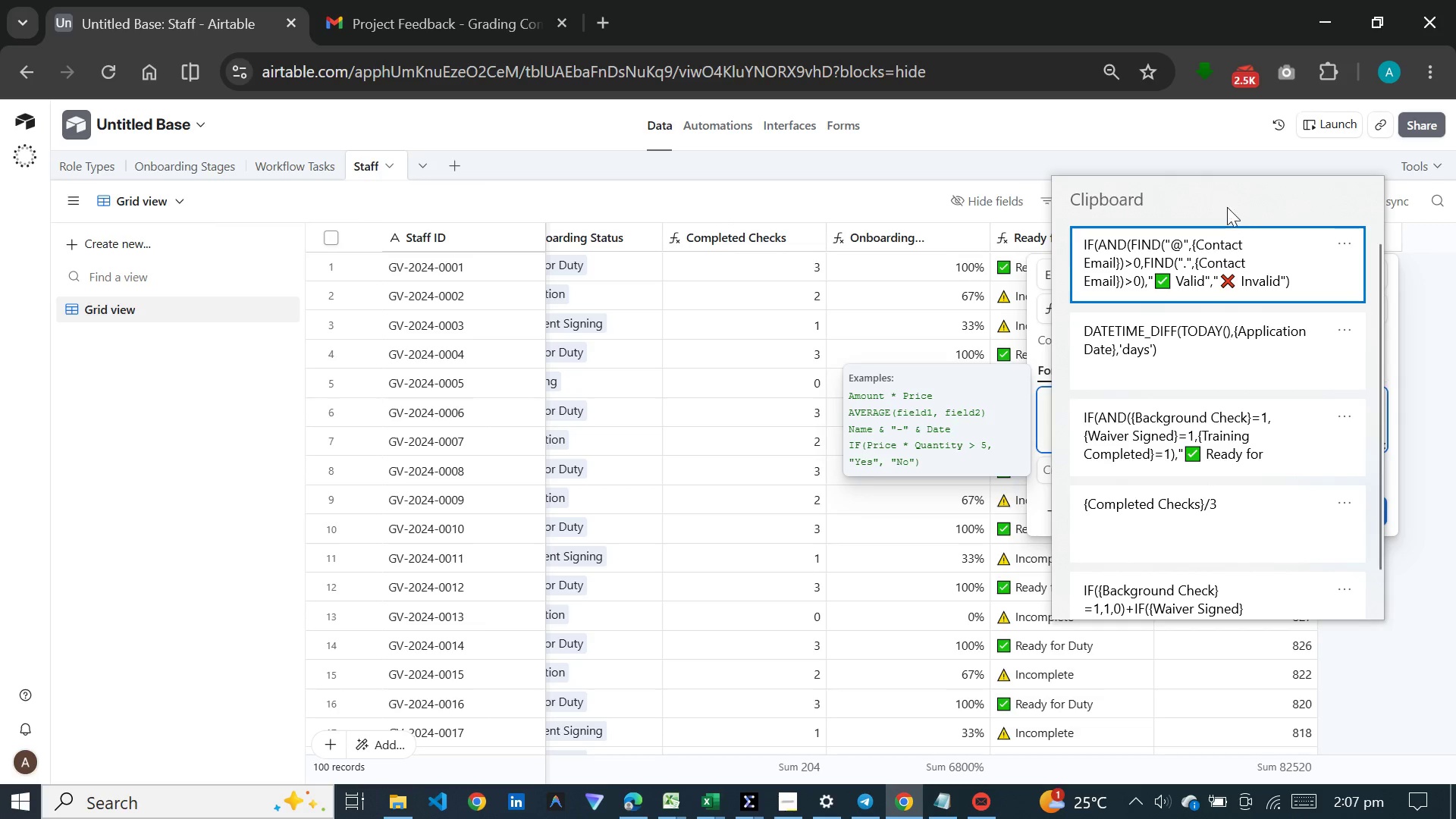 
left_click([1213, 242])
 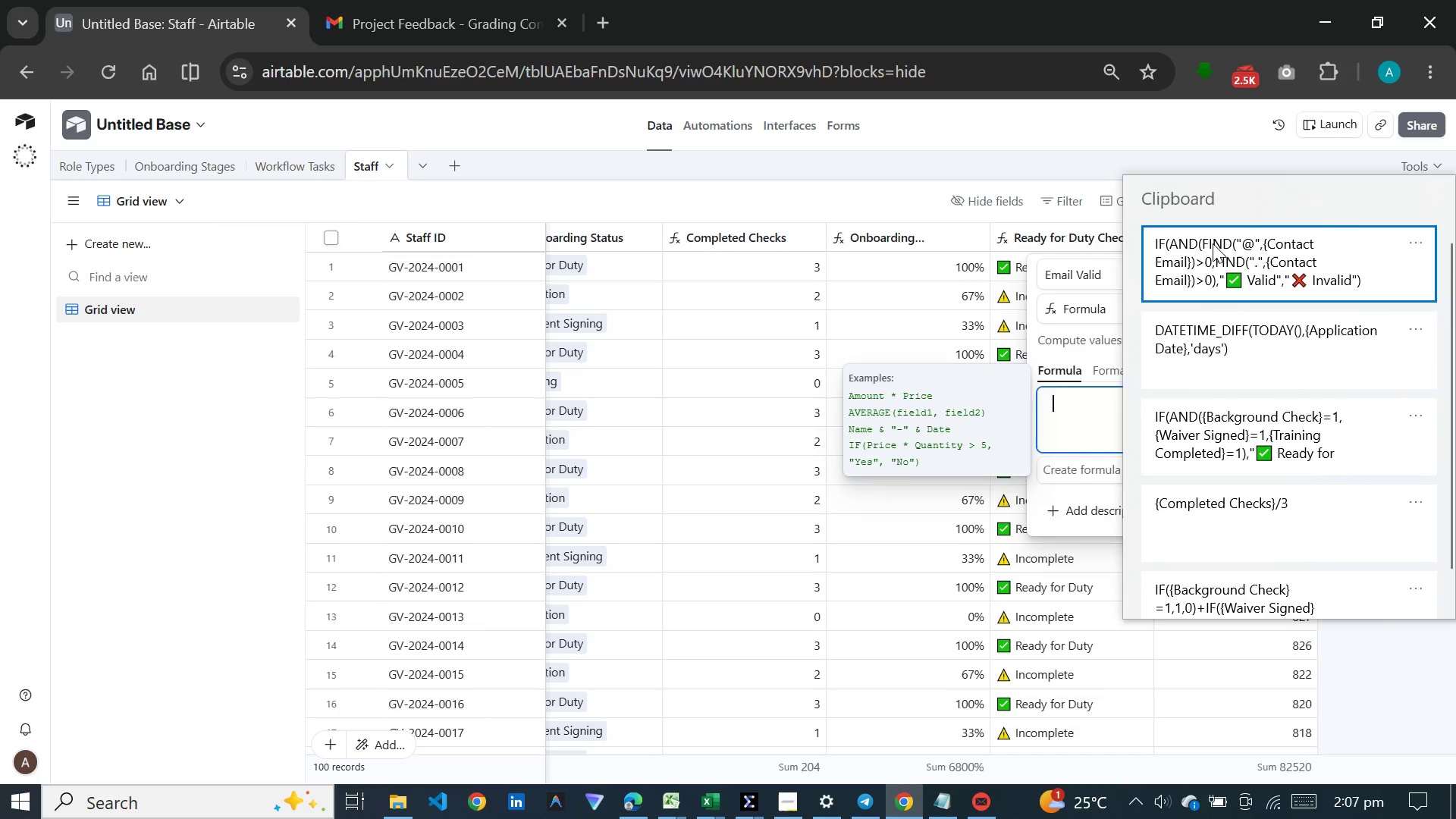 
key(Control+ControlLeft)
 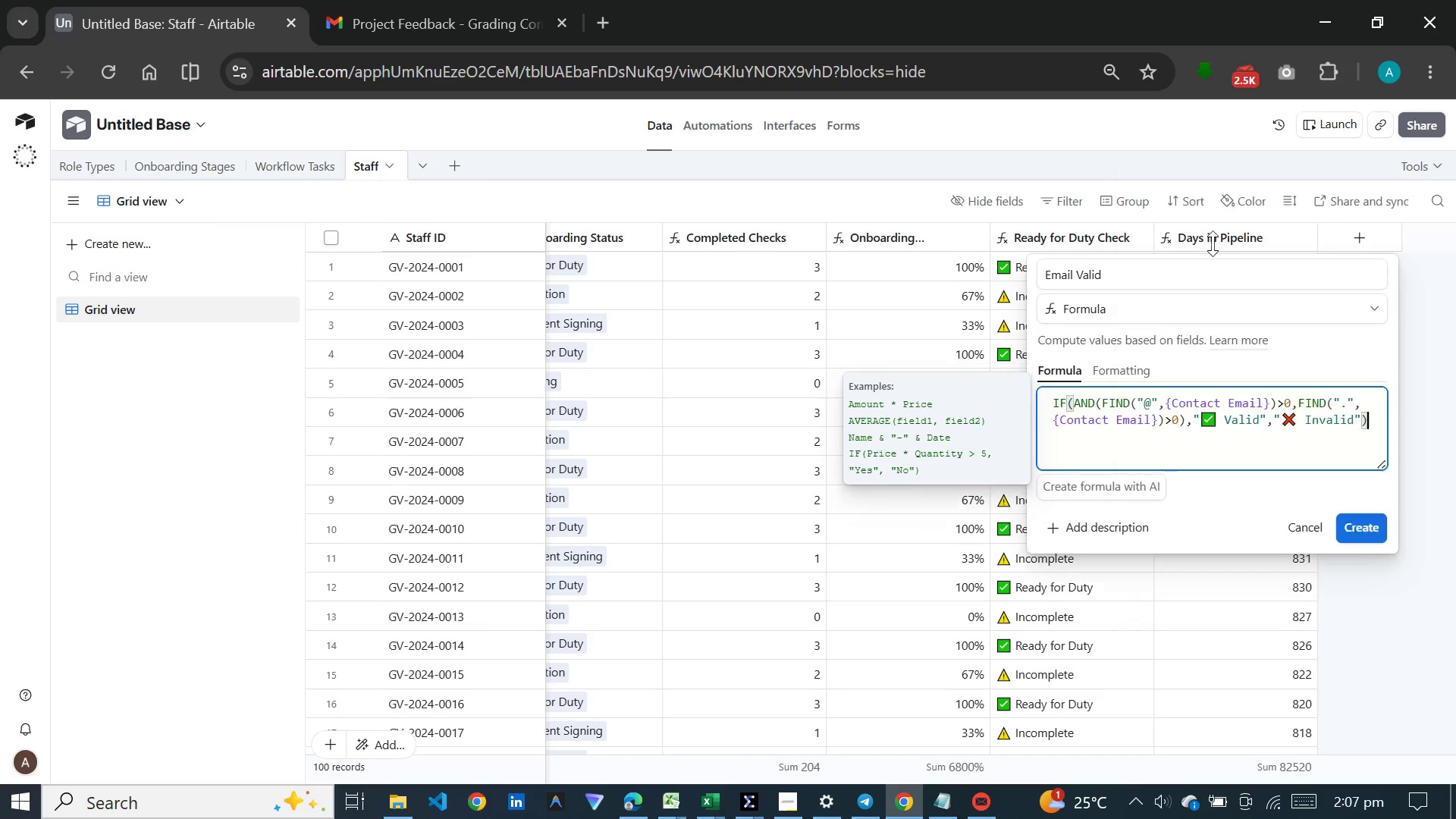 
key(Control+V)
 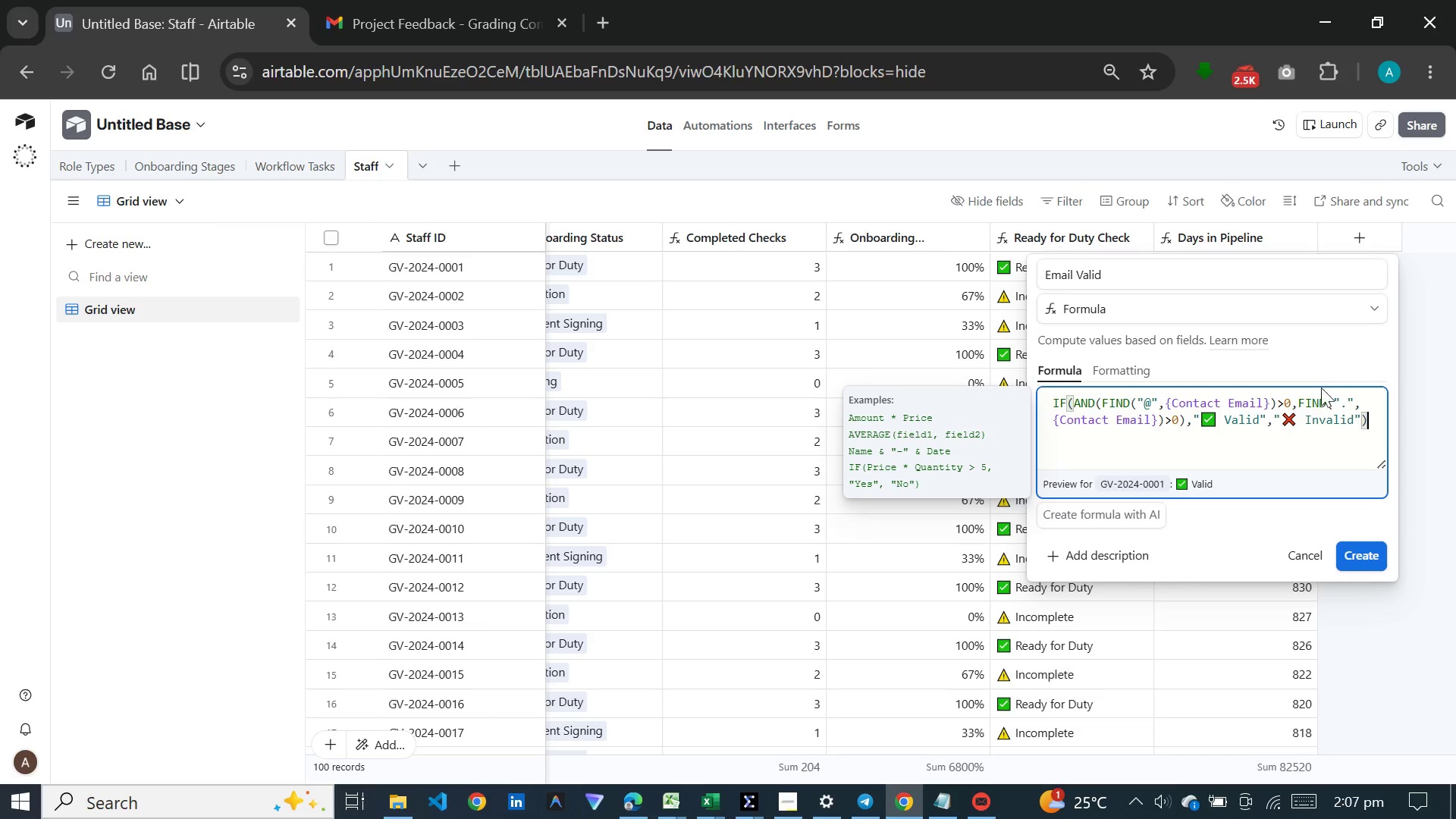 
left_click([1348, 554])
 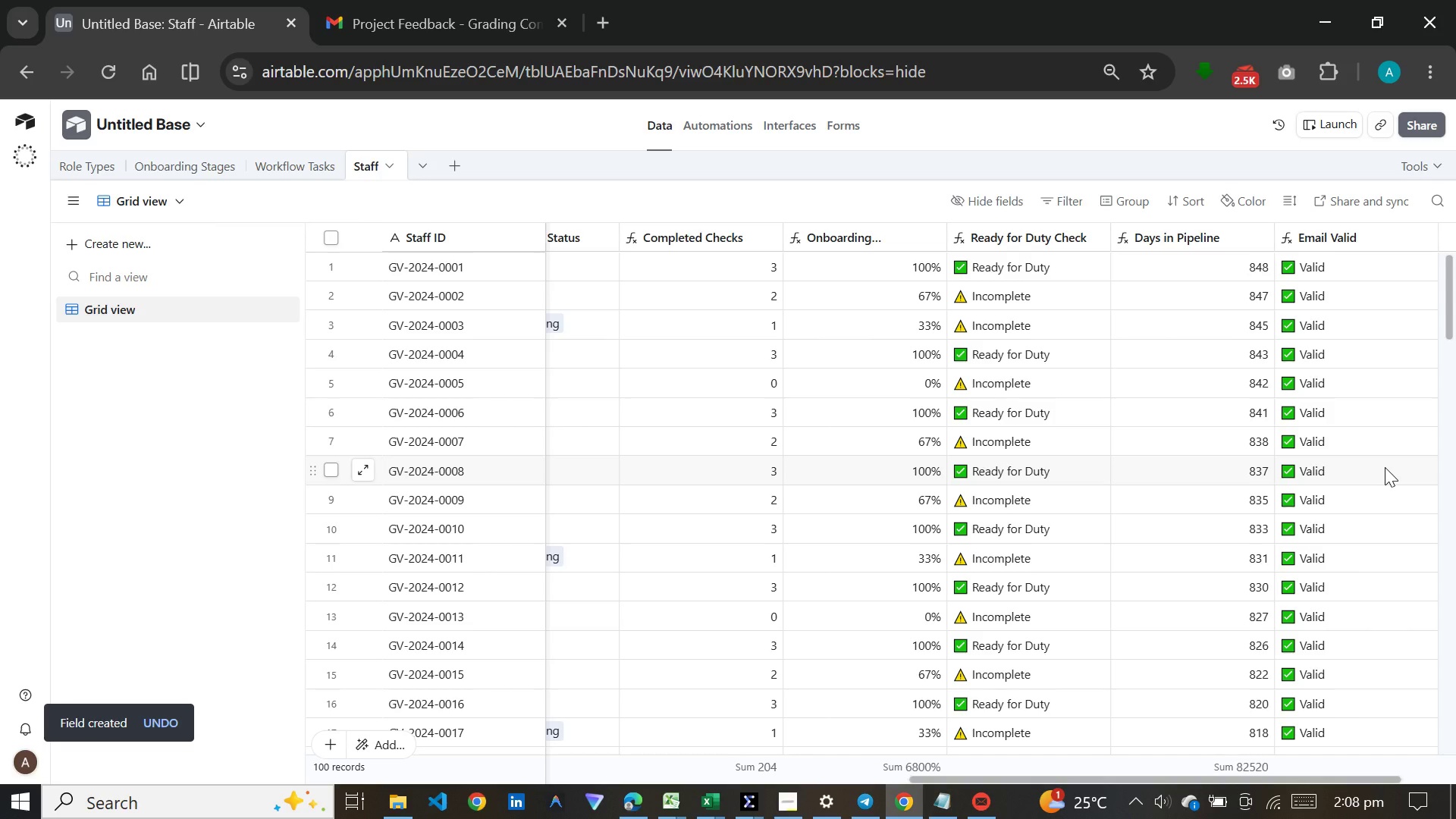 
wait(13.38)
 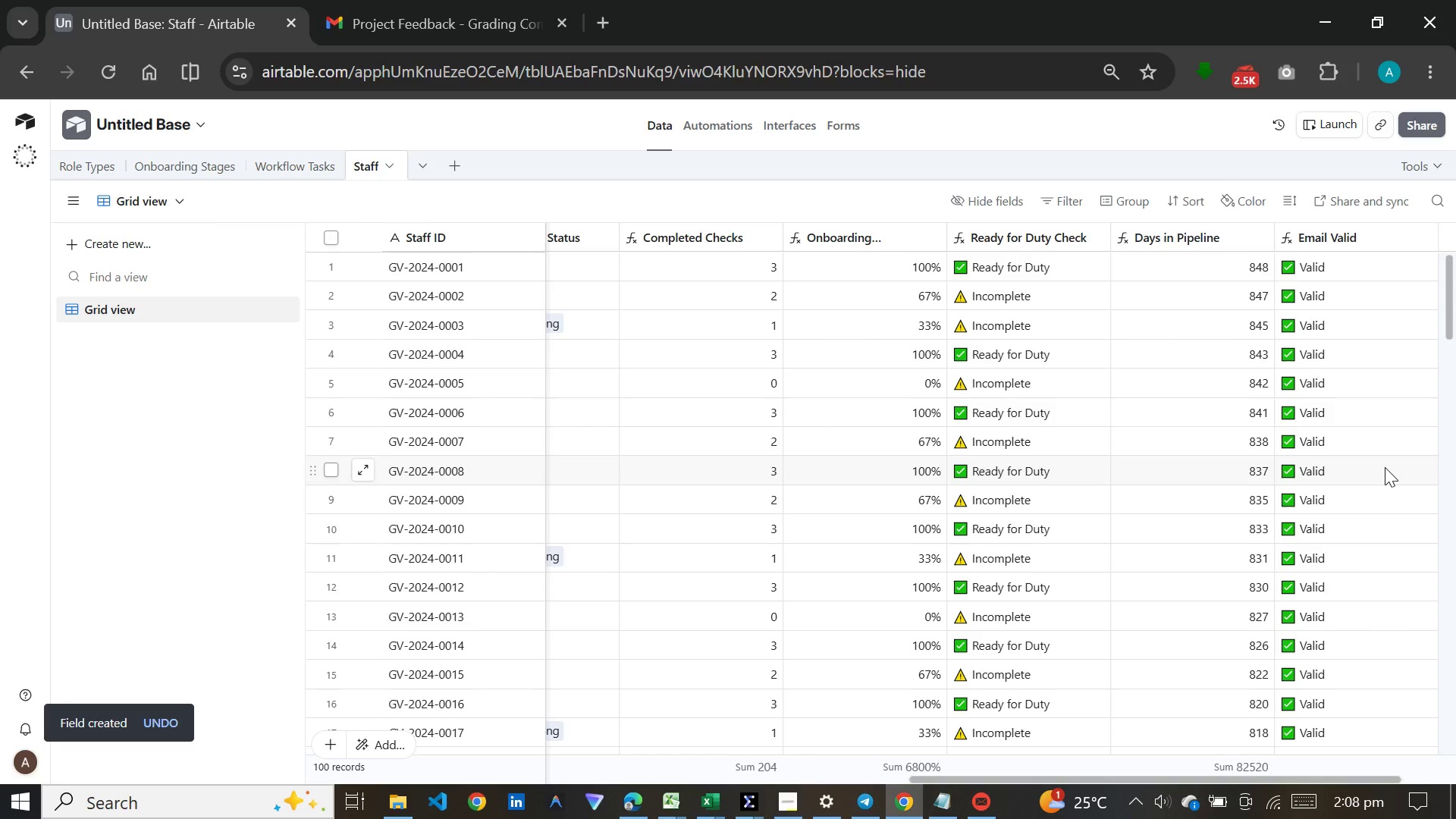 
scroll: coordinate [1376, 435], scroll_direction: down, amount: 34.0
 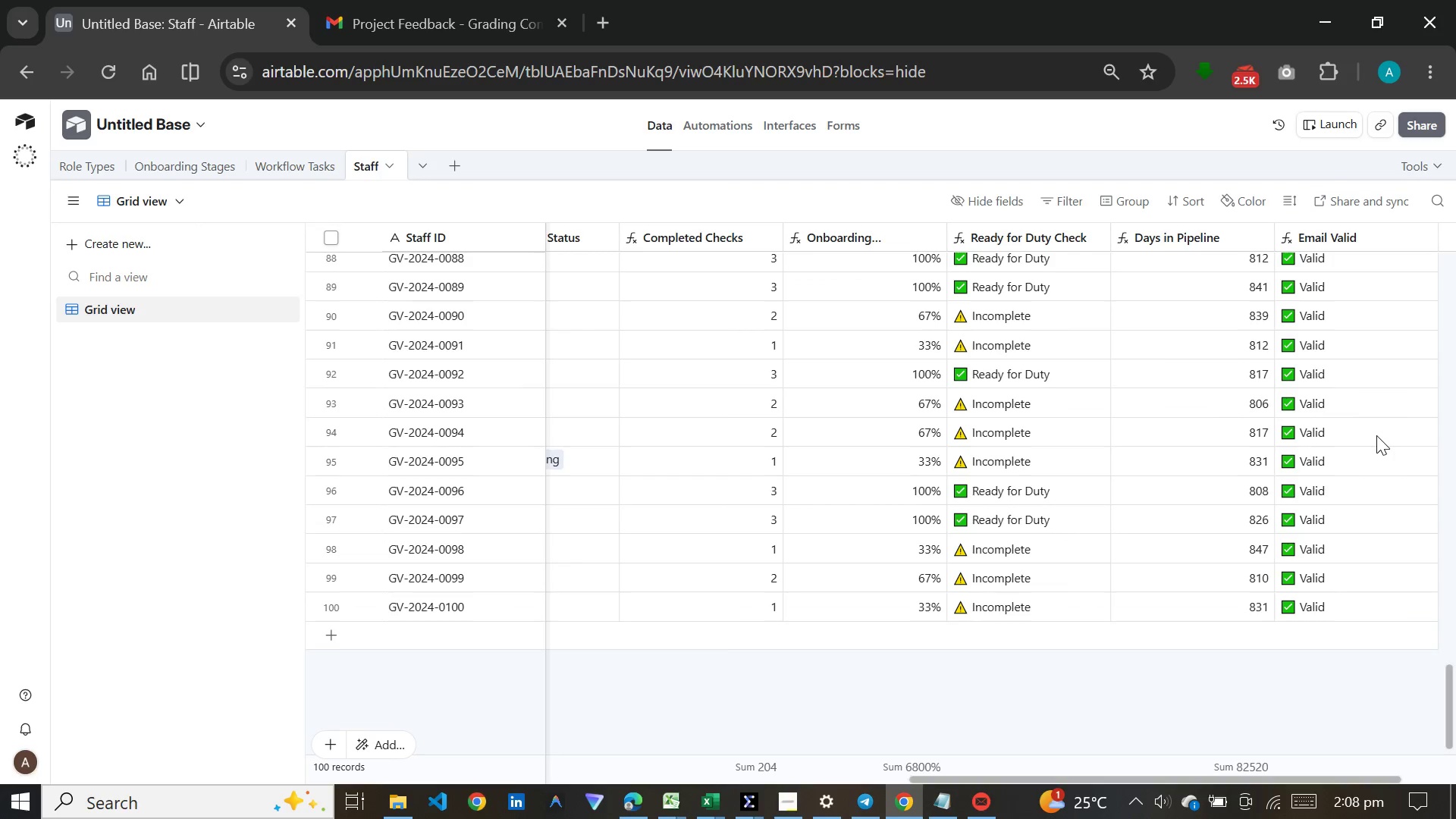 
middle_click([1376, 435])
 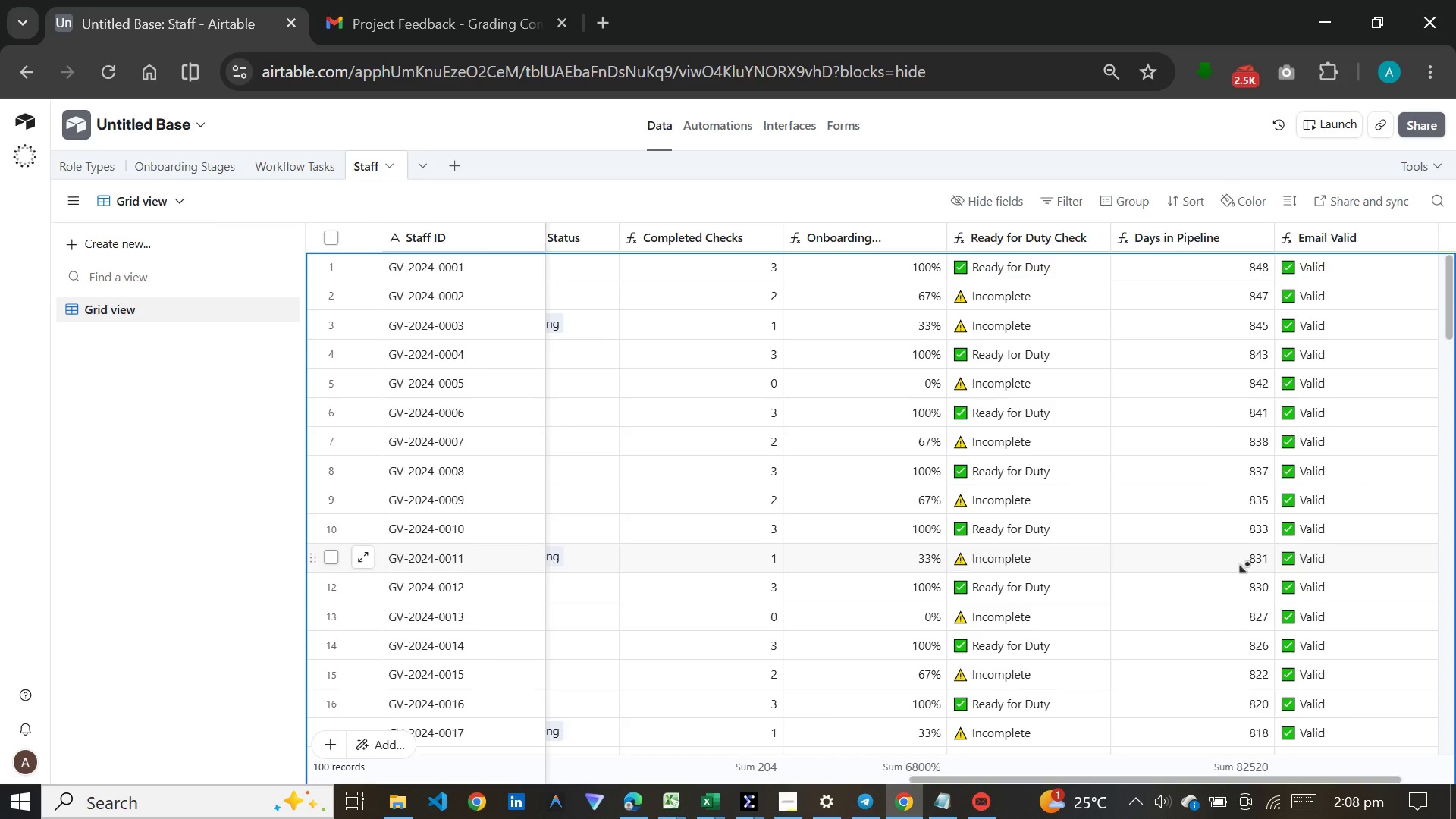 
scroll: coordinate [1376, 434], scroll_direction: up, amount: 85.0
 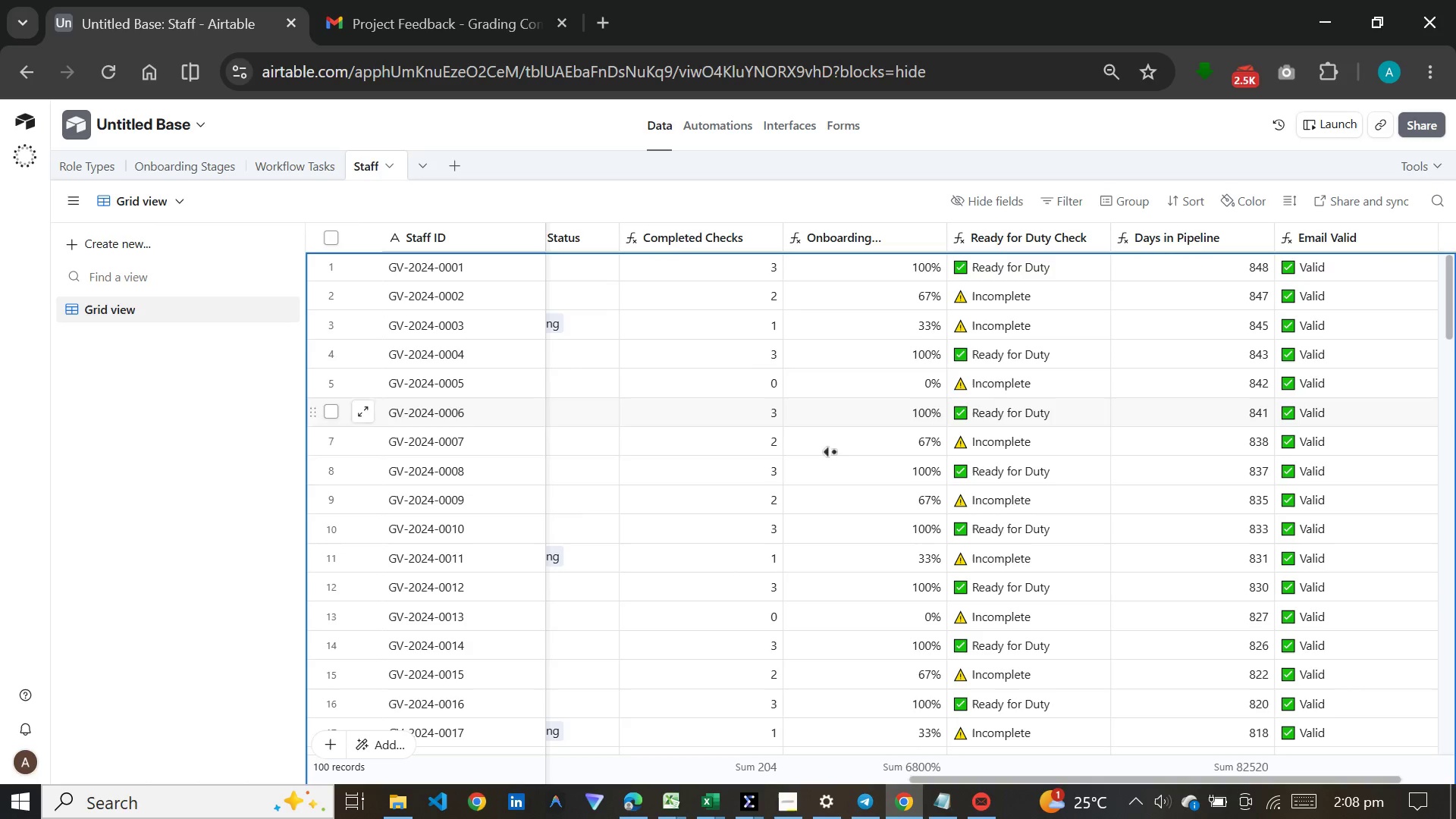 
wait(16.78)
 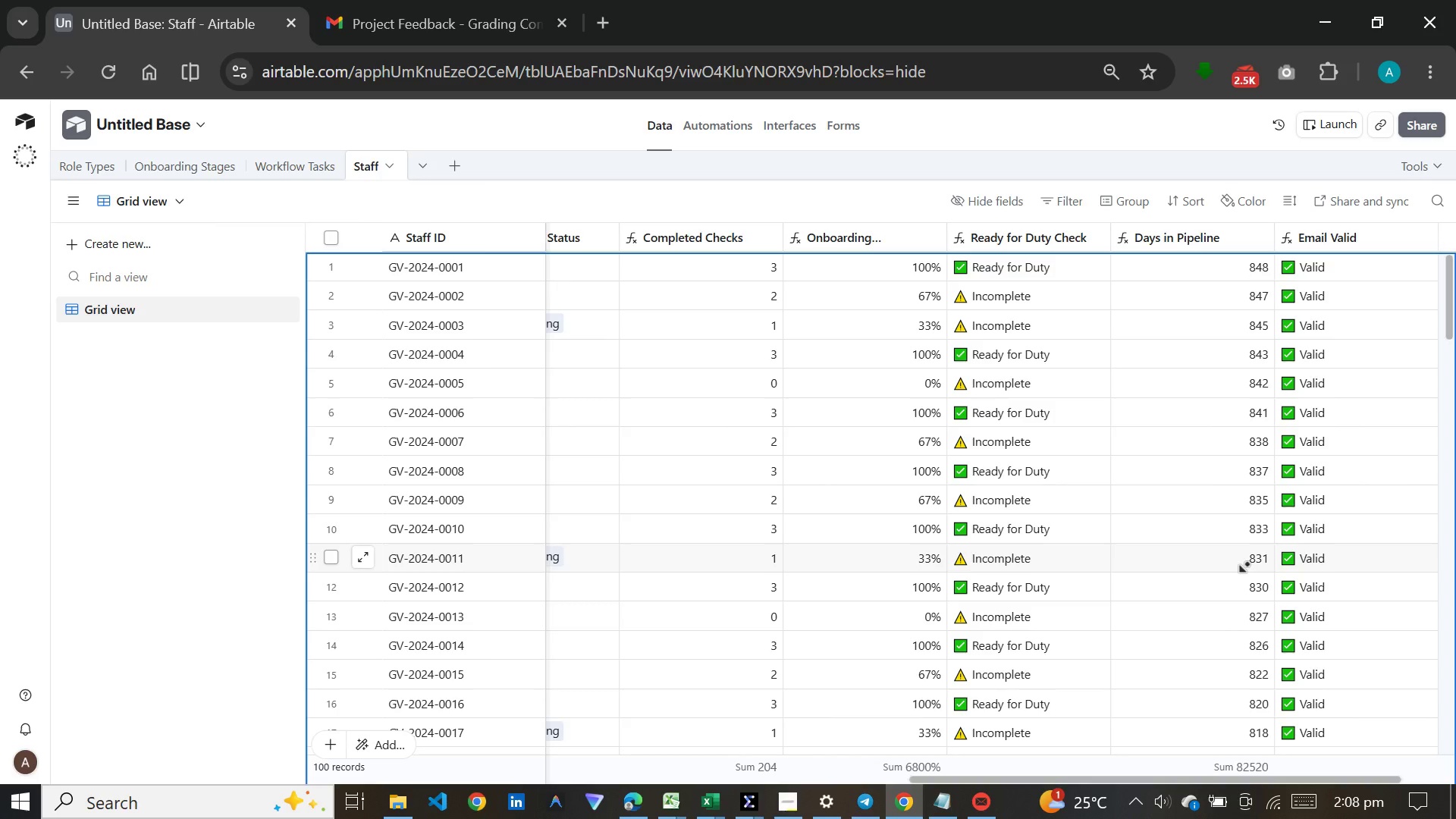 
left_click([110, 154])
 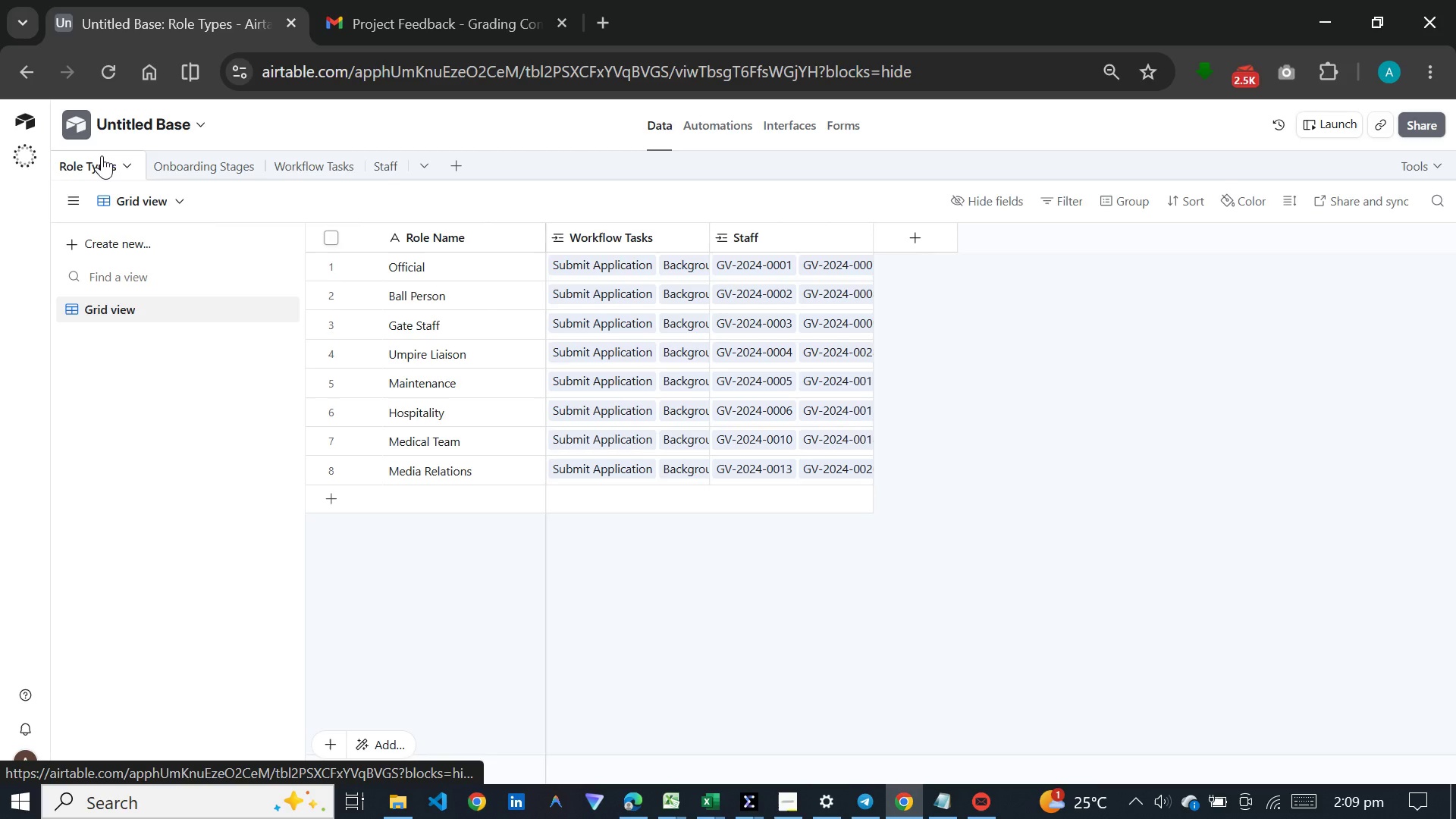 
wait(50.45)
 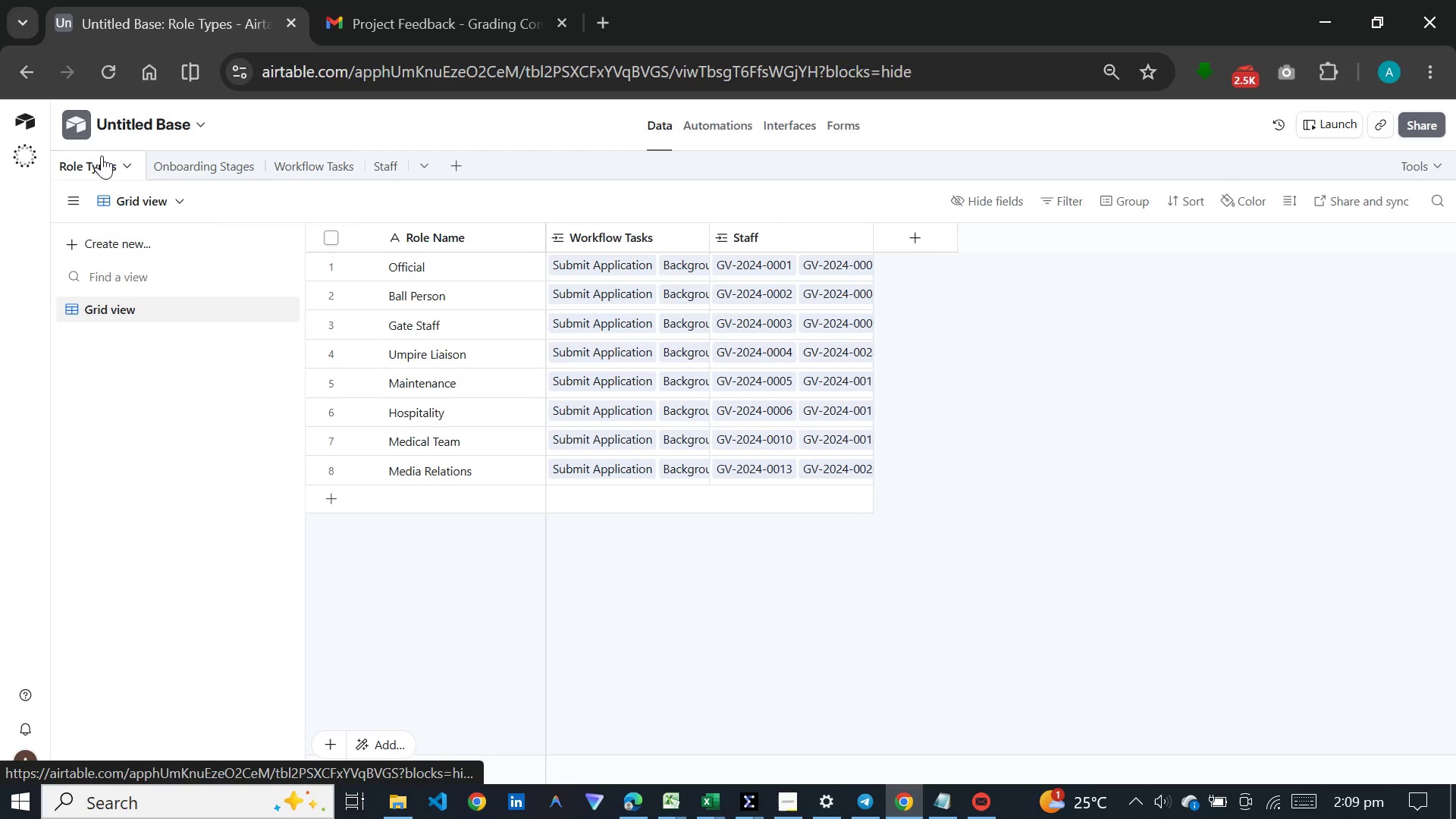 
left_click([929, 238])
 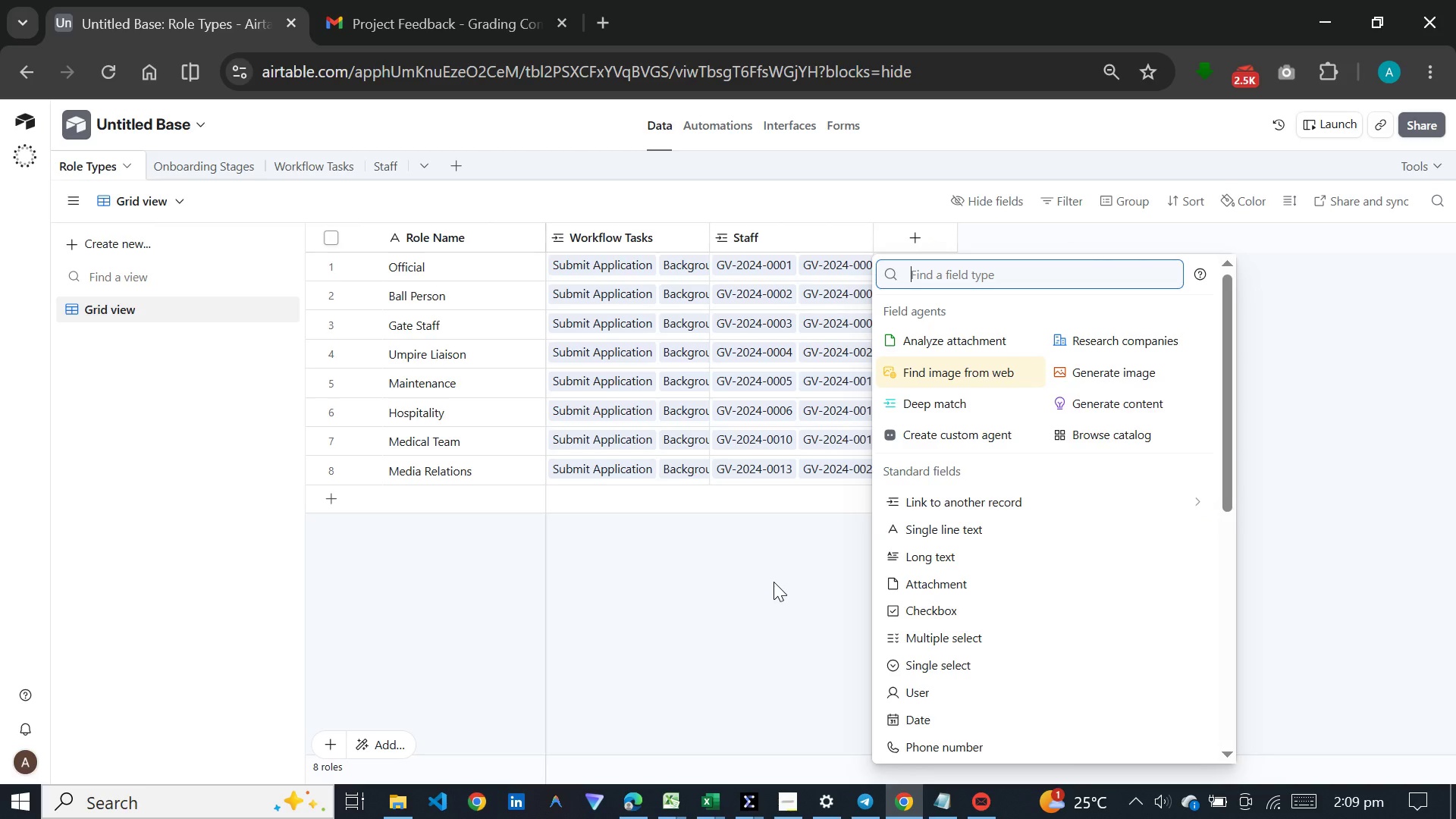 
type(rol)
 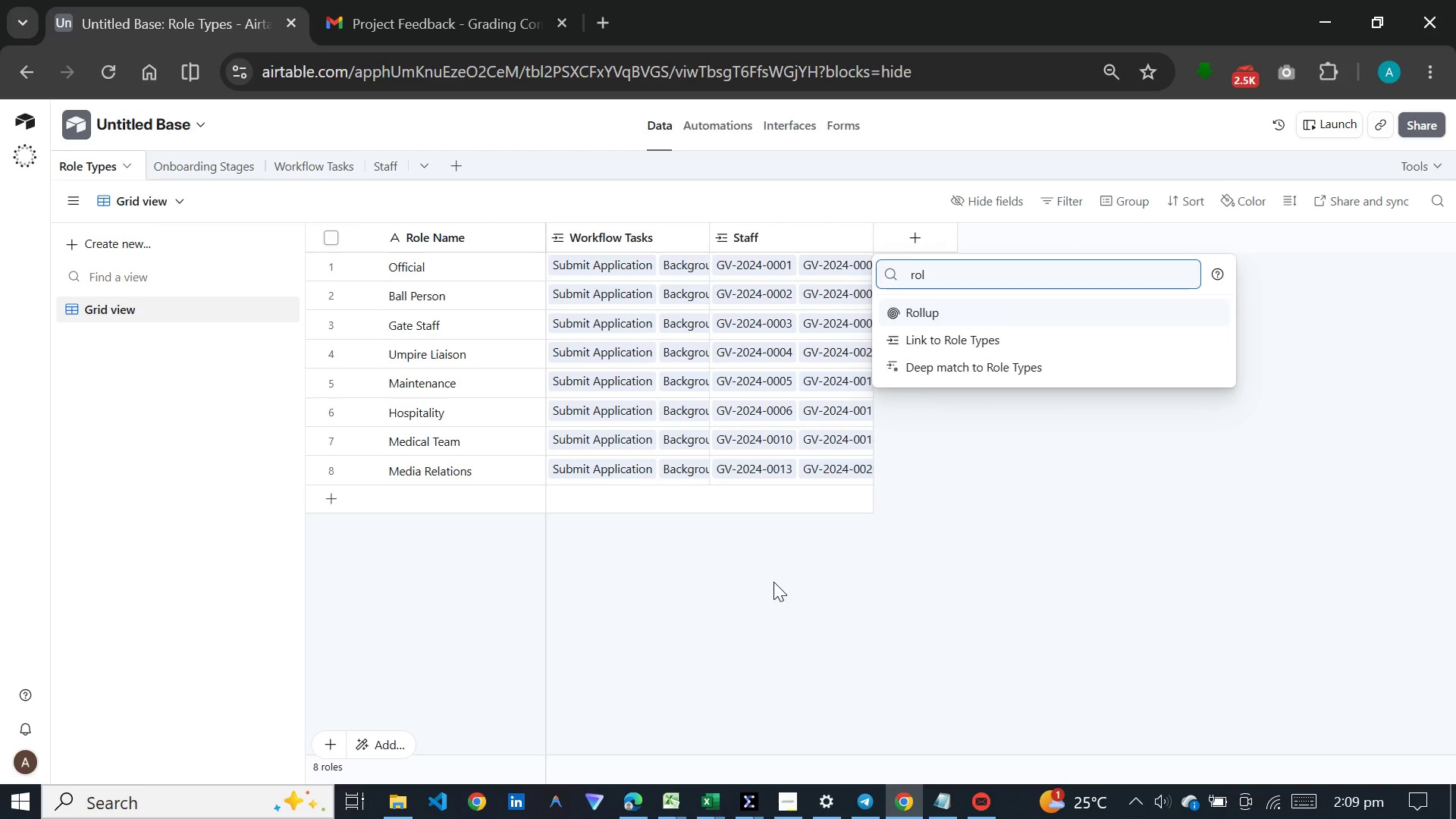 
key(Enter)
 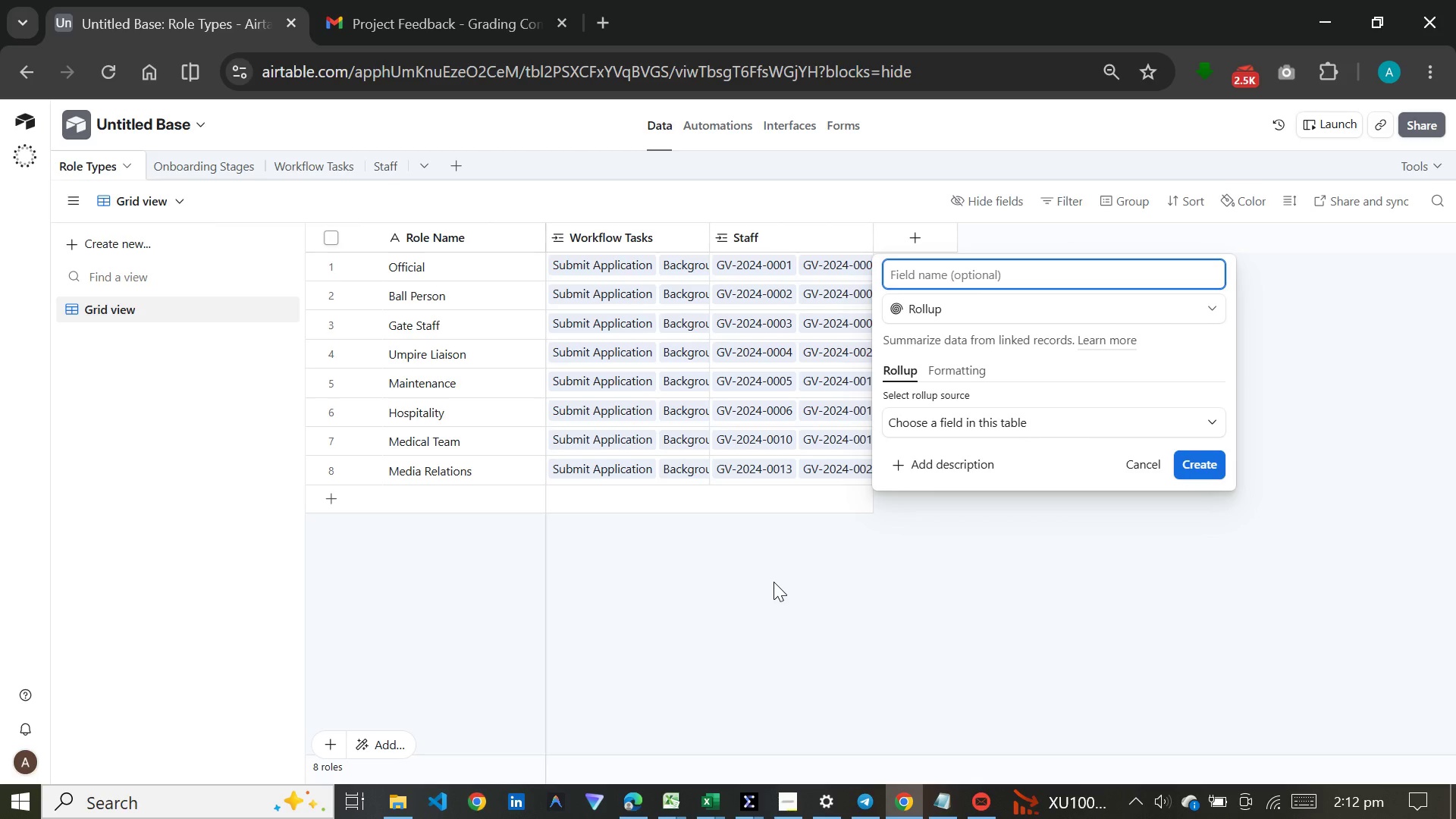 
wait(164.75)
 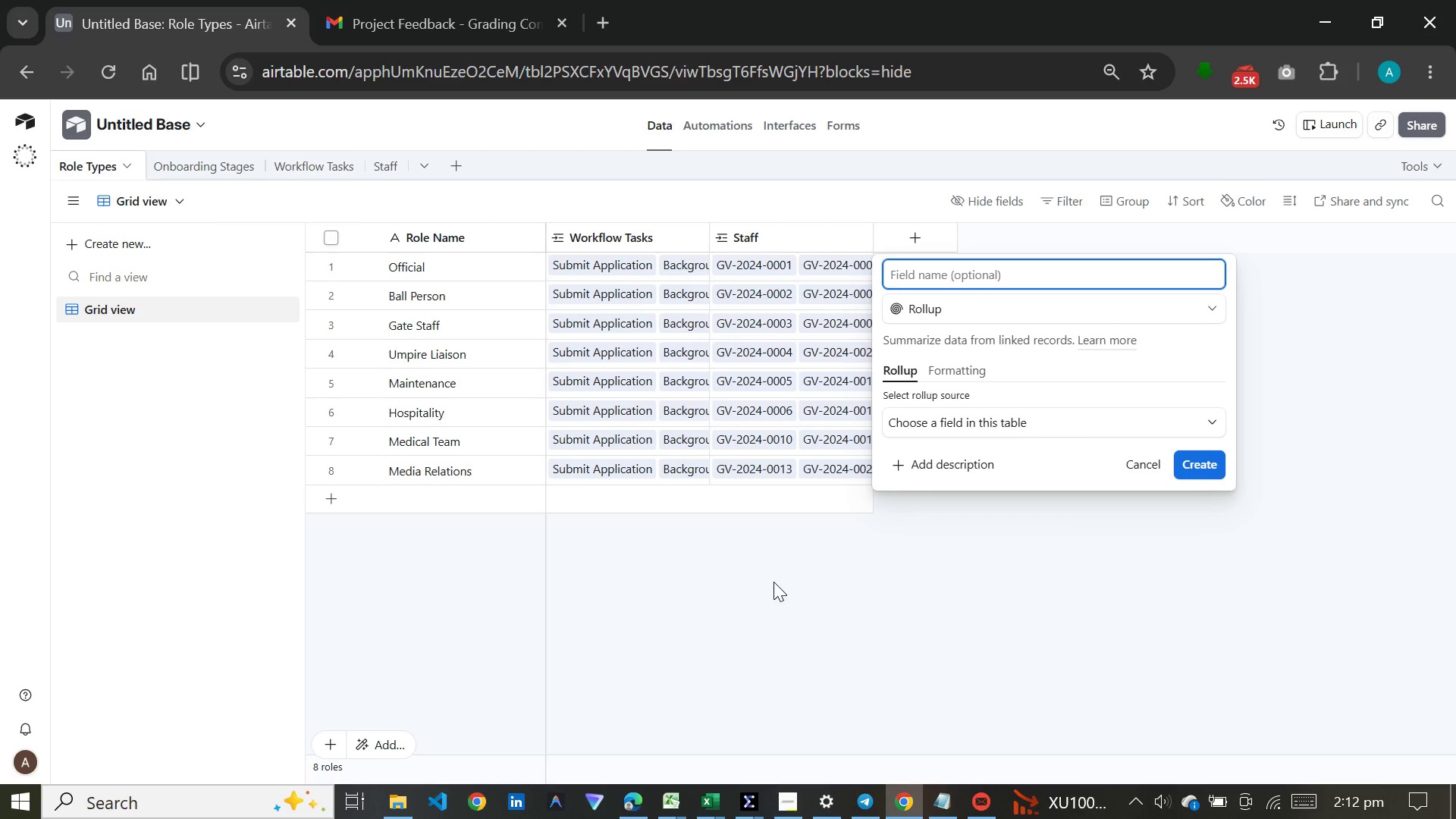 
left_click([799, 802])